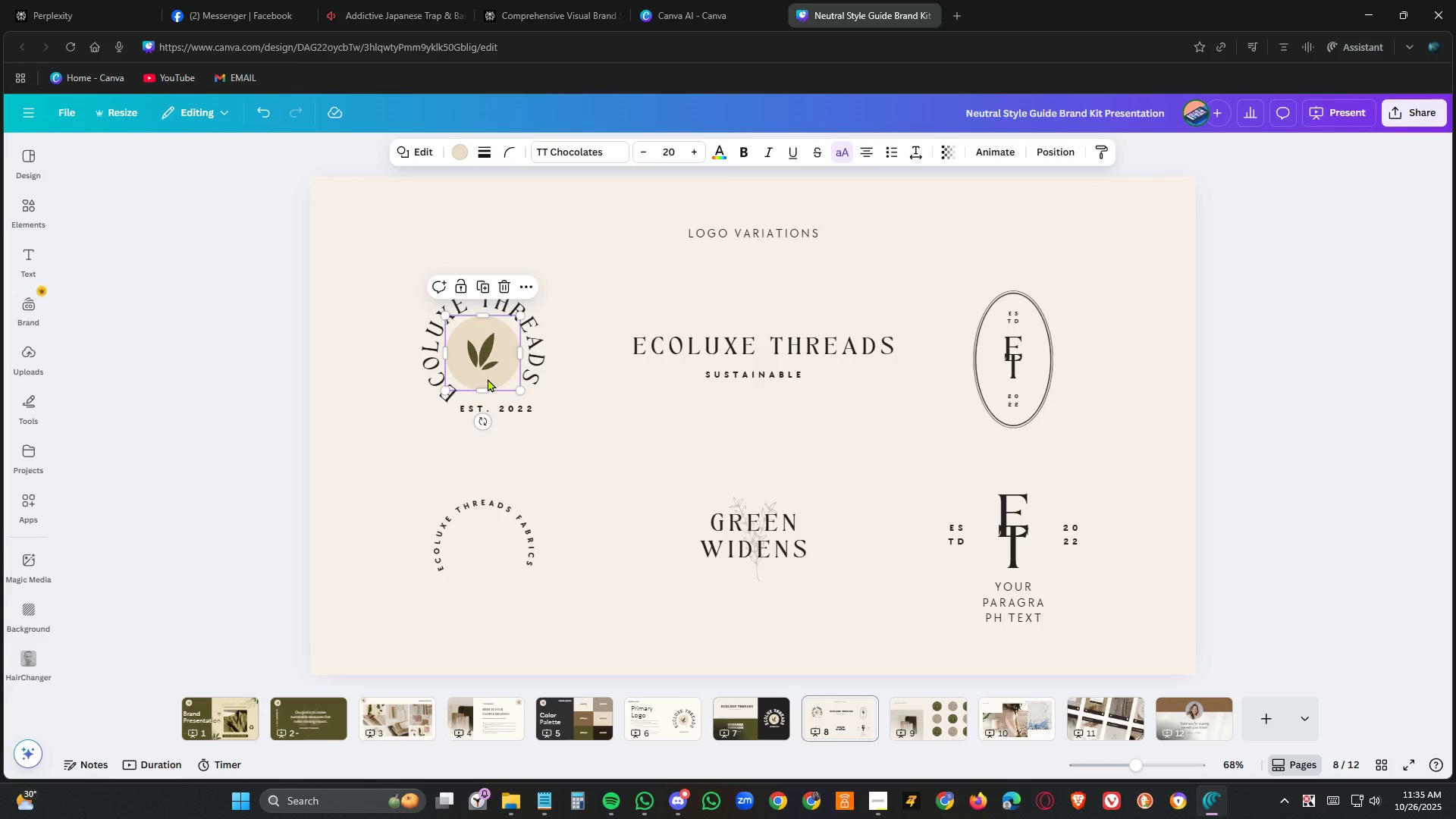 
key(Control+C)
 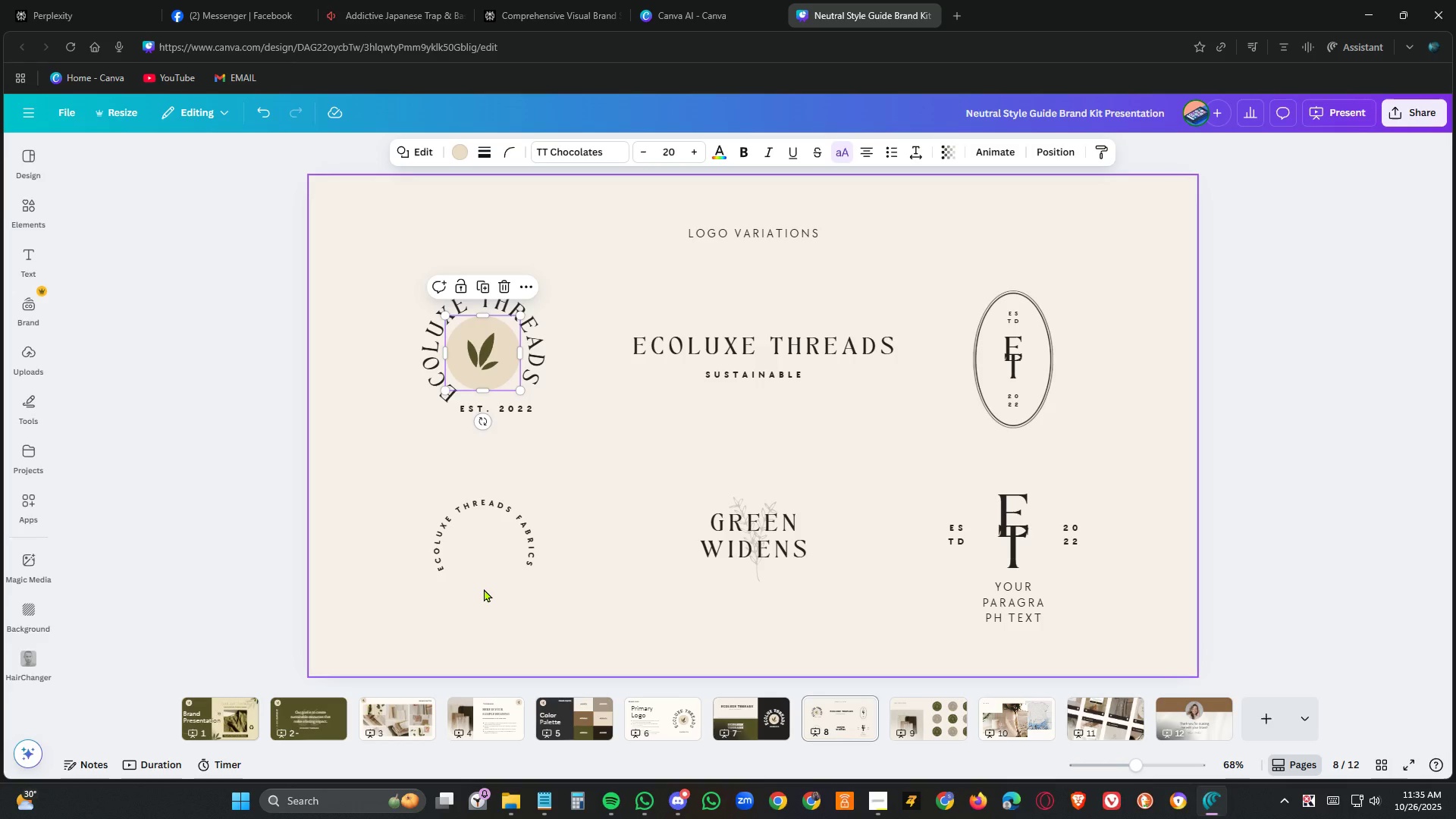 
left_click([484, 588])
 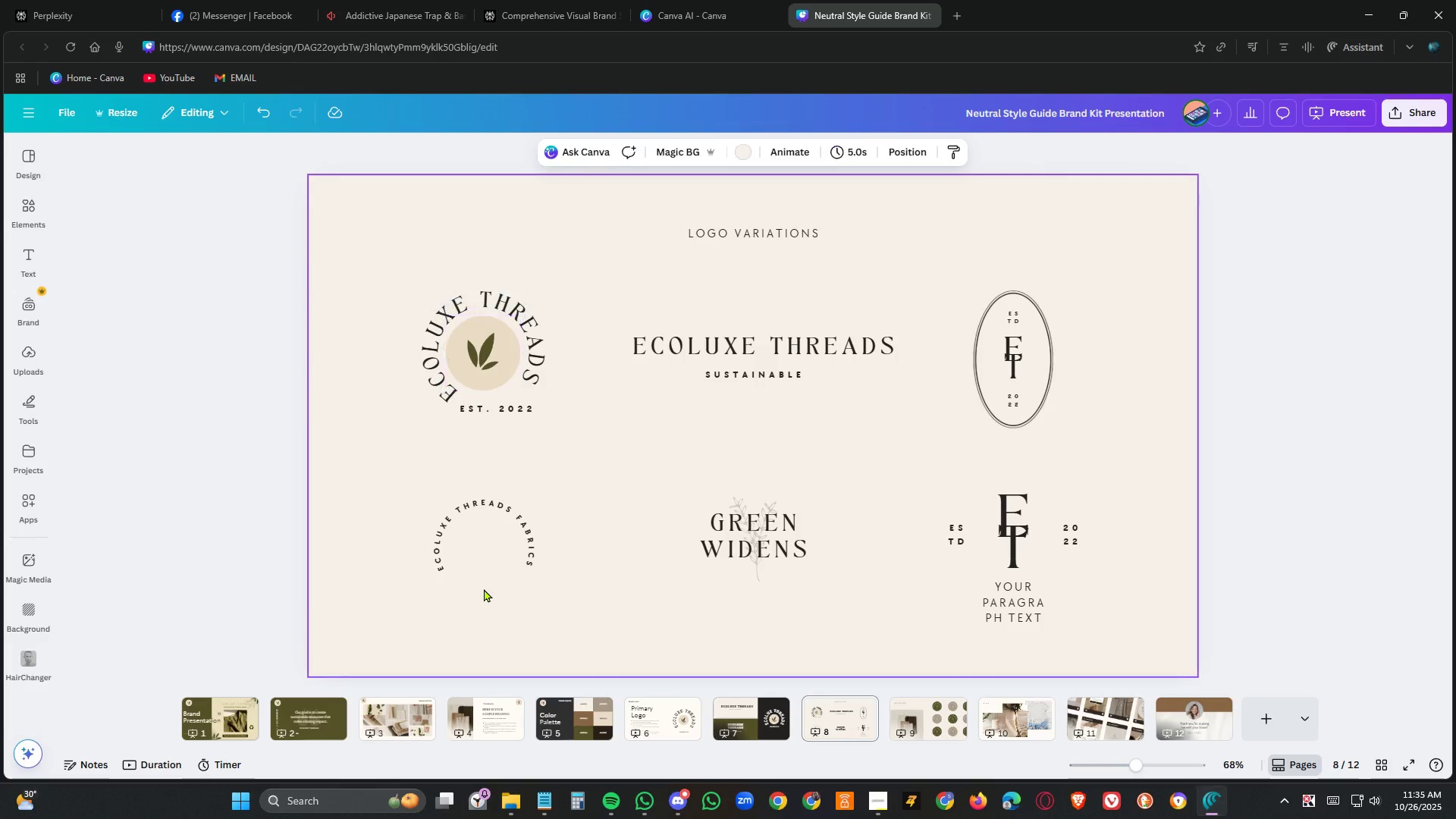 
key(Control+V)
 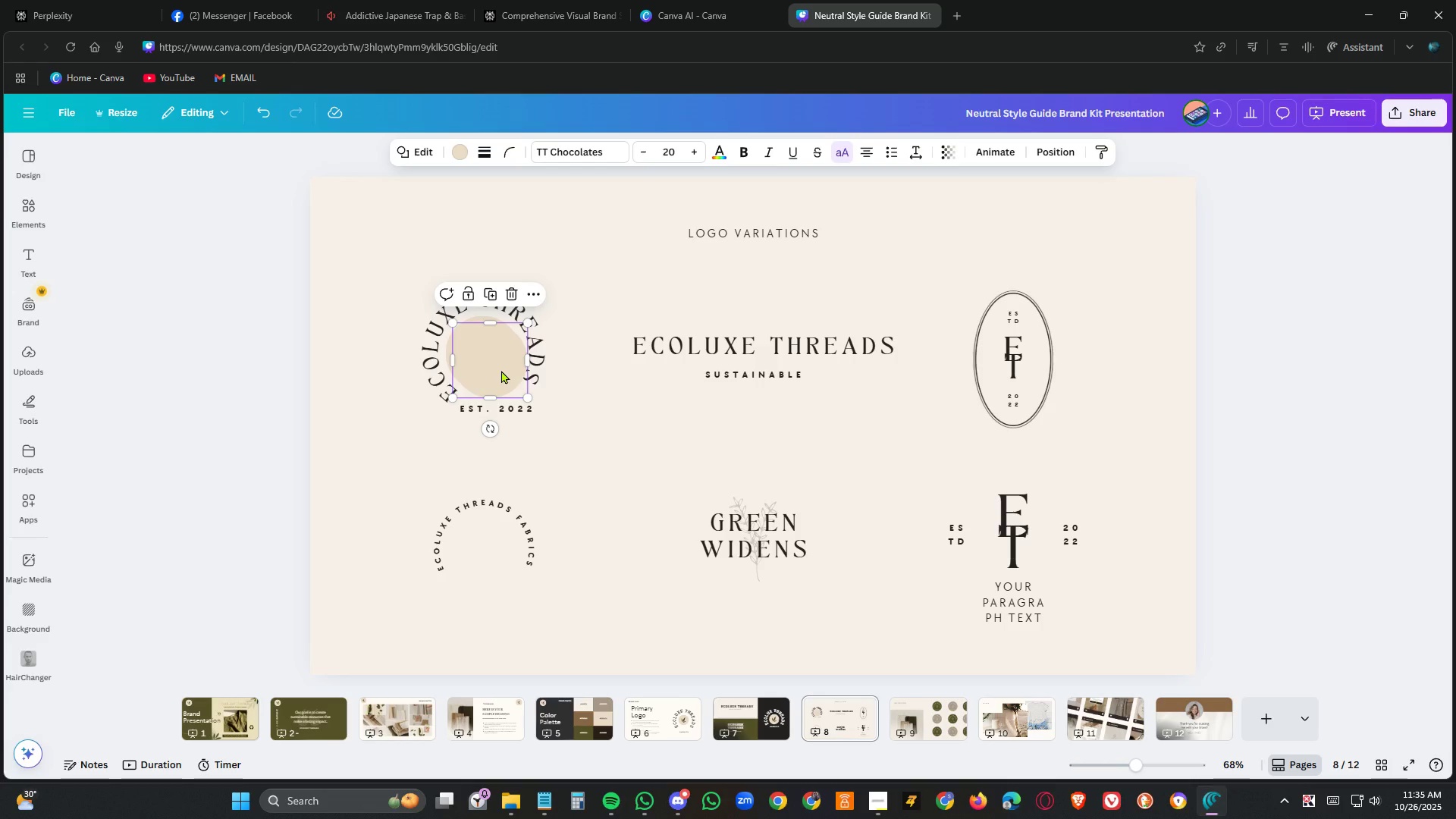 
left_click_drag(start_coordinate=[499, 369], to_coordinate=[497, 563])
 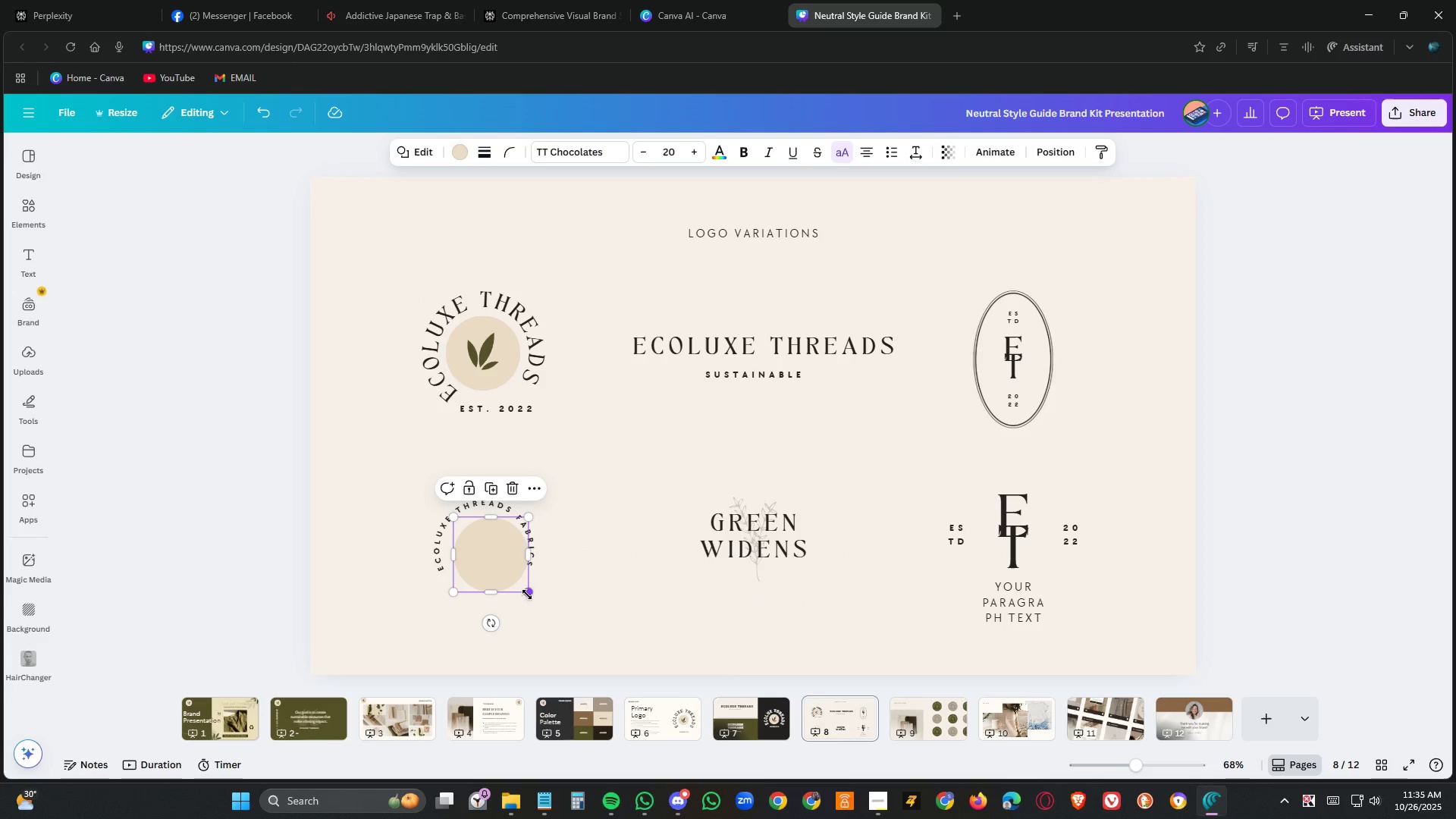 
left_click_drag(start_coordinate=[527, 595], to_coordinate=[519, 579])
 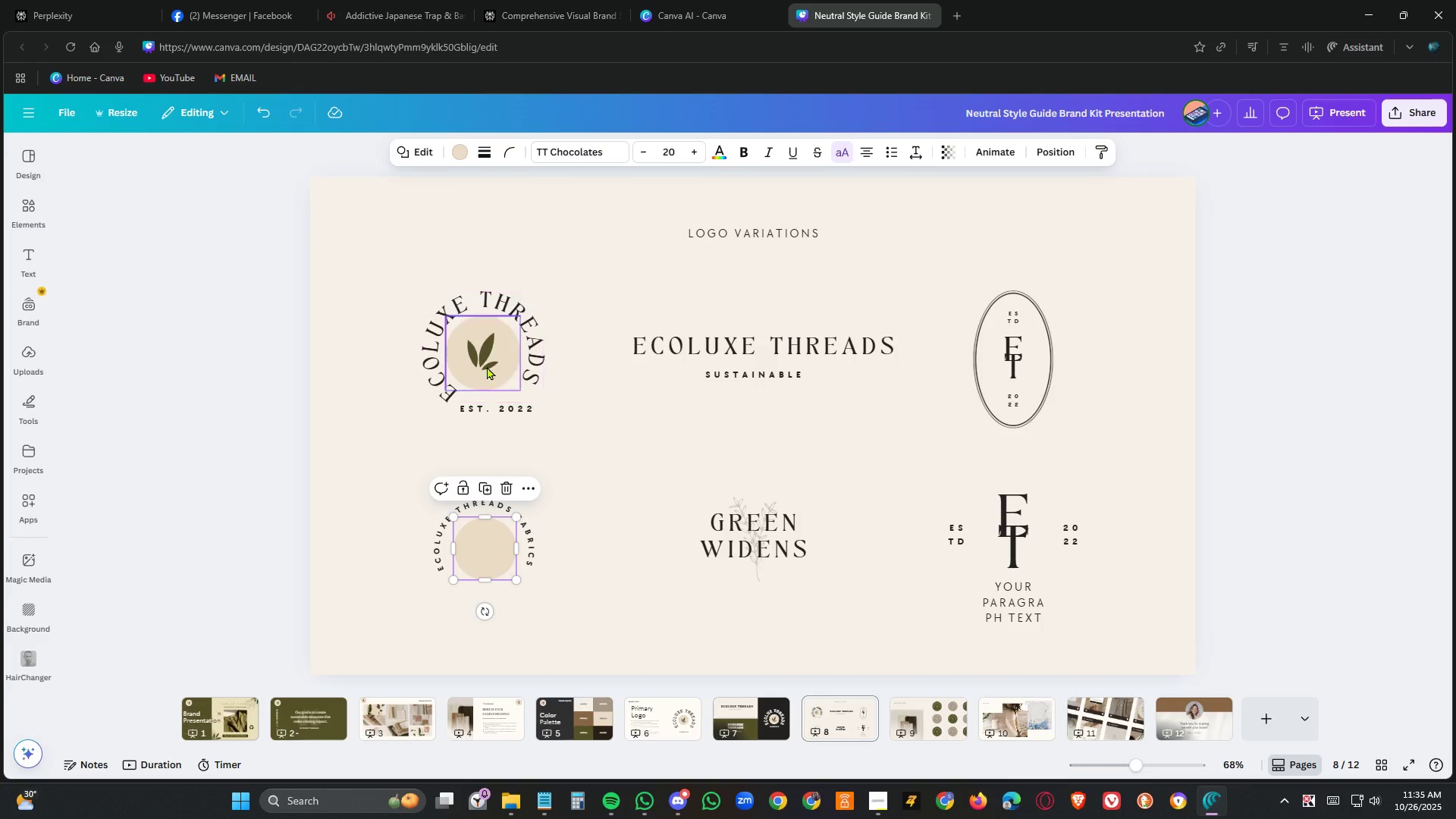 
left_click([486, 366])
 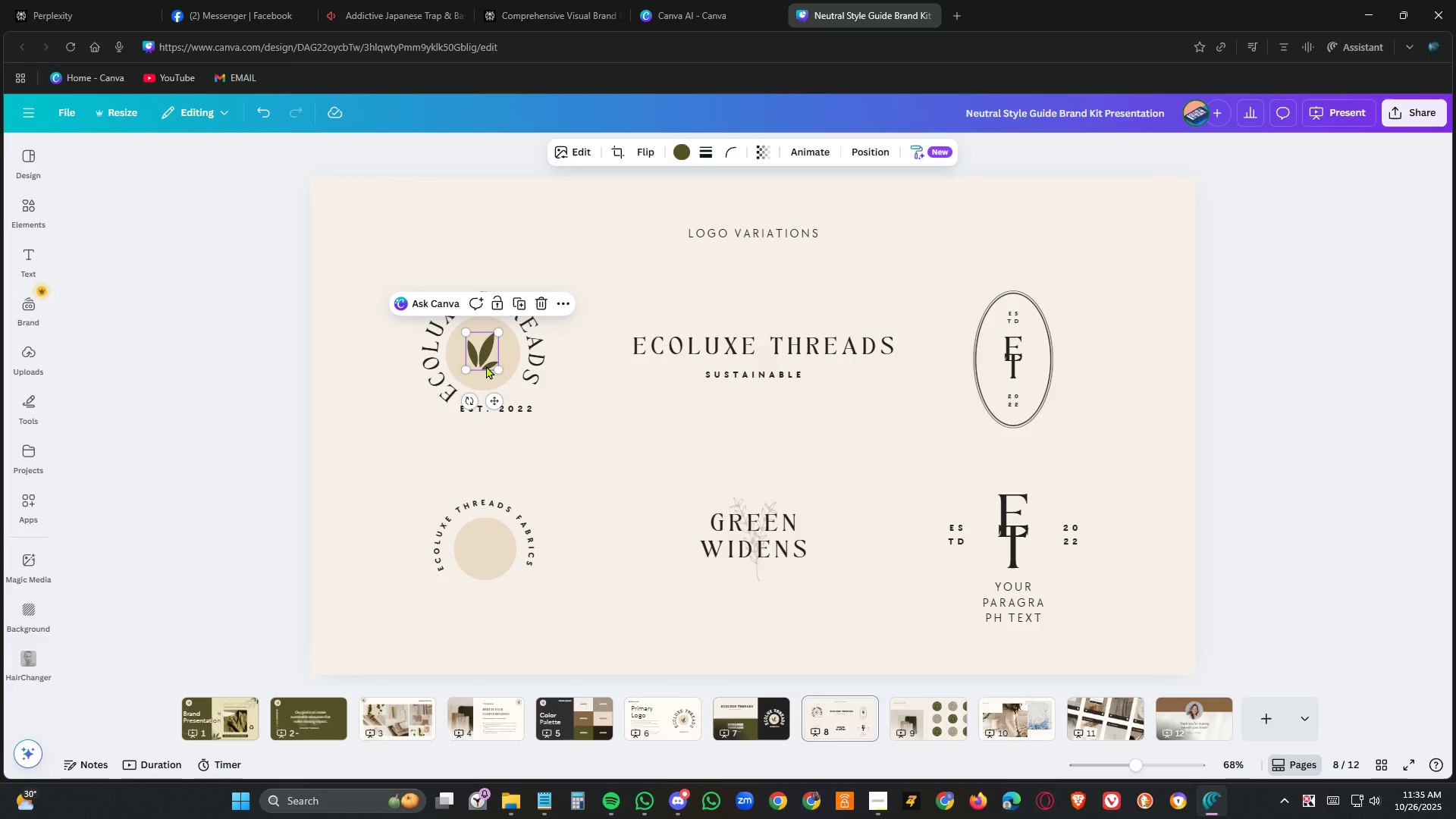 
key(Control+C)
 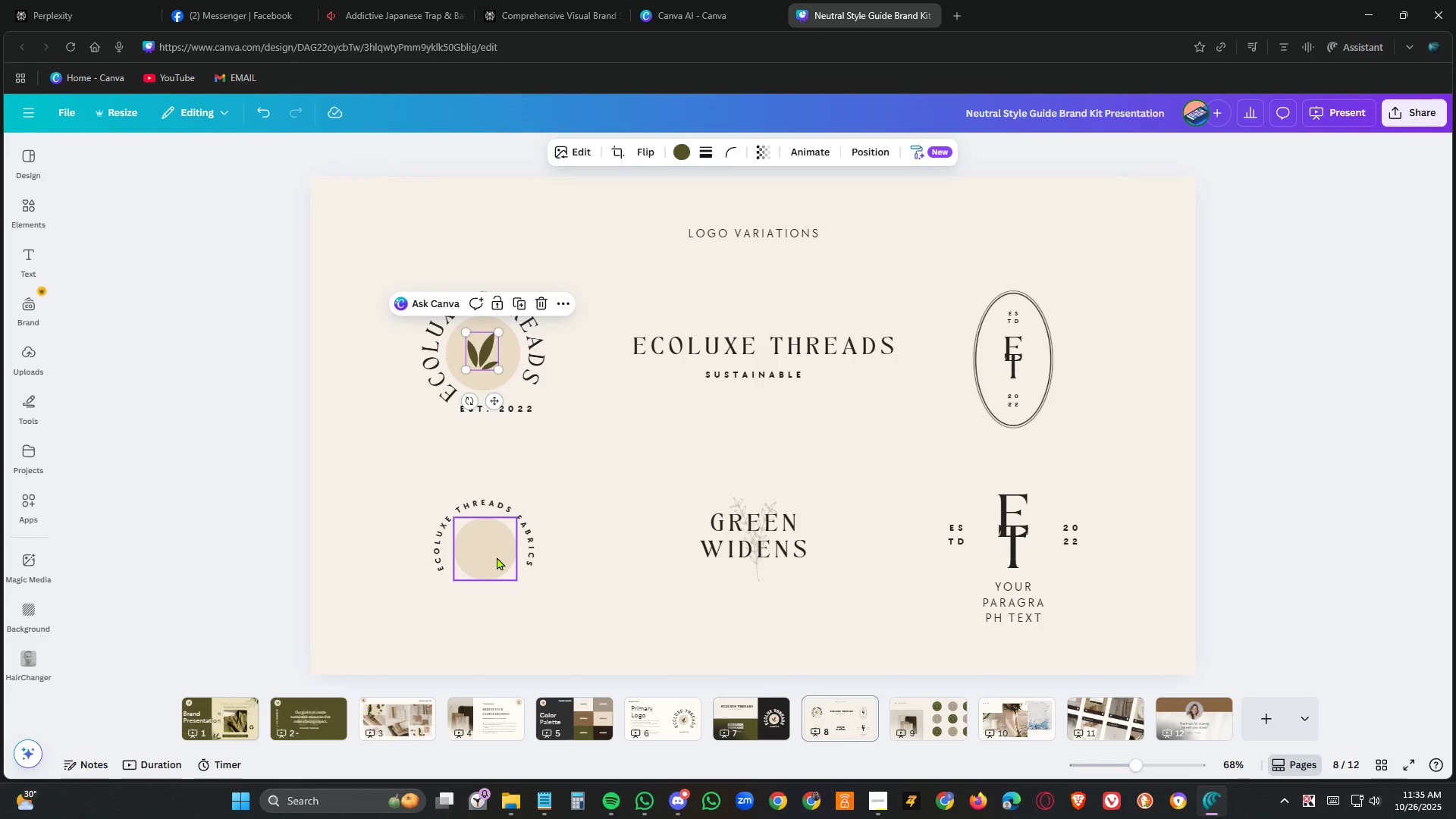 
left_click([497, 557])
 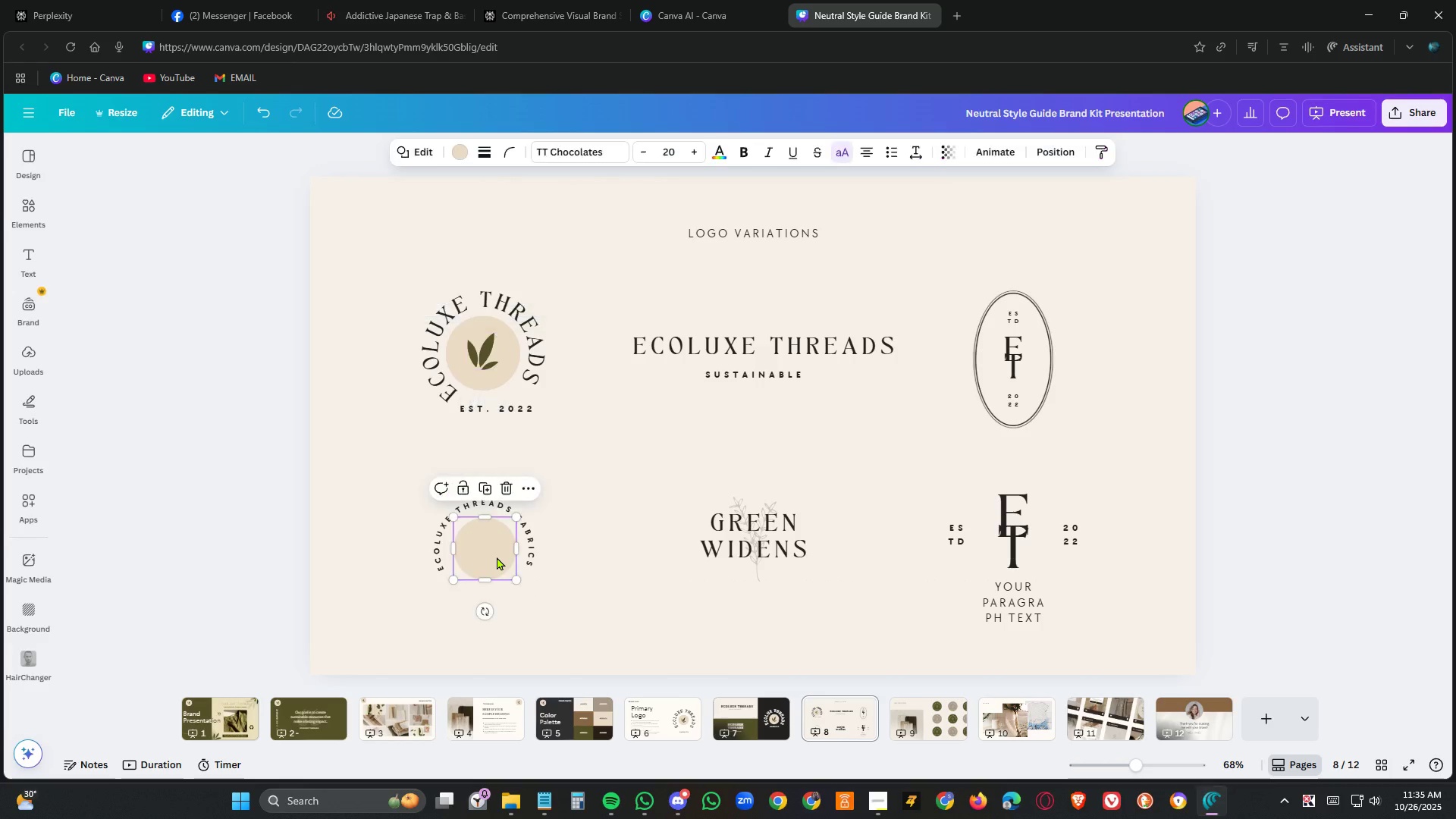 
key(Control+V)
 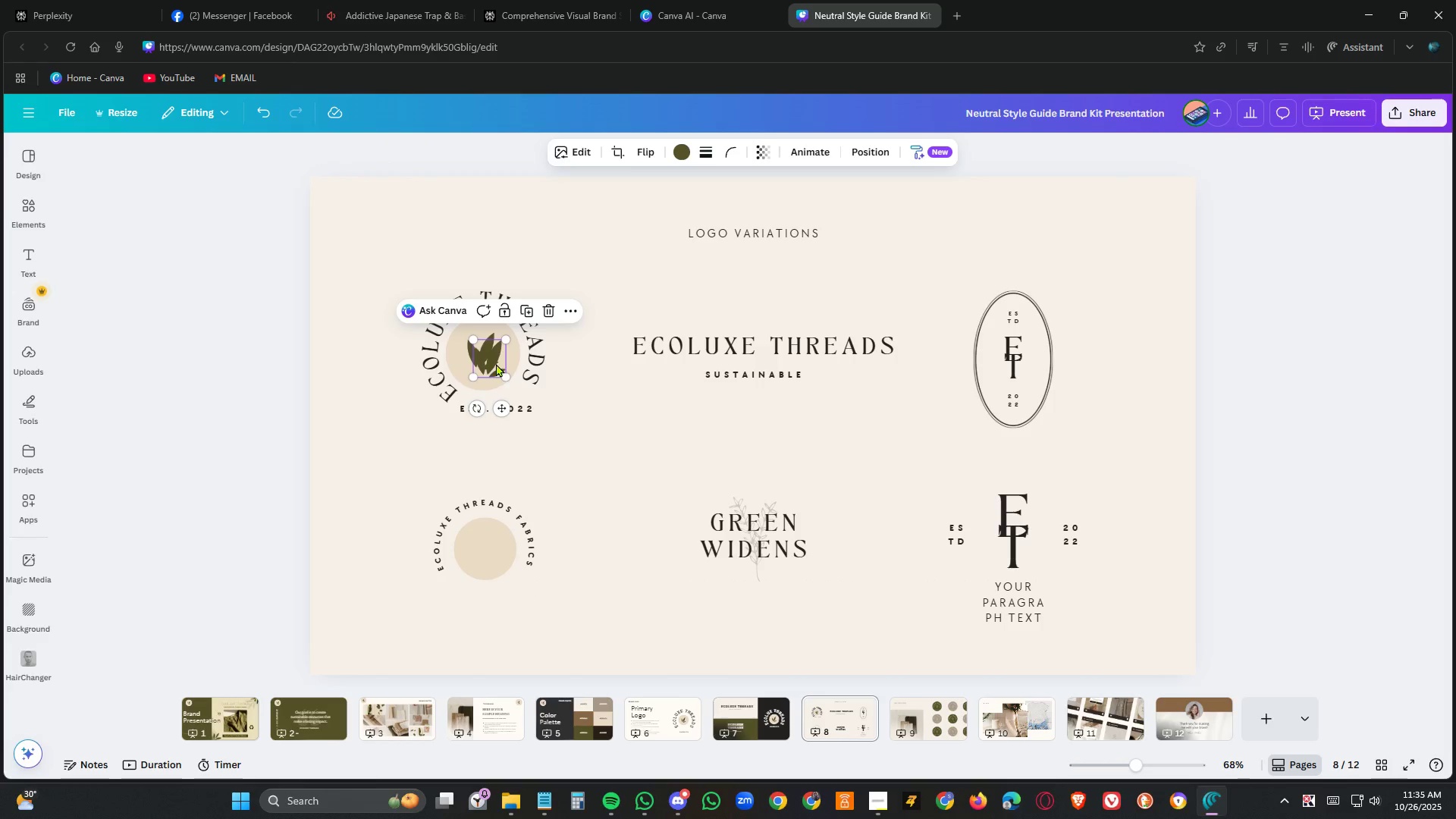 
left_click_drag(start_coordinate=[496, 363], to_coordinate=[488, 551])
 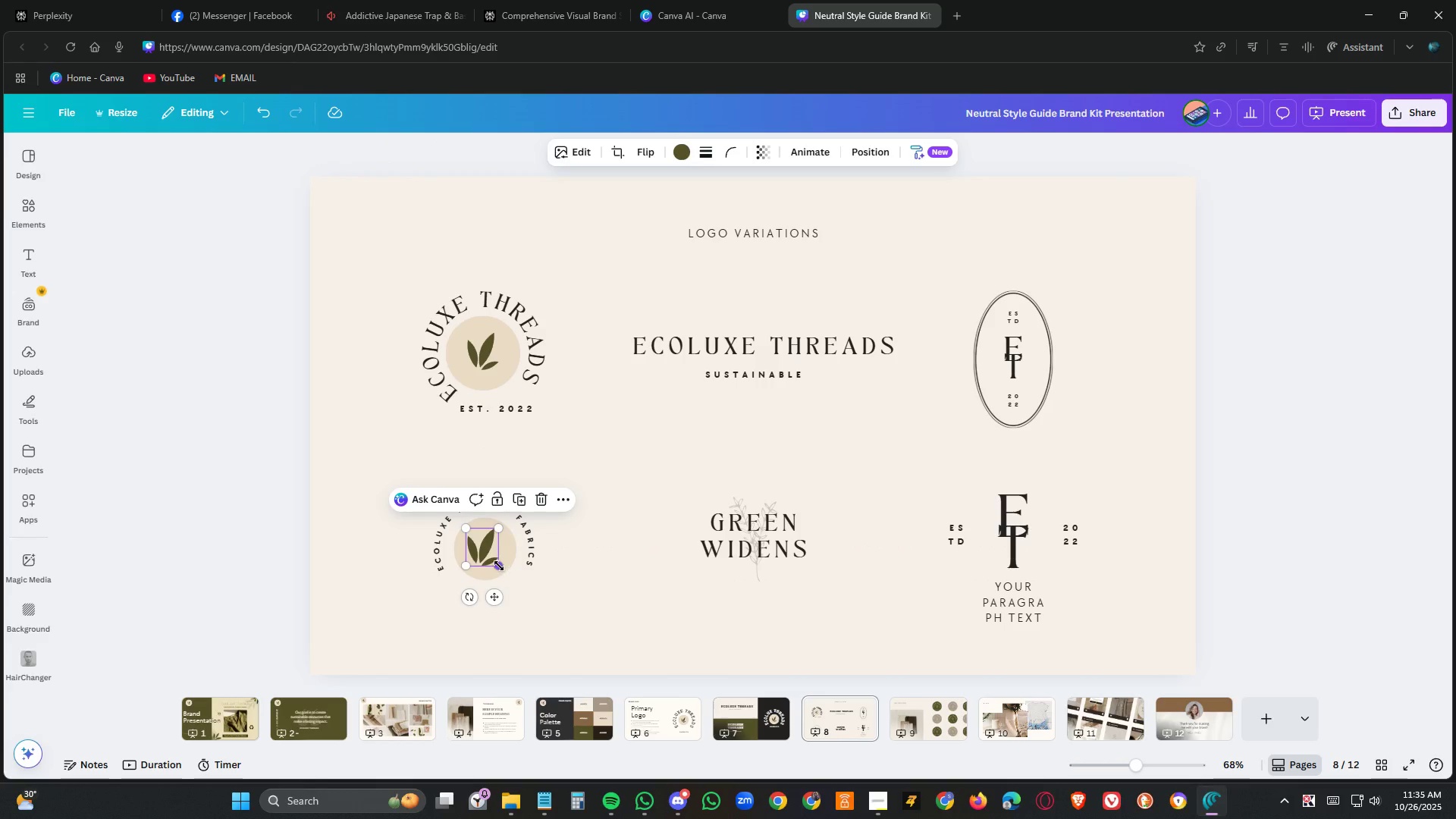 
left_click_drag(start_coordinate=[499, 566], to_coordinate=[494, 560])
 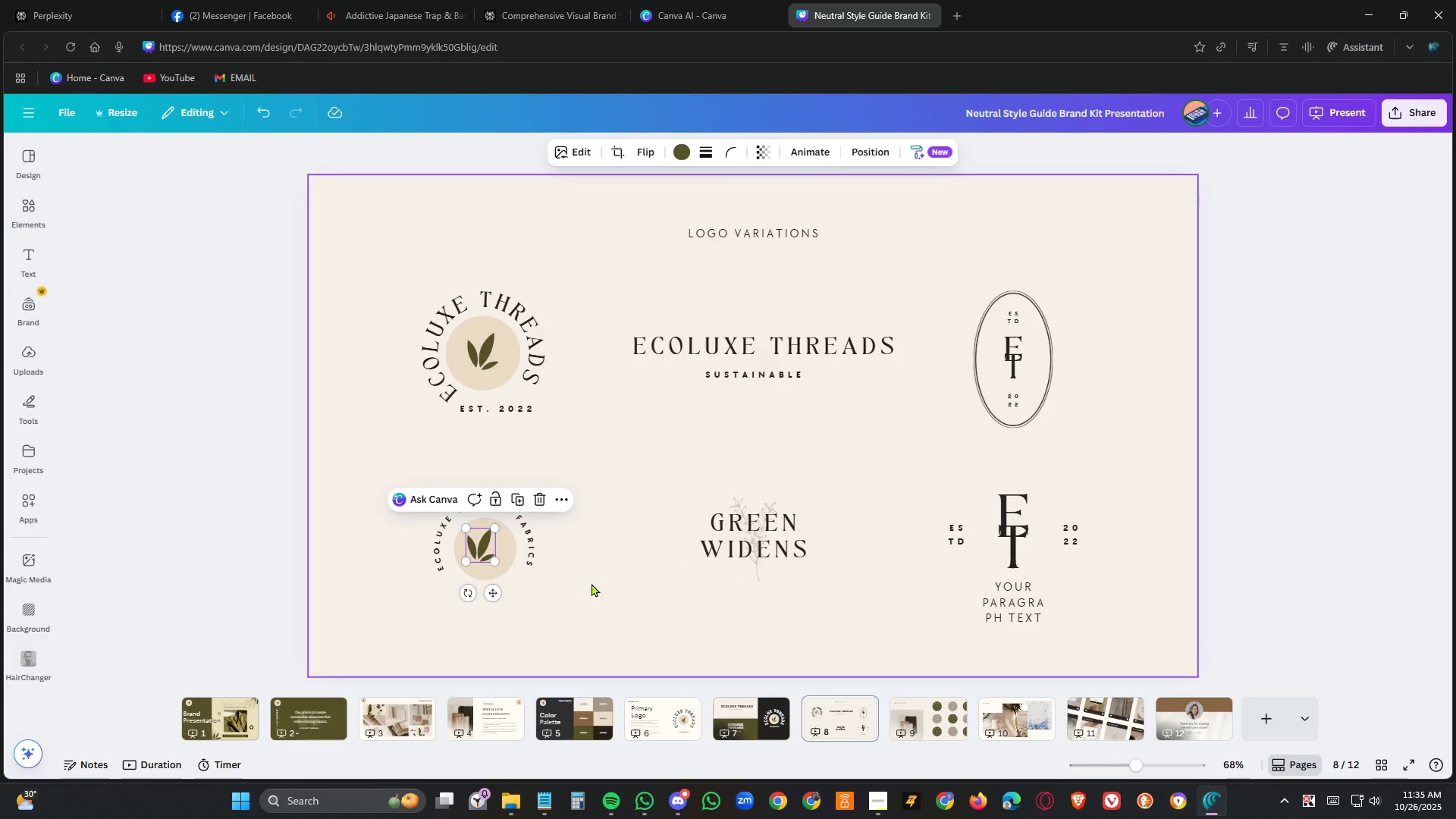 
left_click([595, 583])
 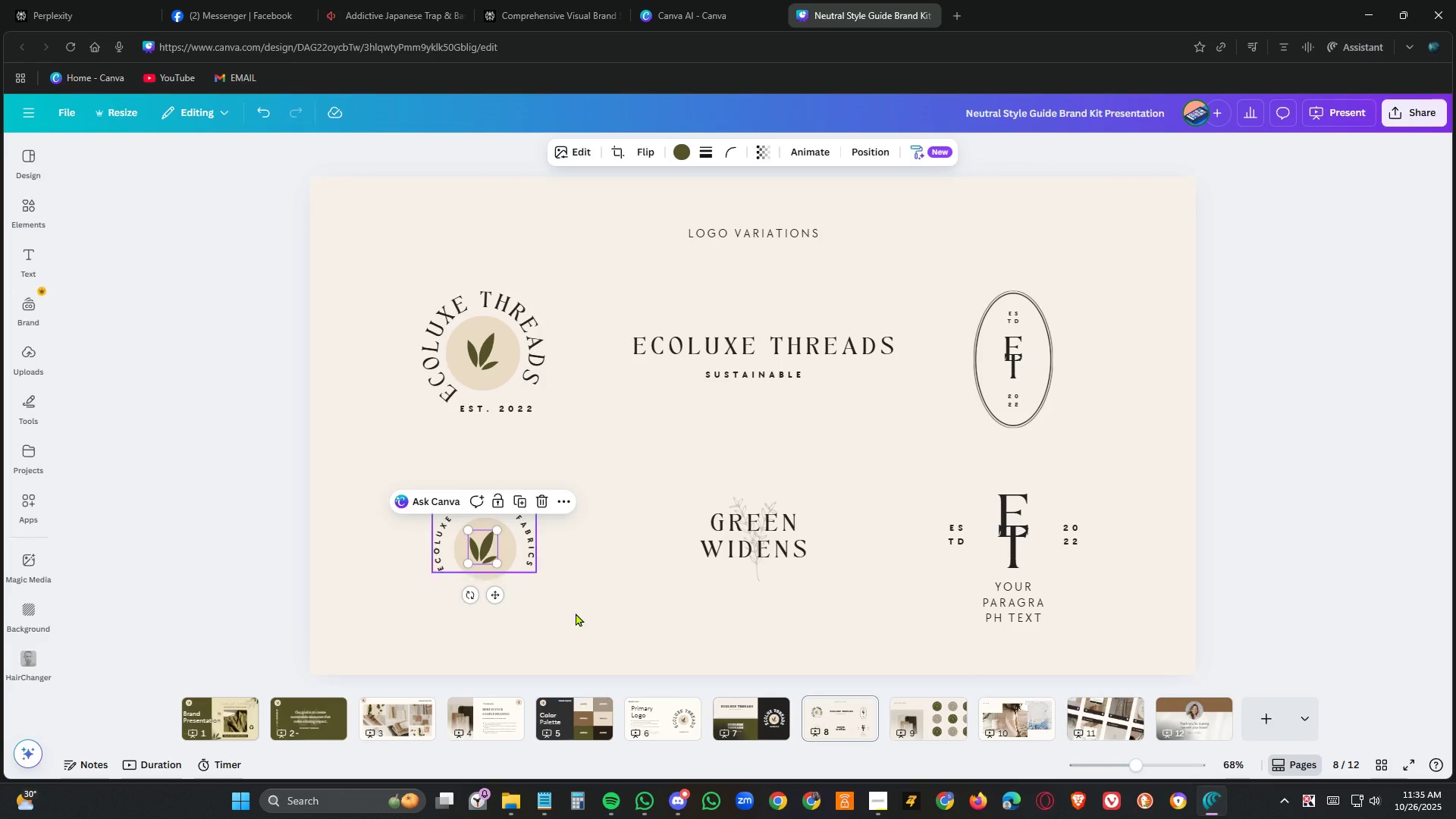 
left_click([626, 621])
 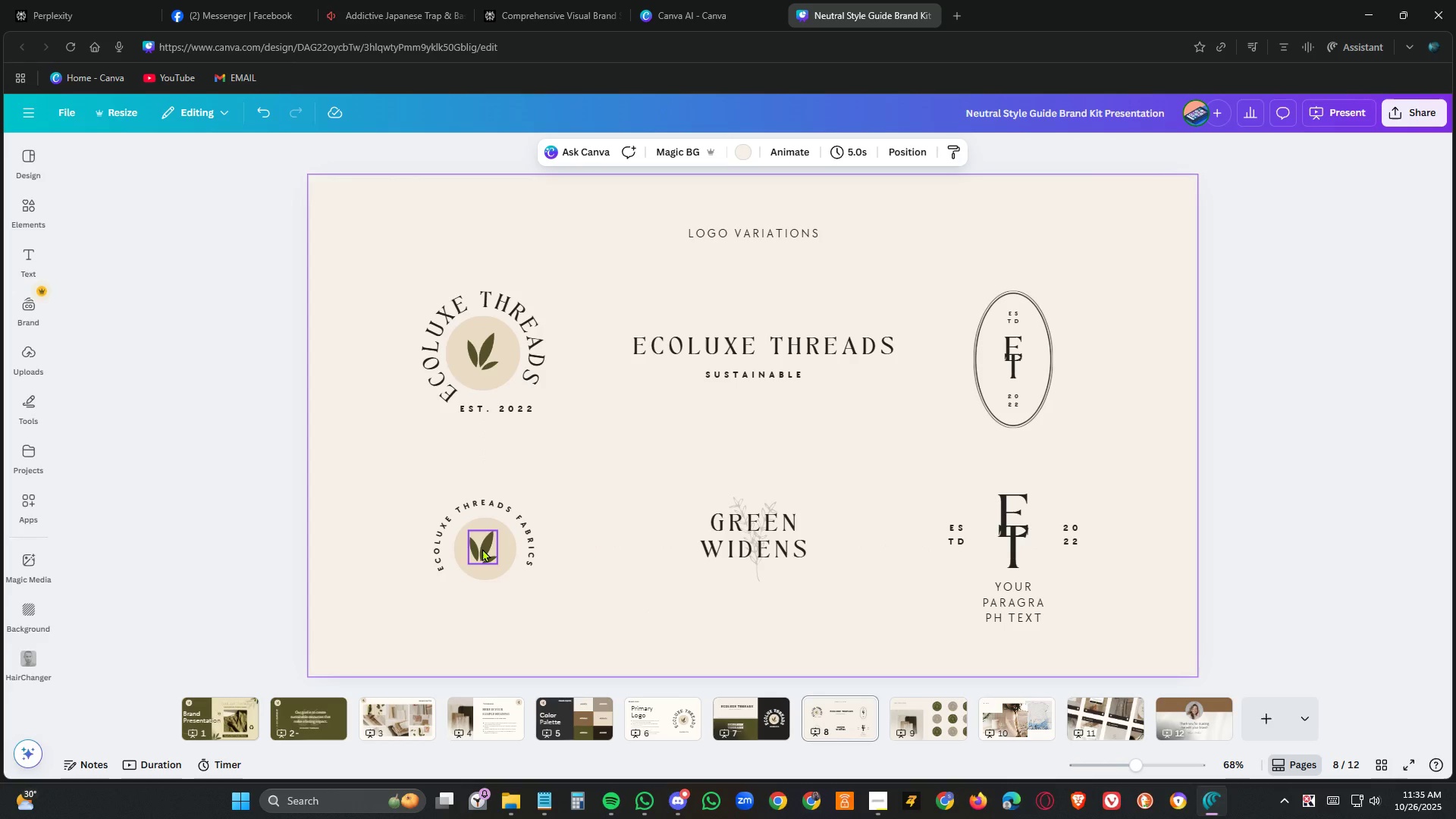 
left_click_drag(start_coordinate=[482, 548], to_coordinate=[486, 548])
 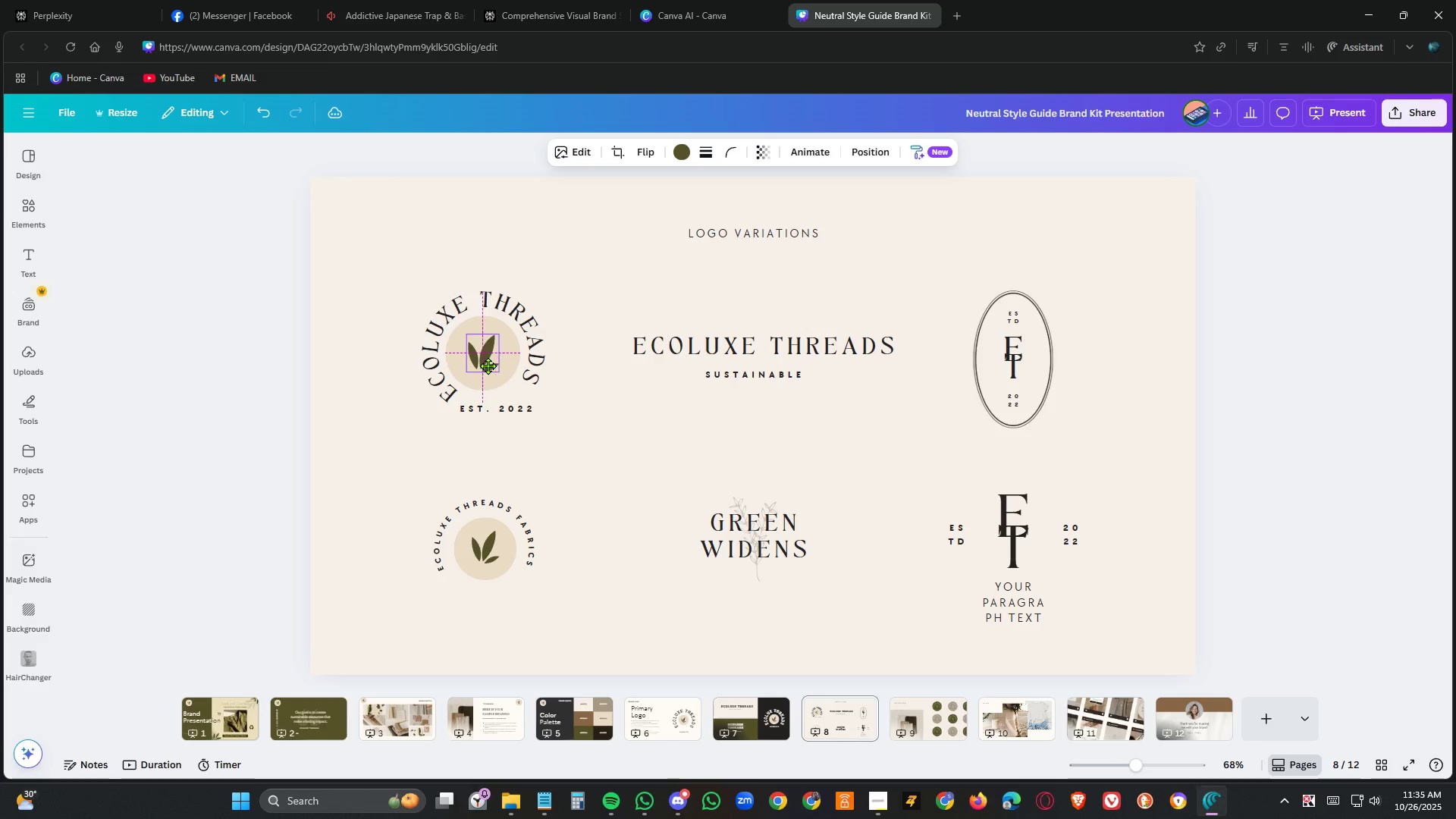 
left_click([607, 516])
 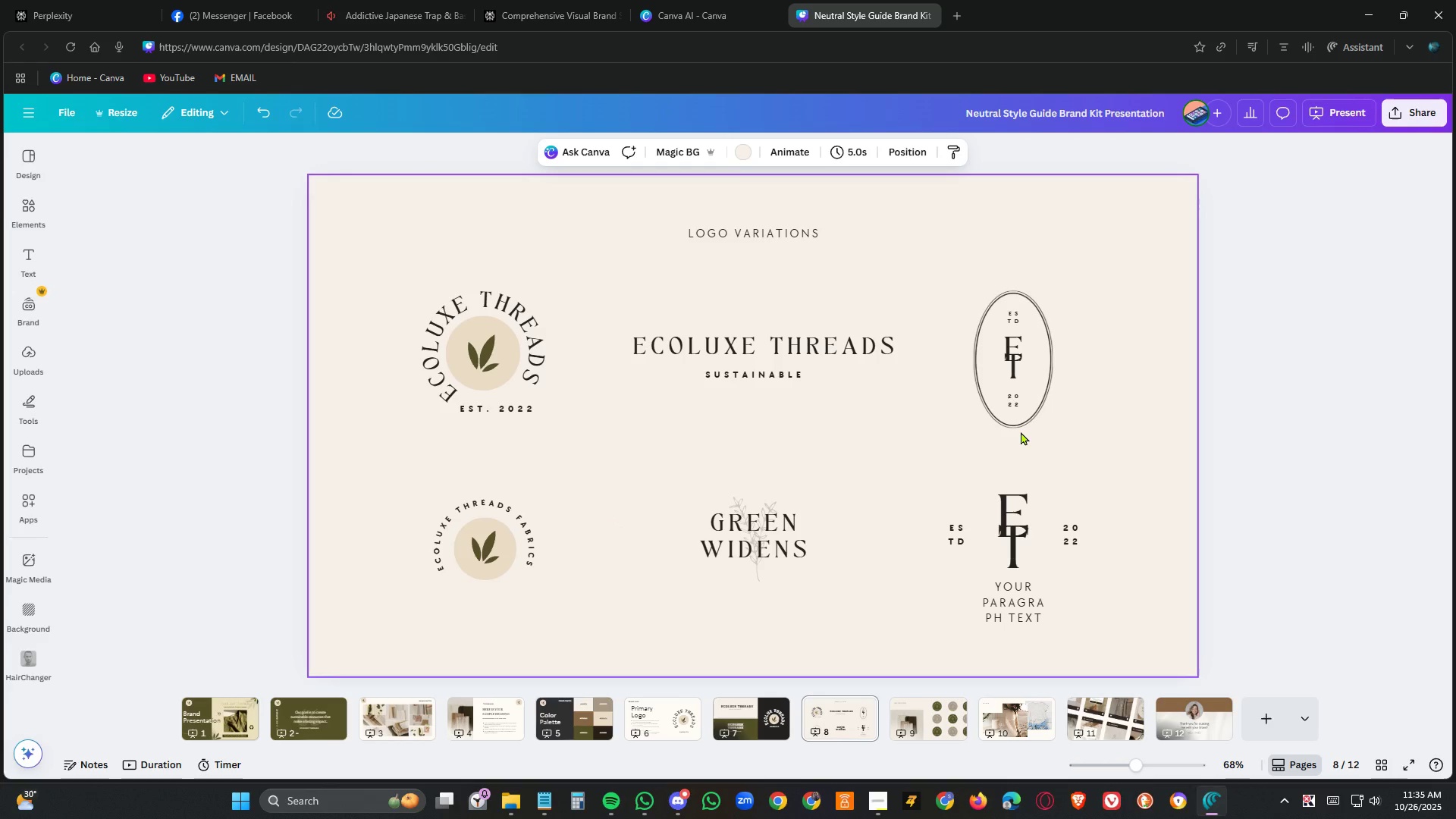 
left_click([1021, 419])
 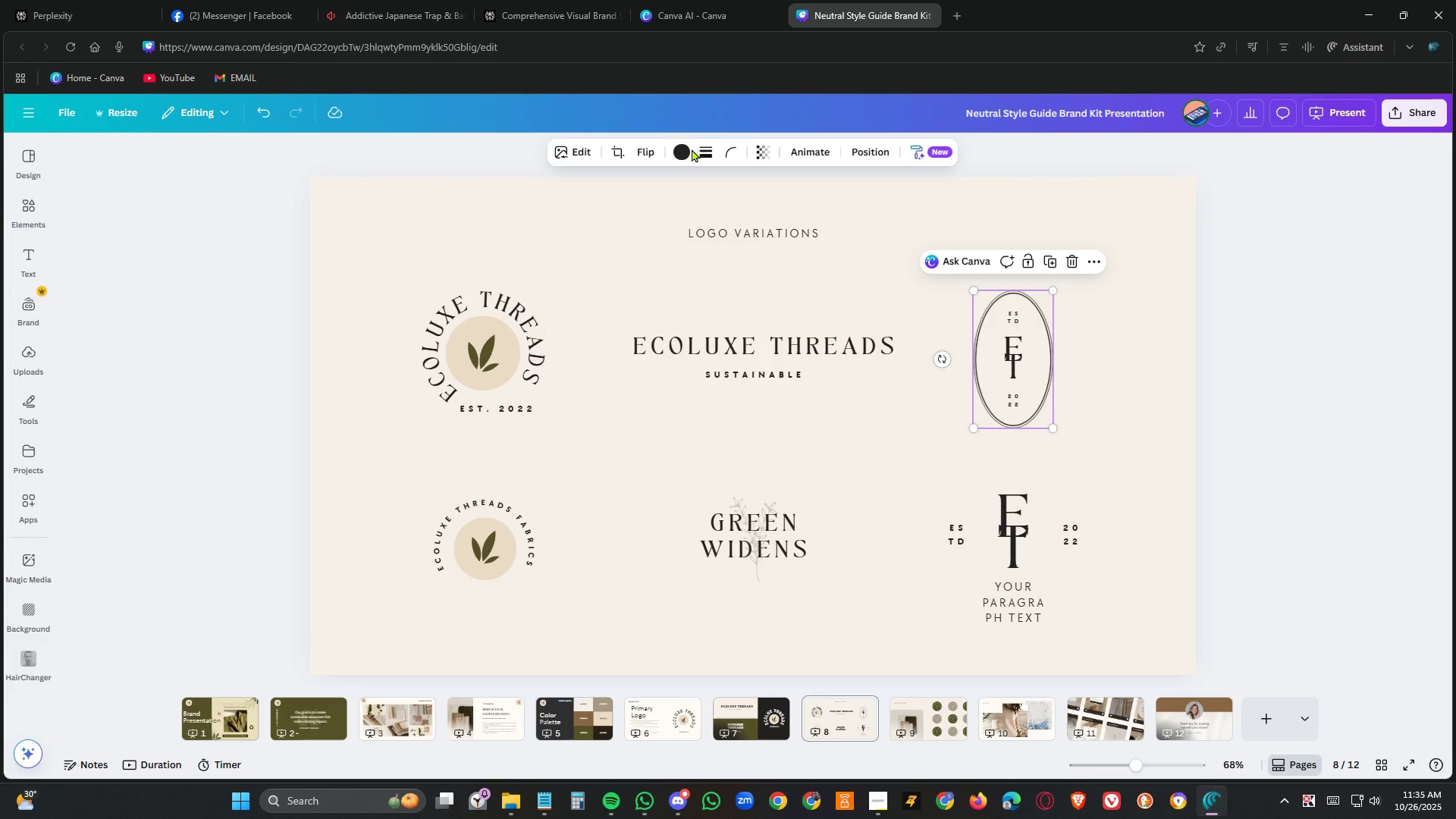 
left_click([687, 151])
 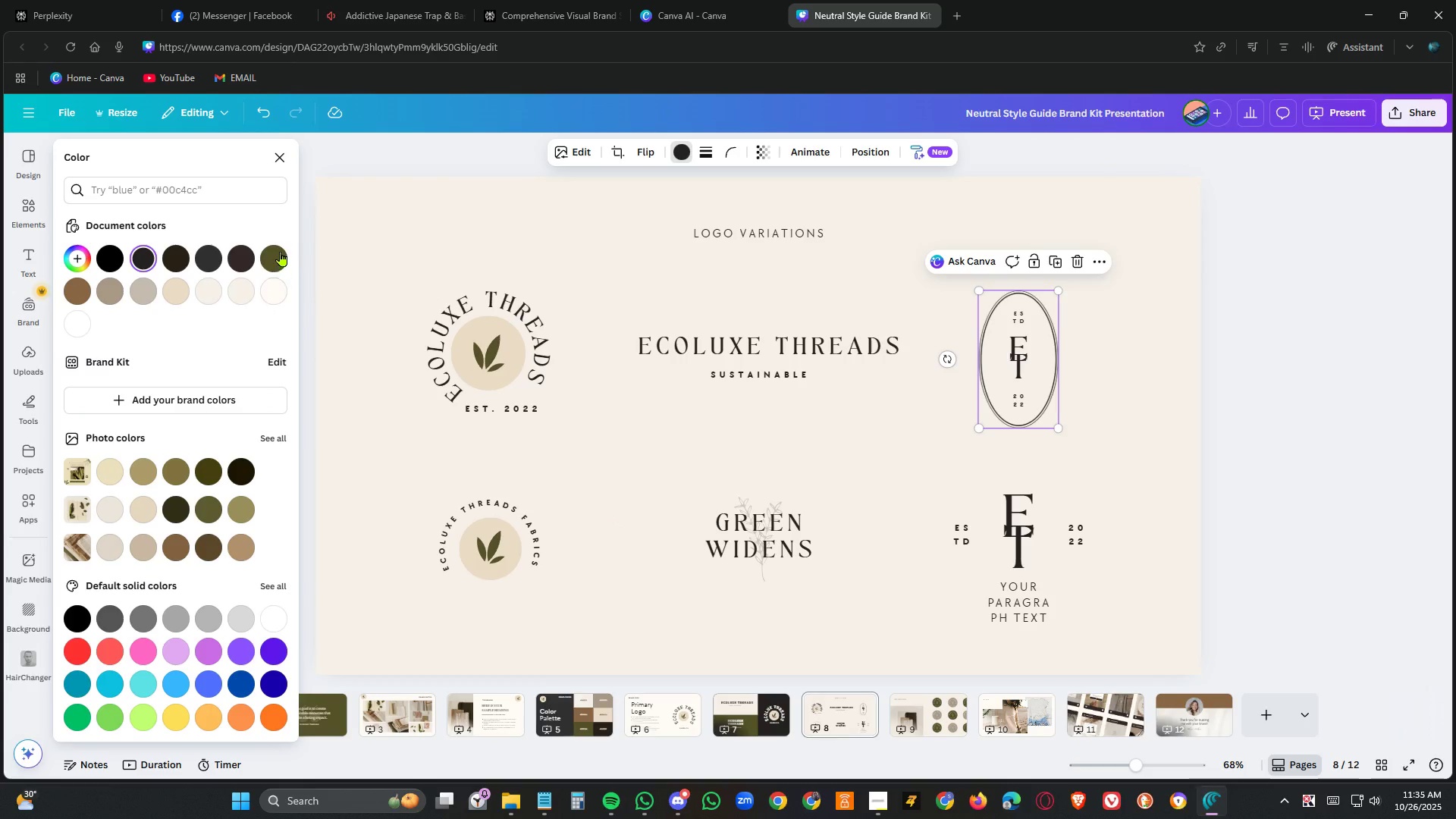 
left_click([281, 251])
 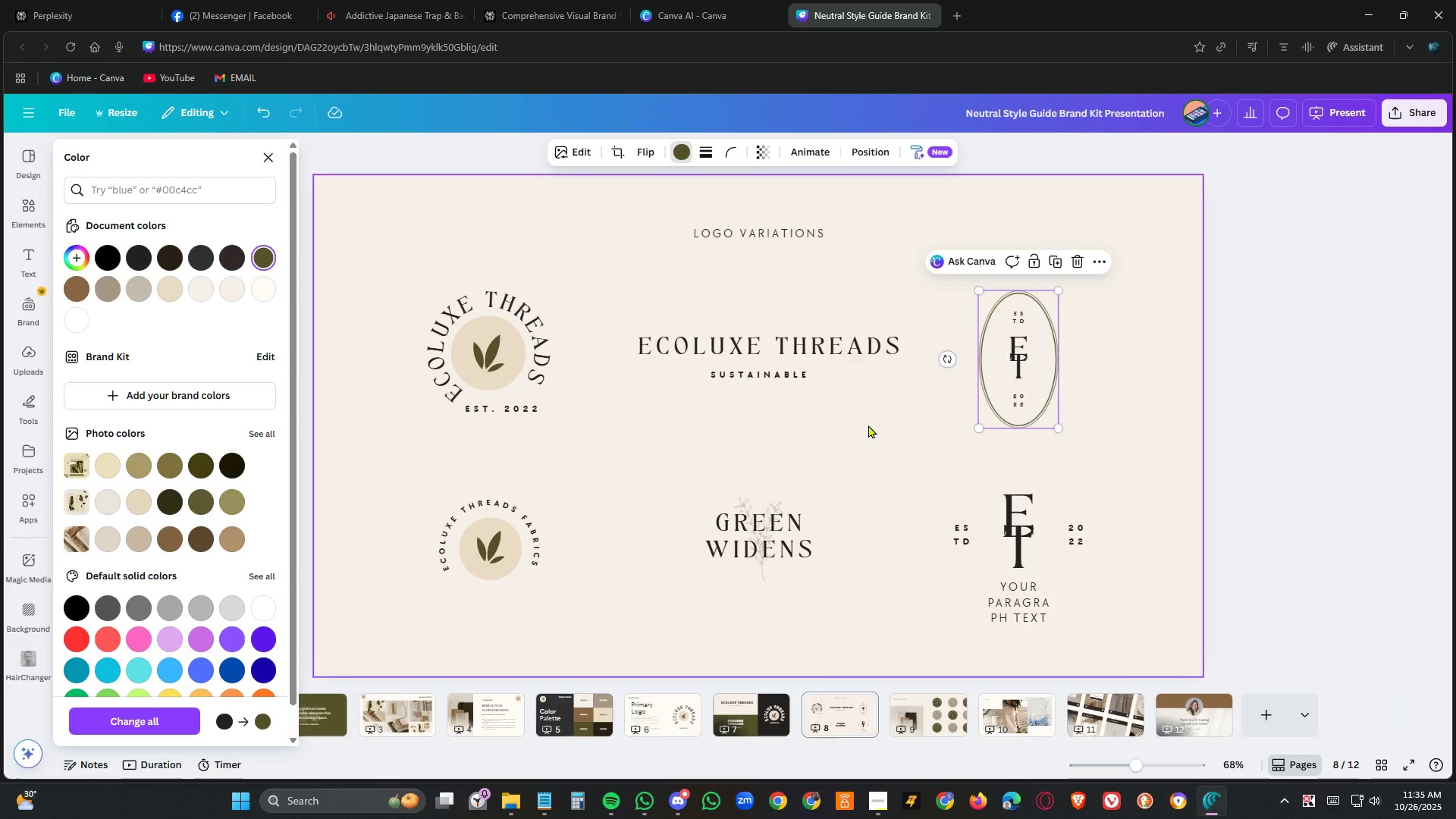 
left_click([704, 151])
 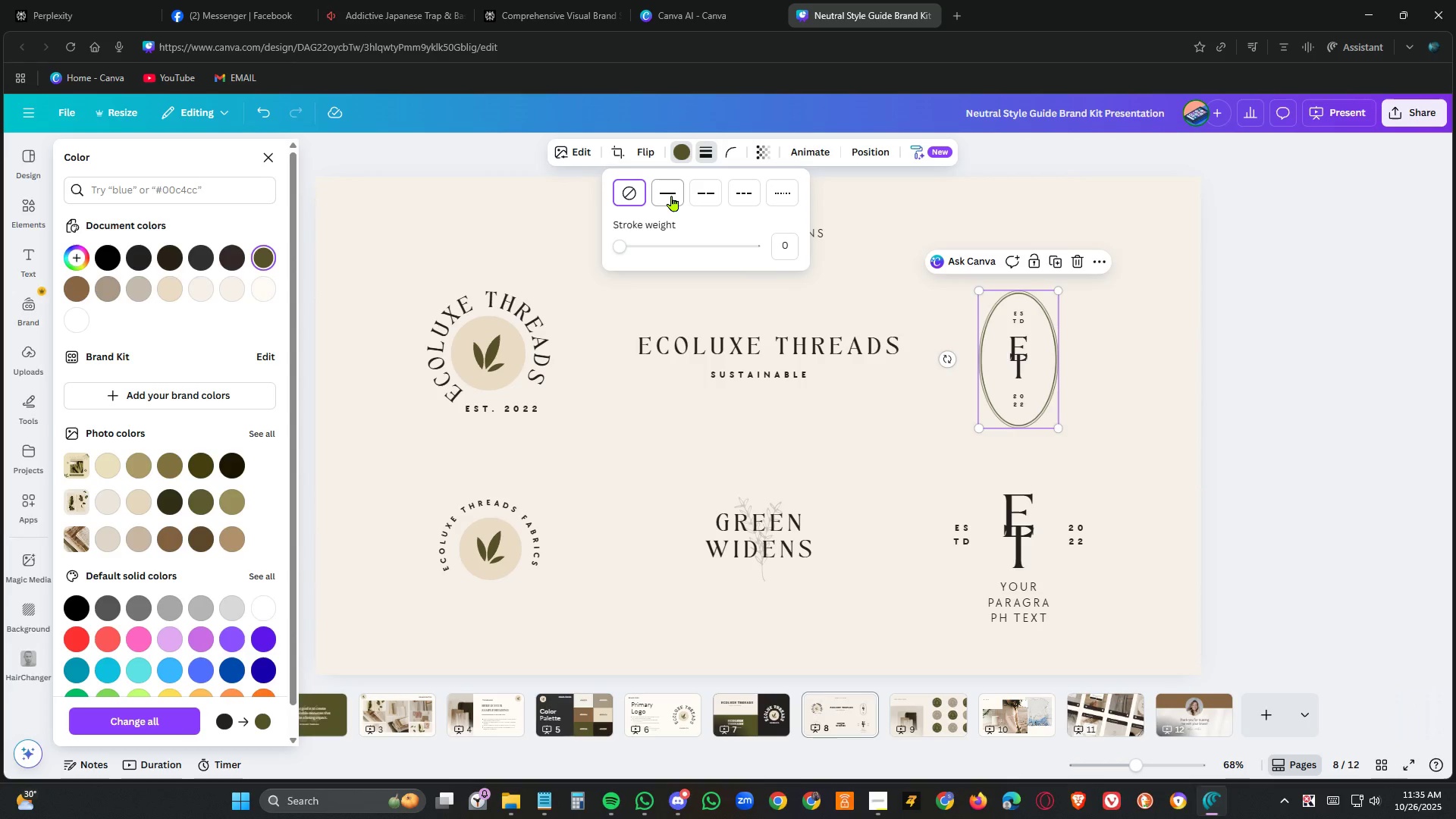 
left_click([672, 196])
 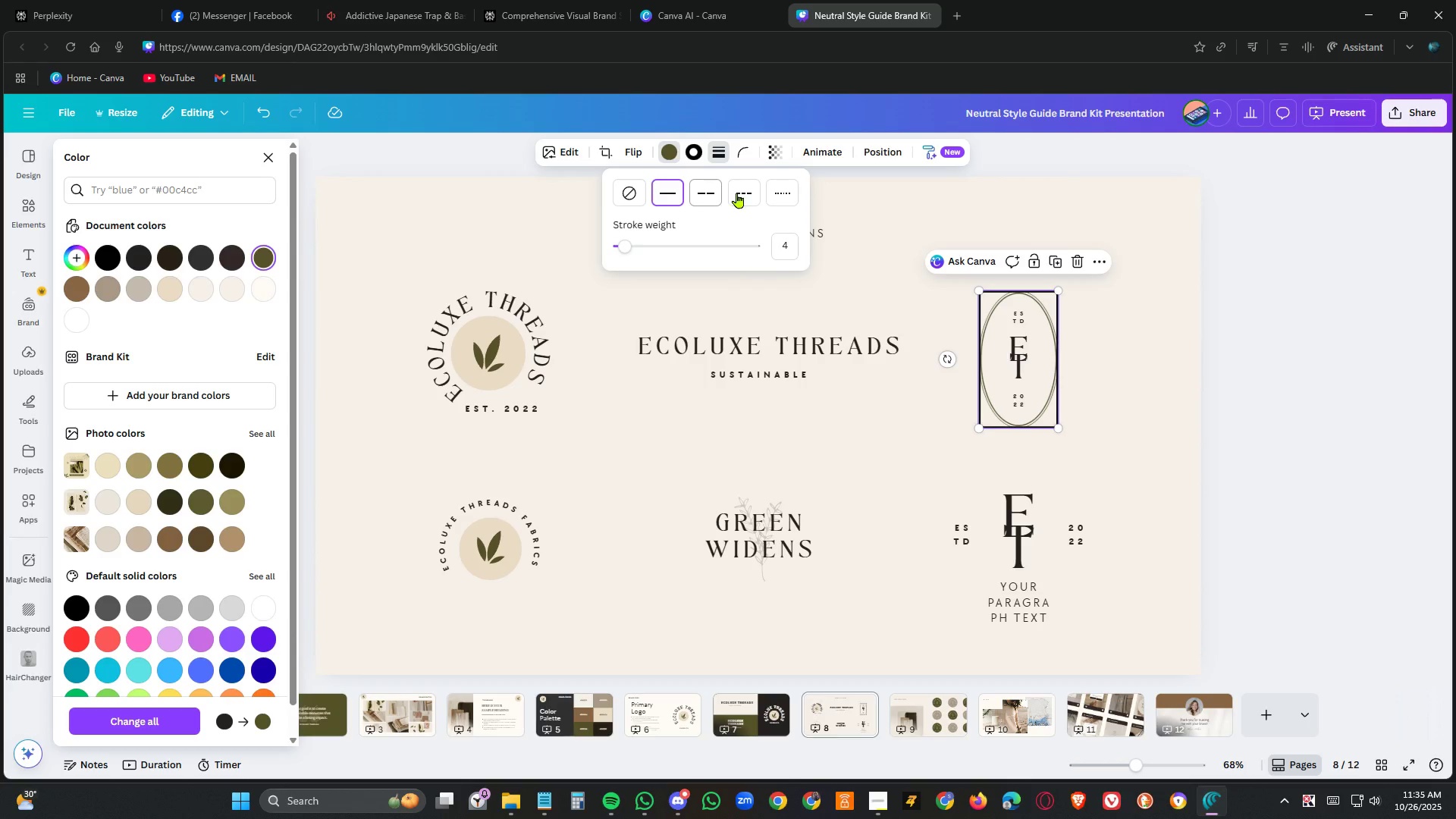 
left_click([741, 192])
 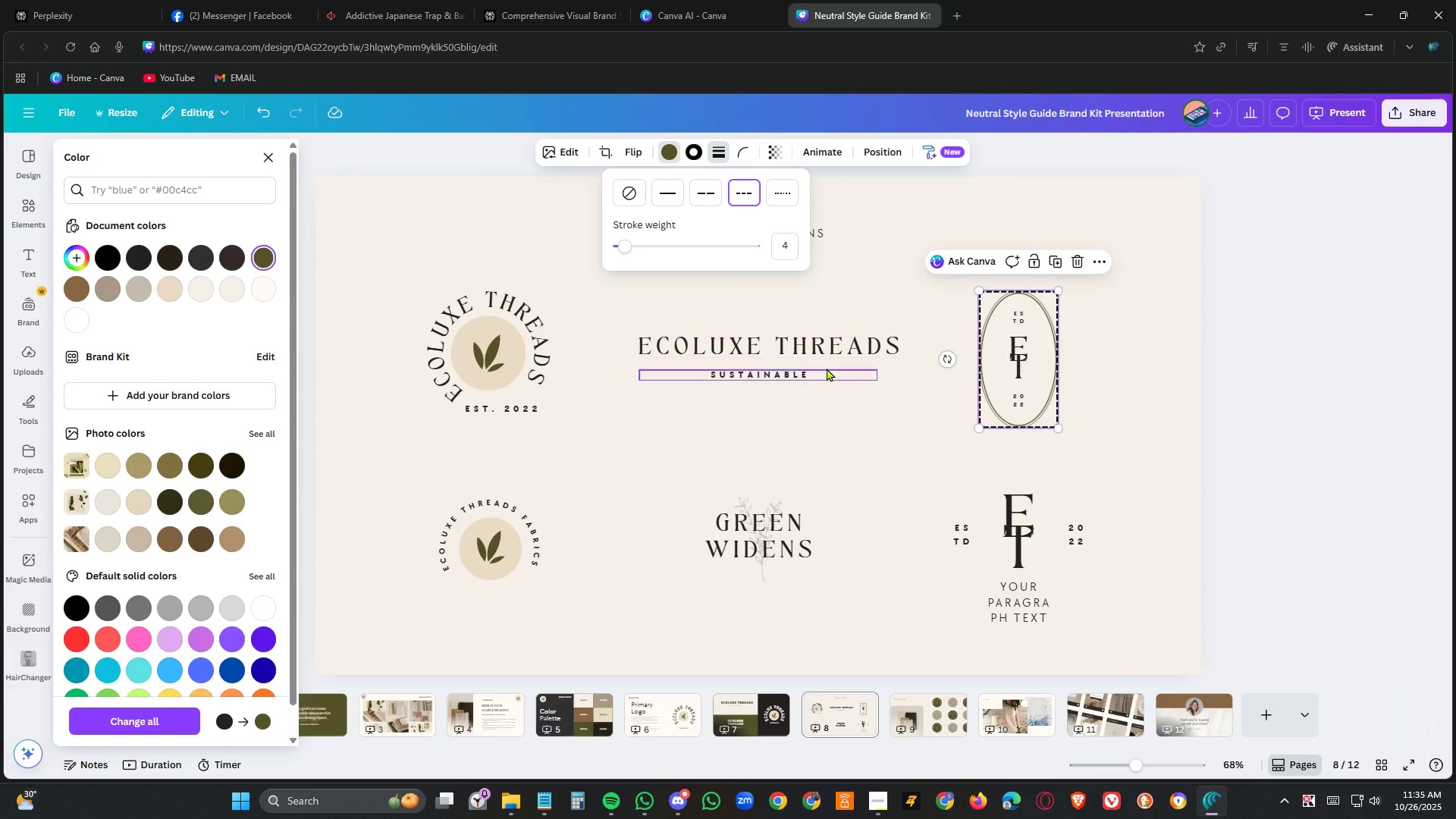 
left_click([888, 440])
 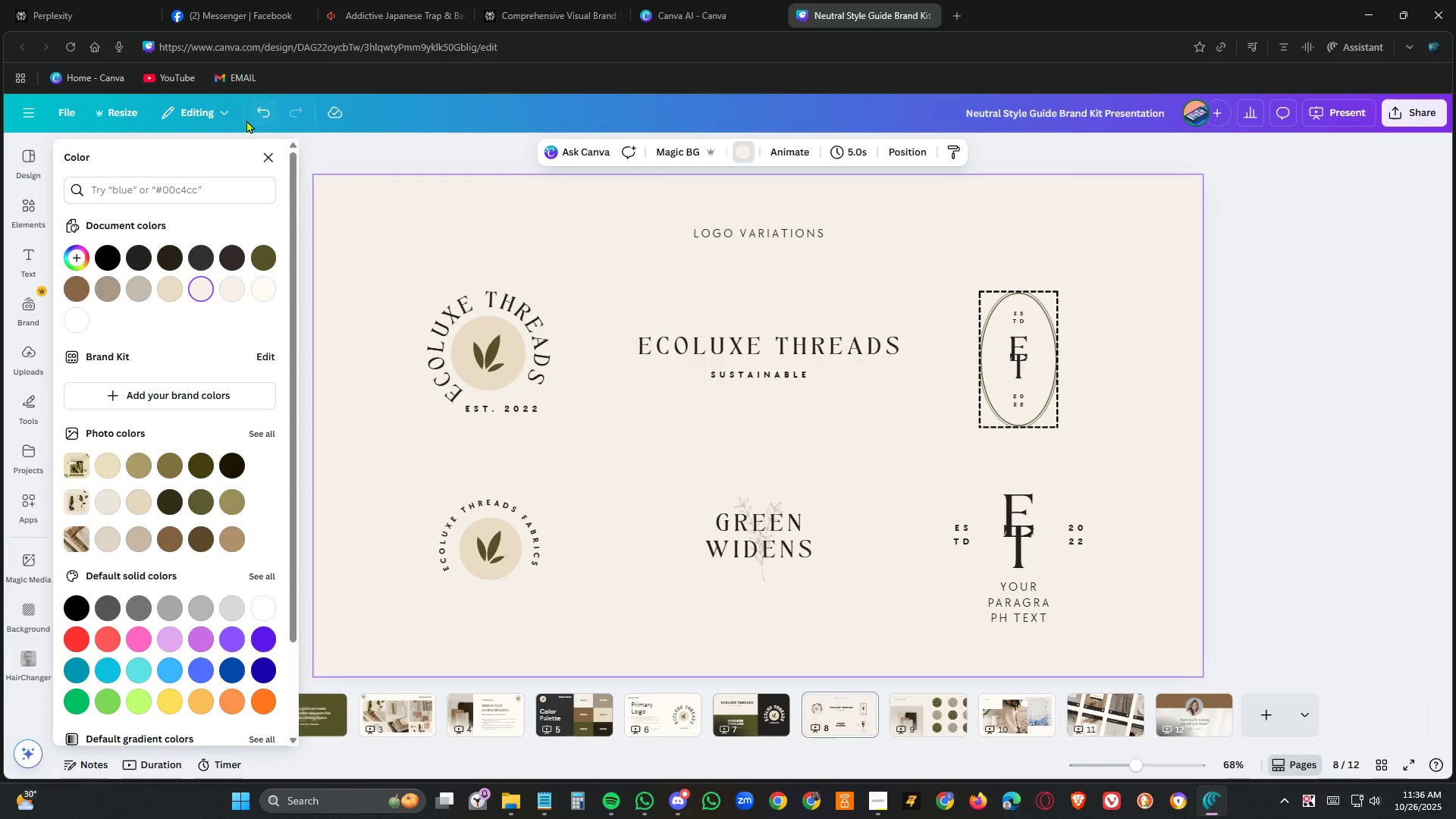 
left_click([261, 112])
 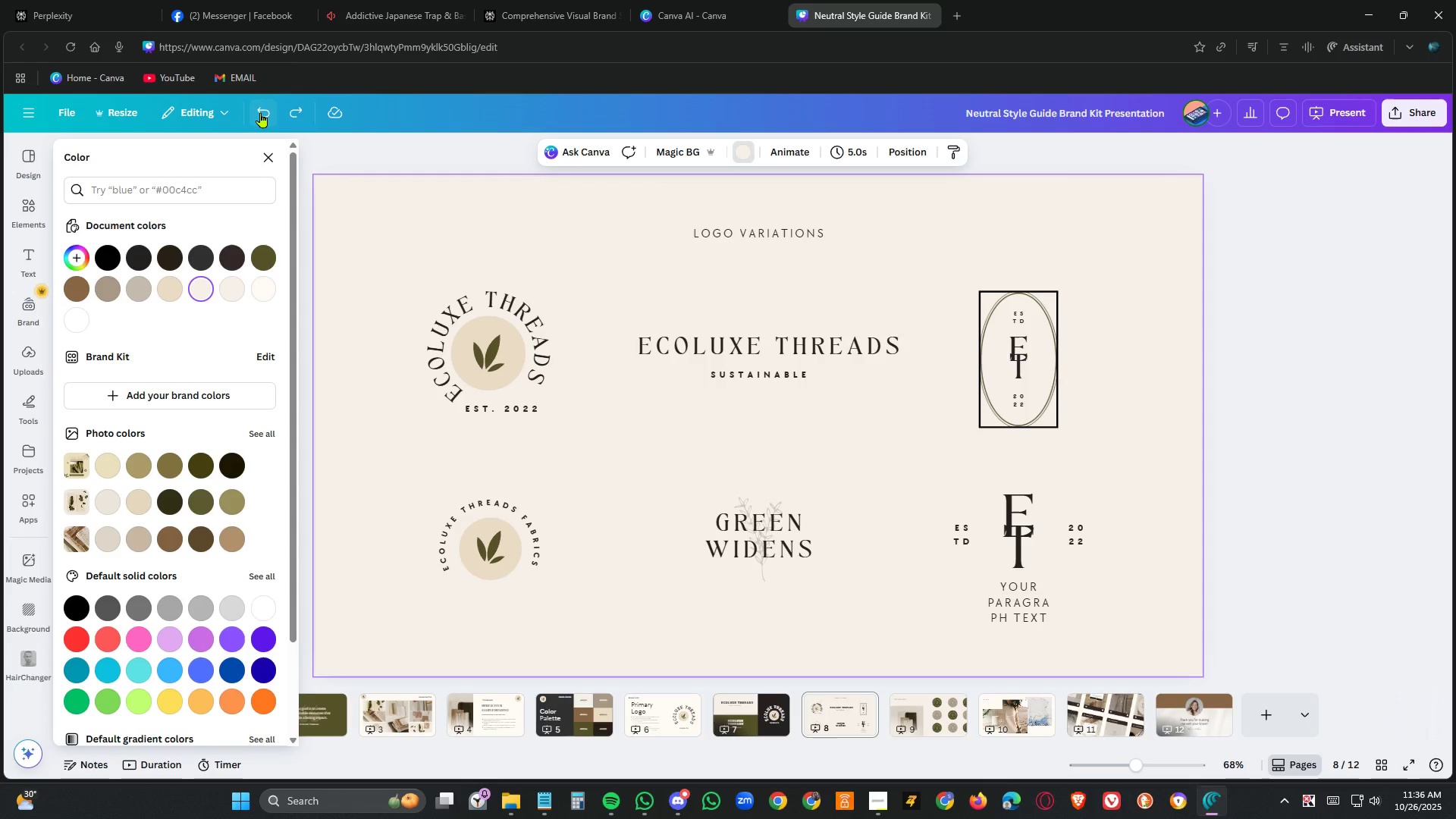 
left_click([261, 112])
 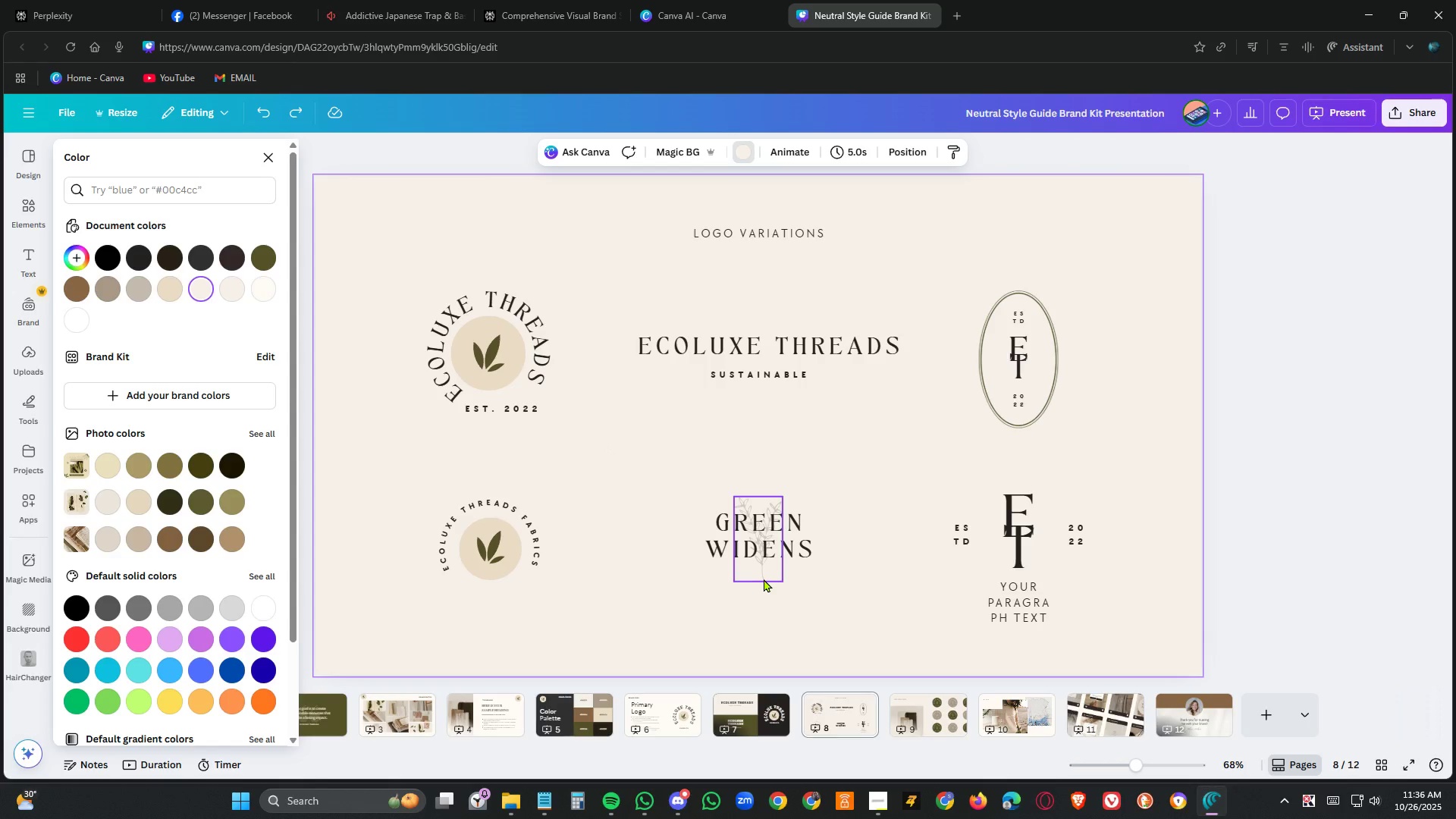 
double_click([761, 554])
 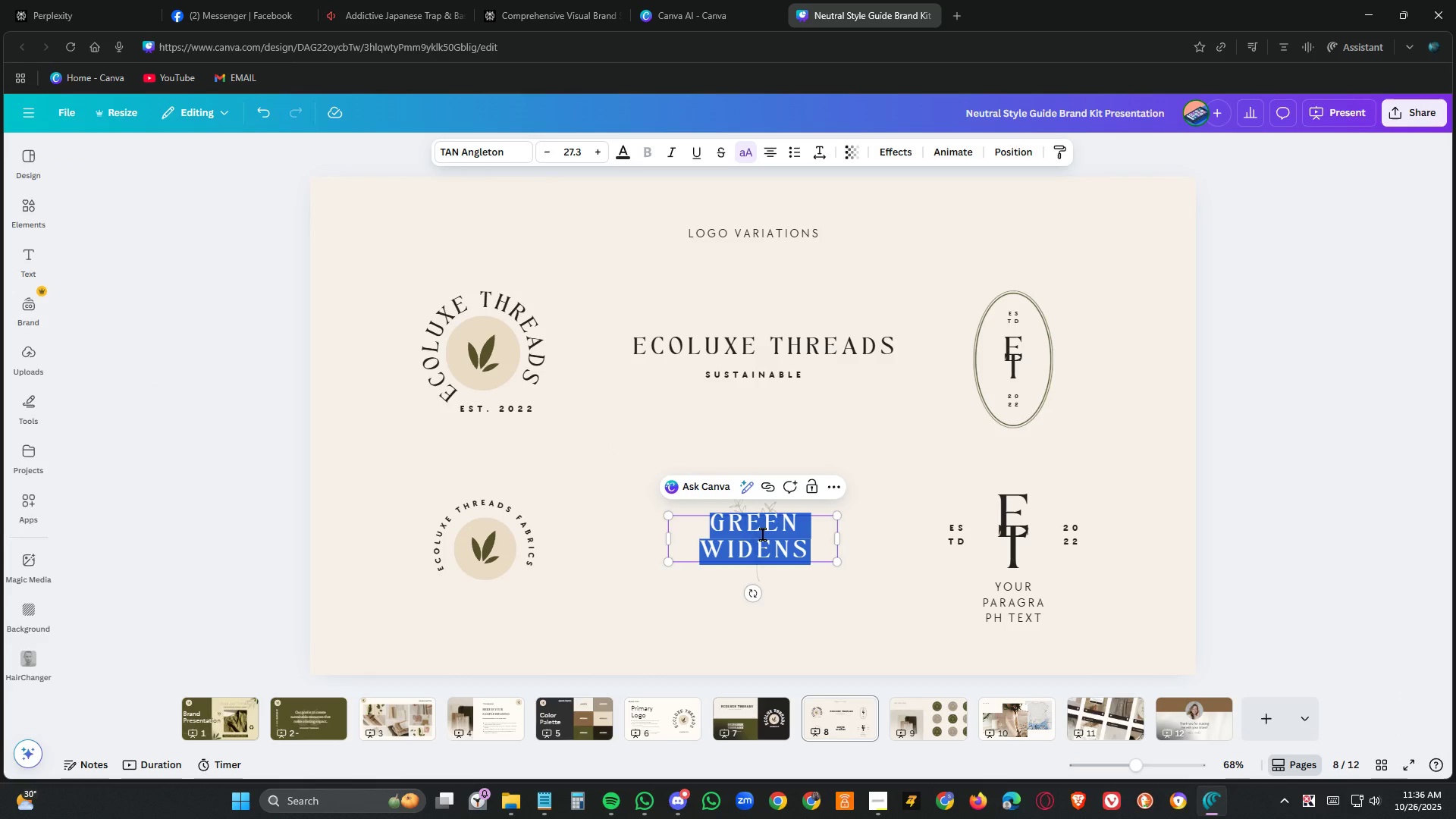 
type(ecoluxe threads)
 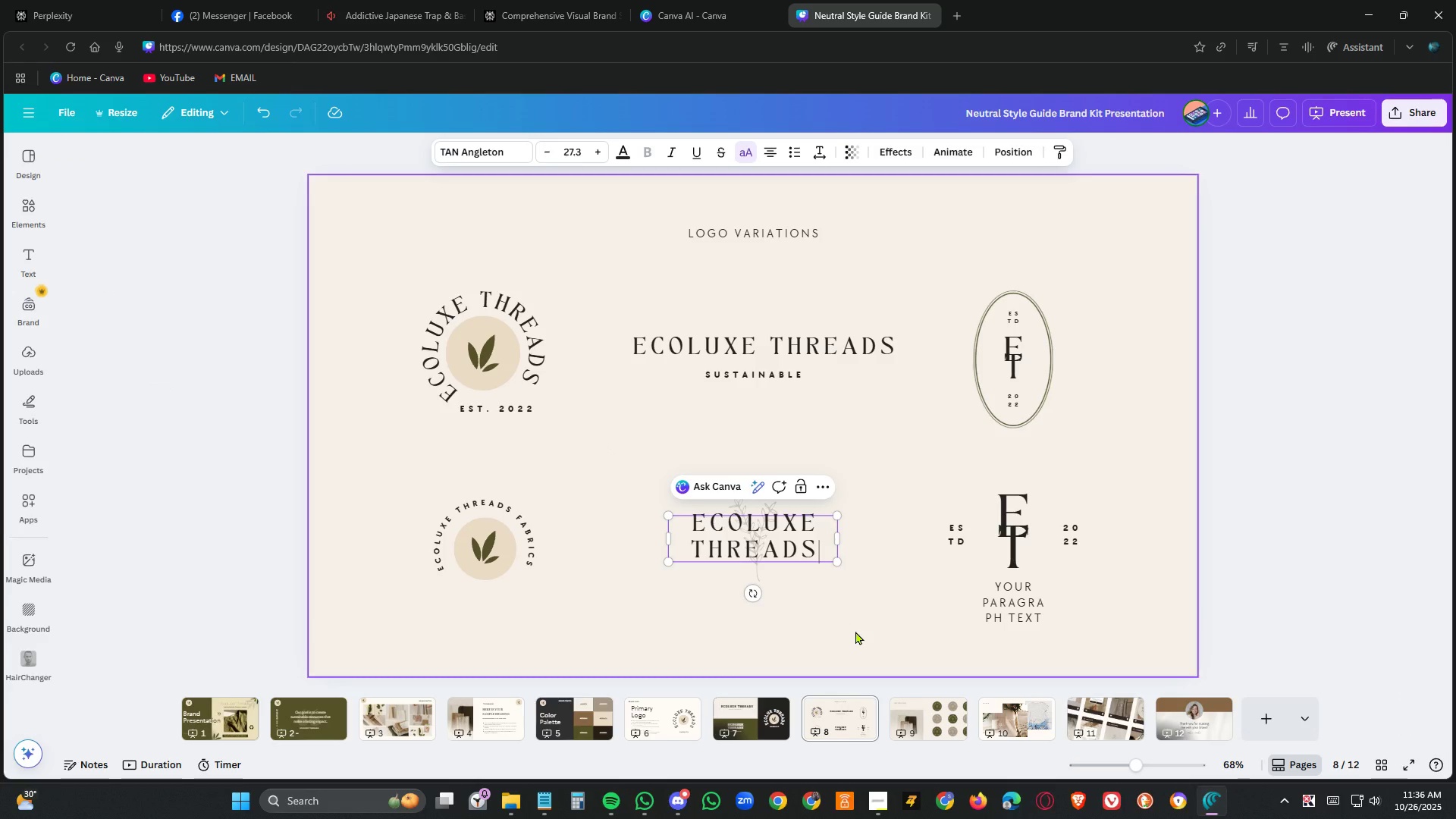 
left_click([855, 629])
 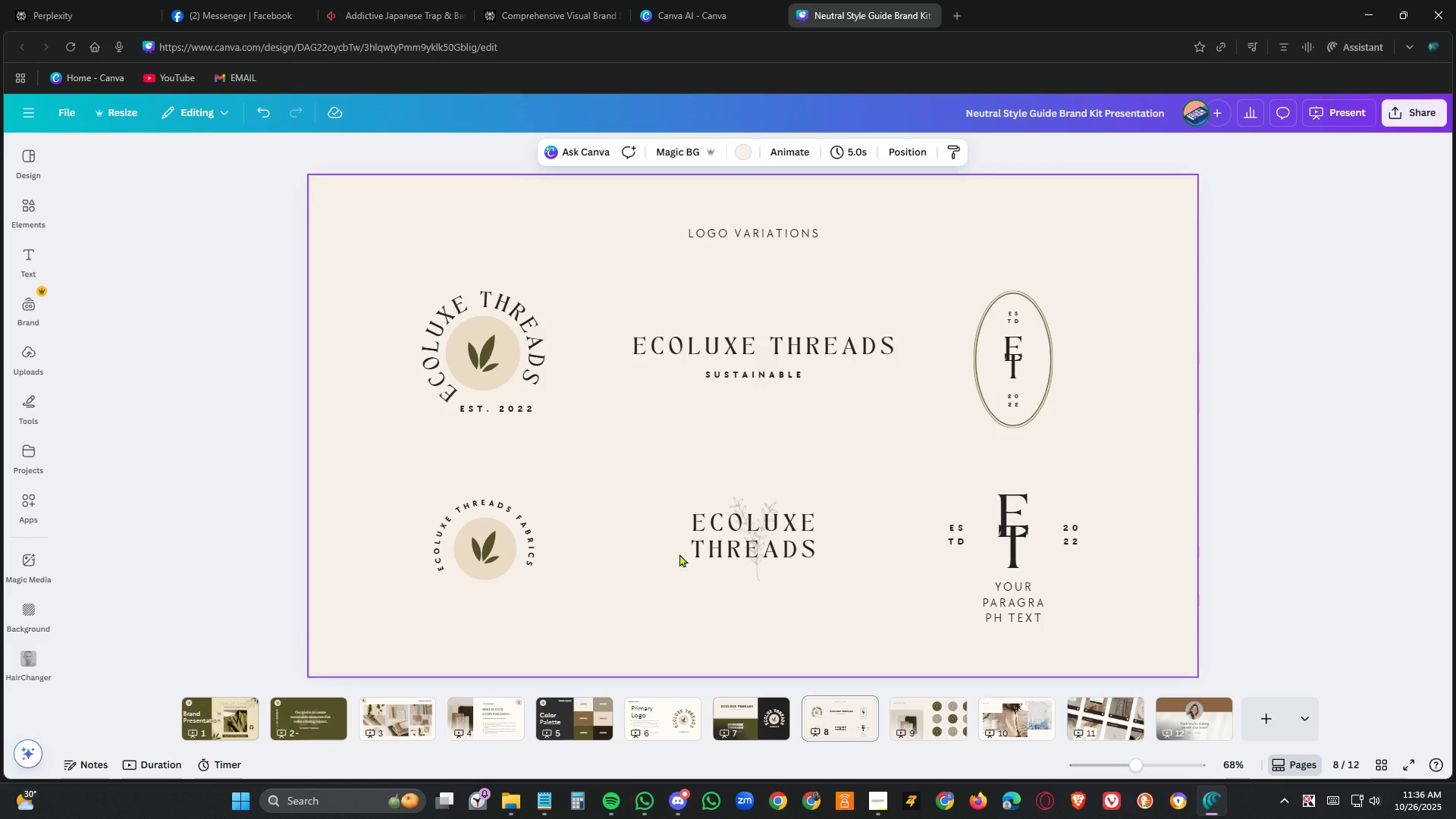 
left_click([756, 570])
 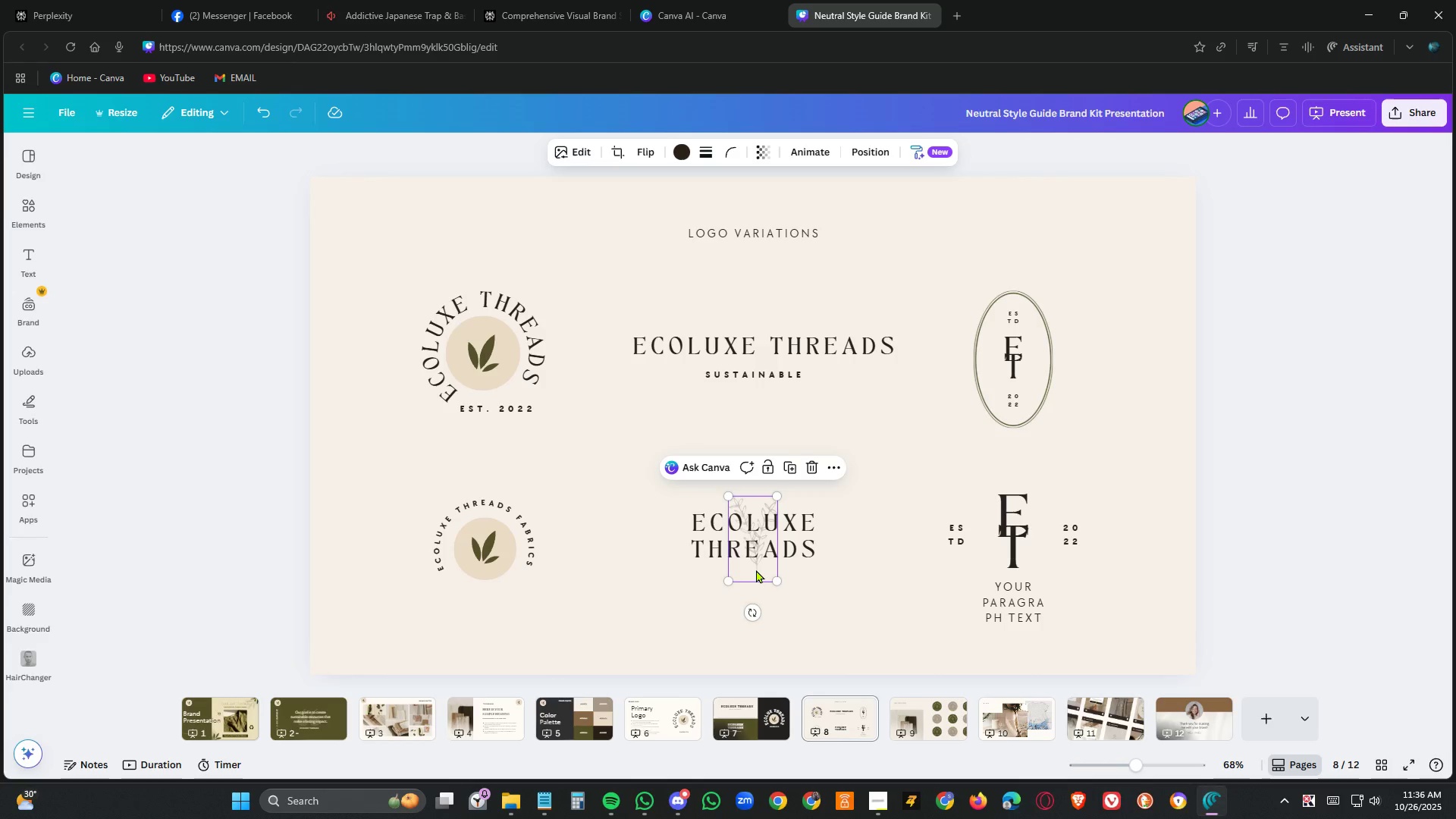 
key(Delete)
 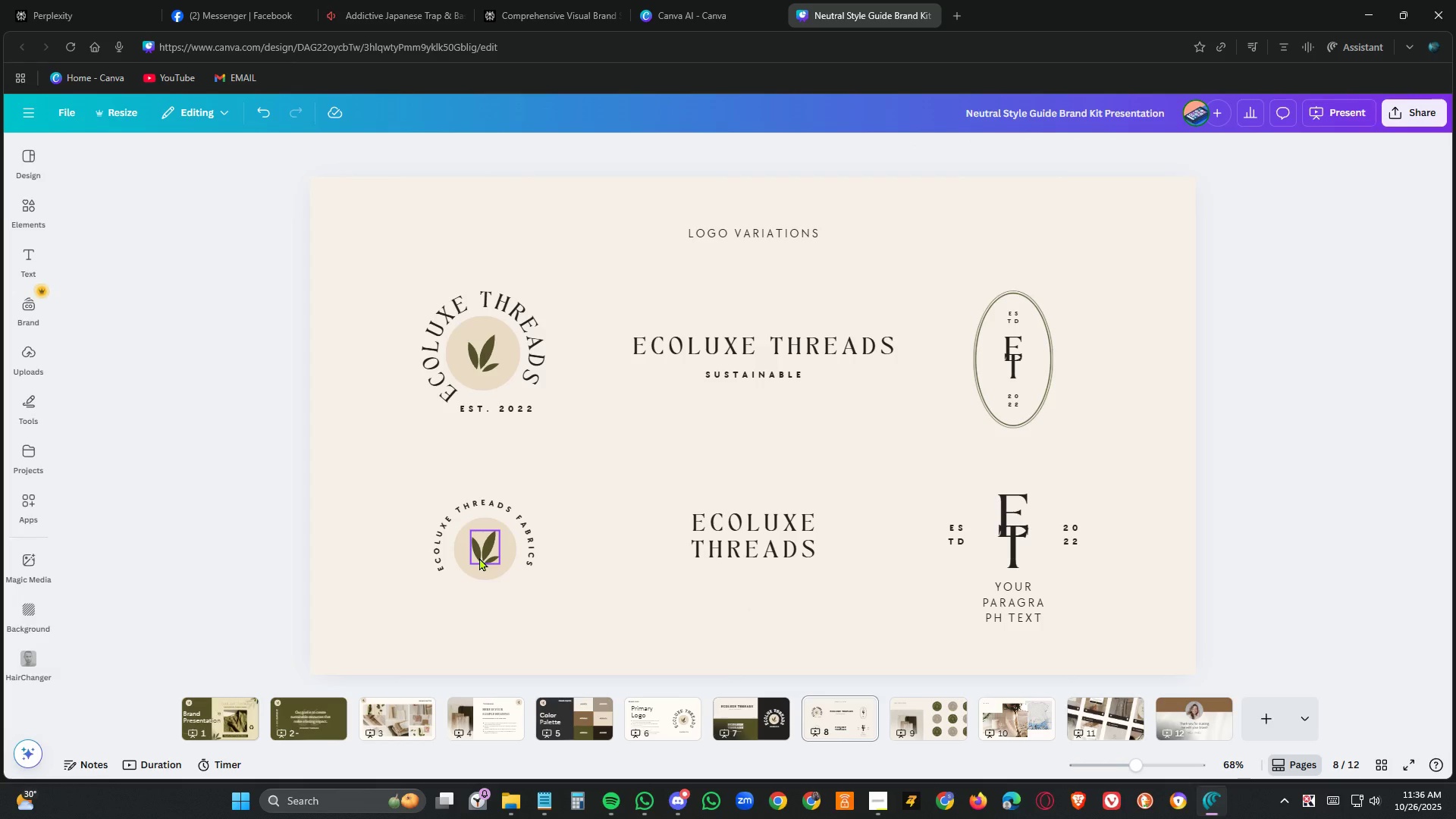 
left_click([479, 557])
 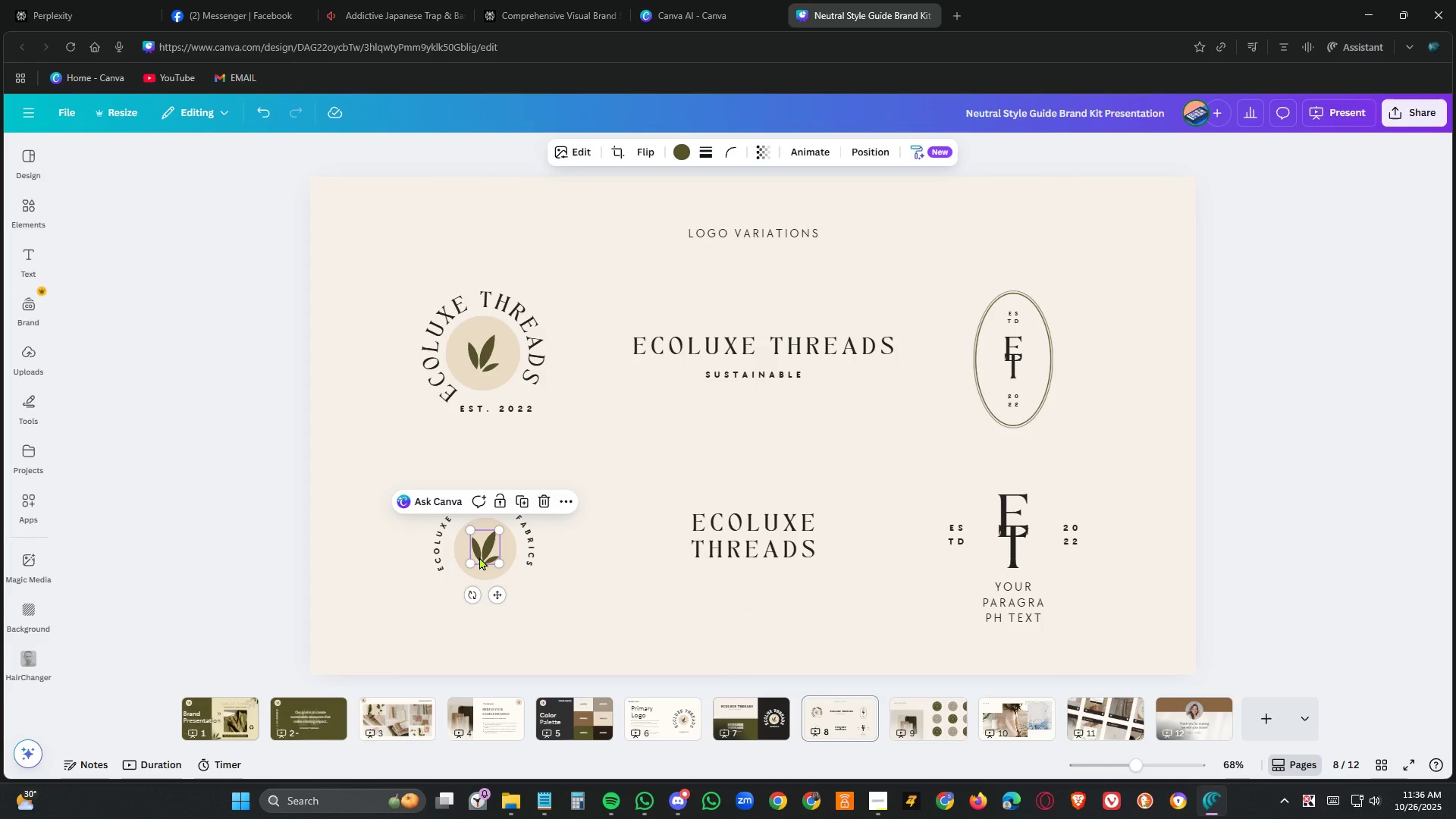 
key(Control+C)
 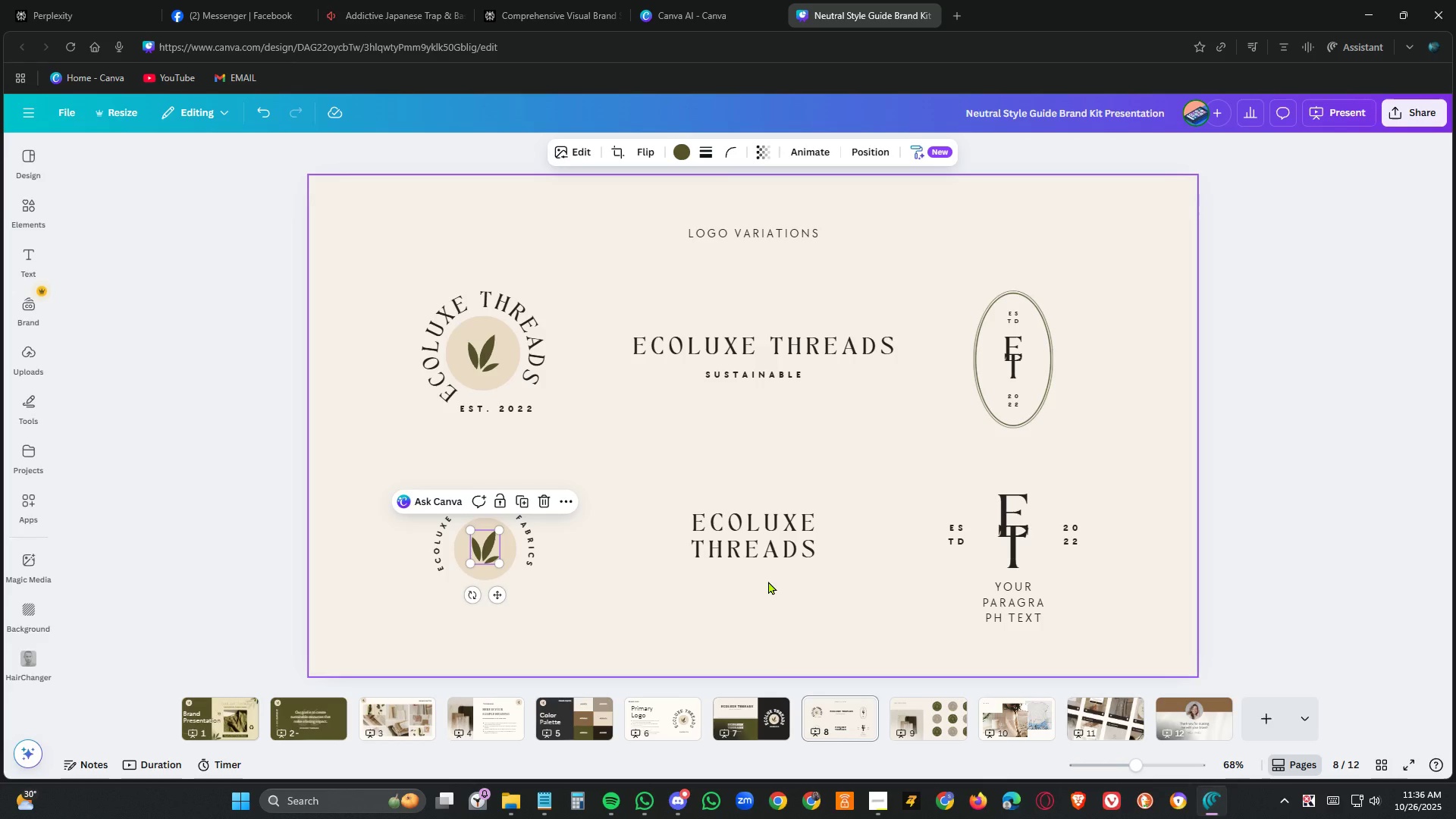 
left_click([768, 581])
 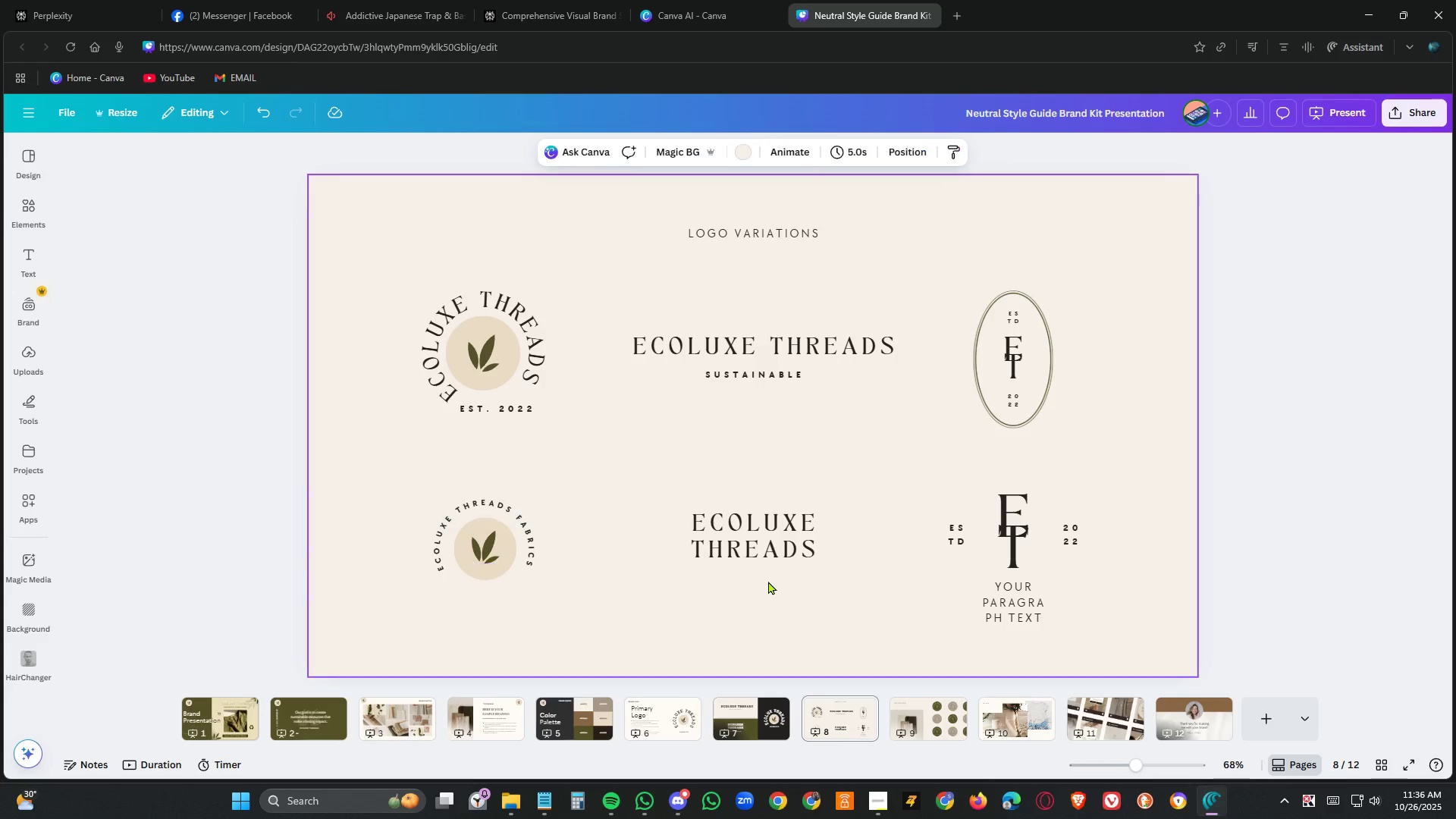 
key(Control+V)
 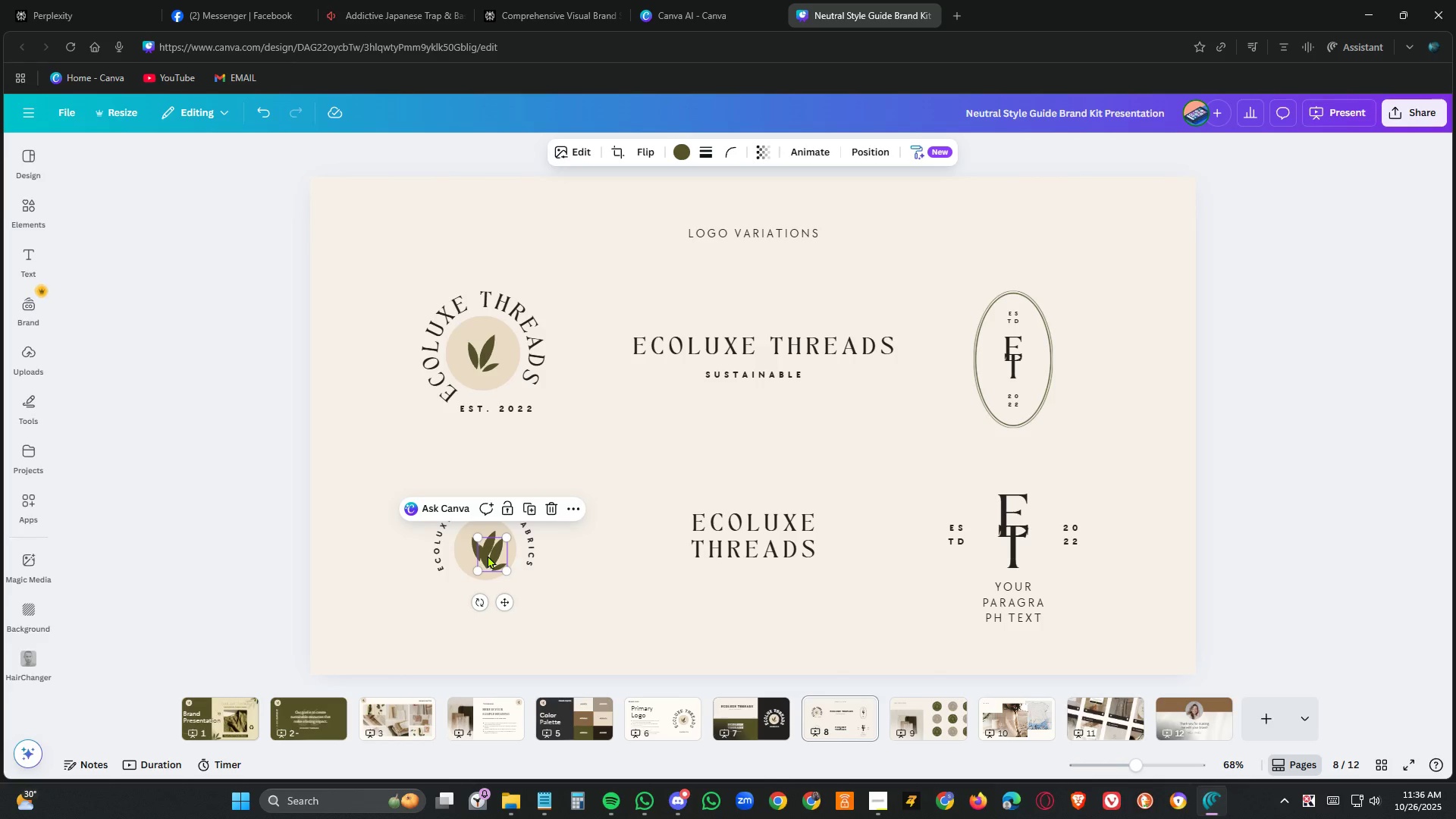 
left_click_drag(start_coordinate=[488, 555], to_coordinate=[748, 538])
 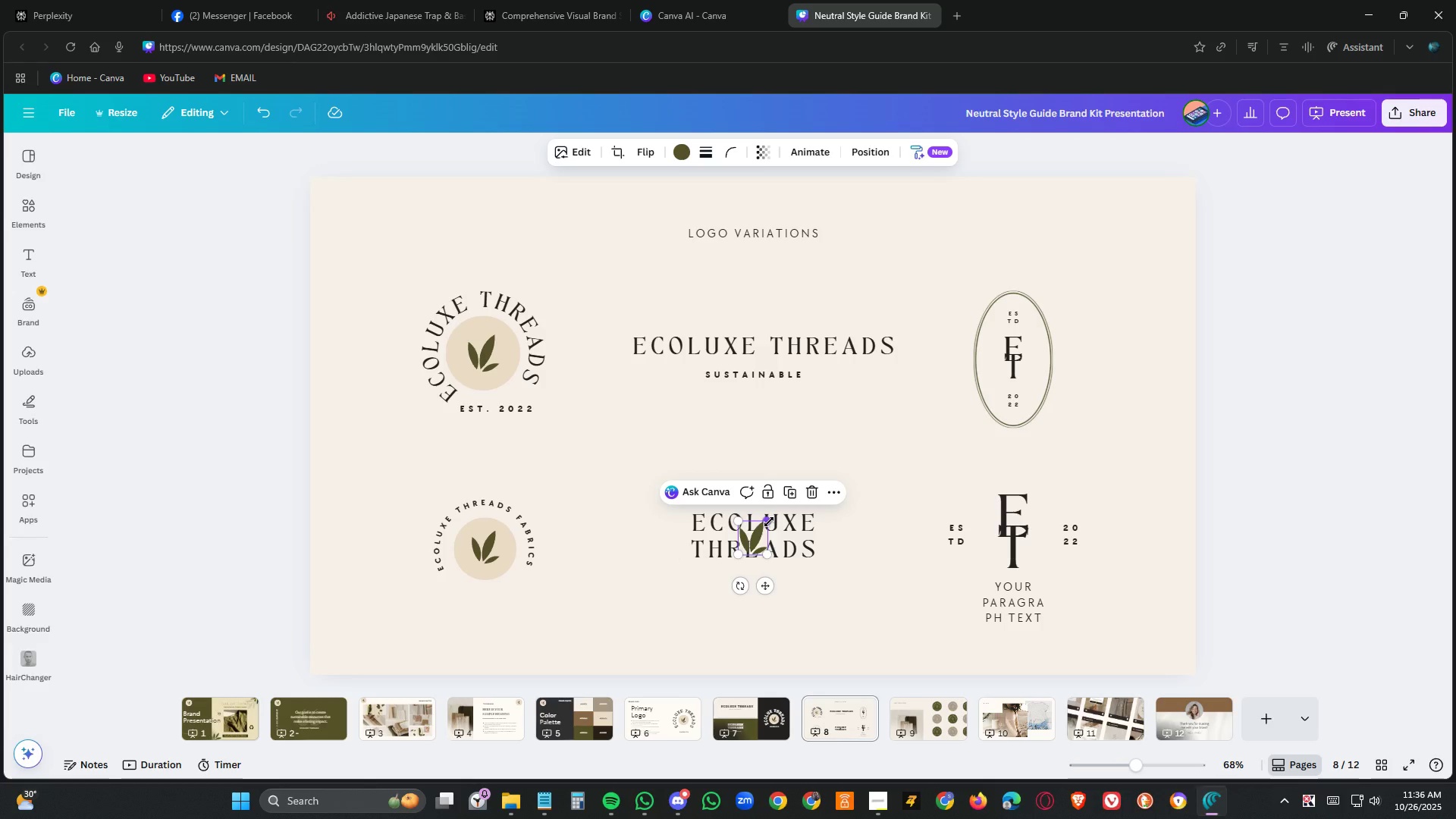 
left_click_drag(start_coordinate=[769, 522], to_coordinate=[808, 464])
 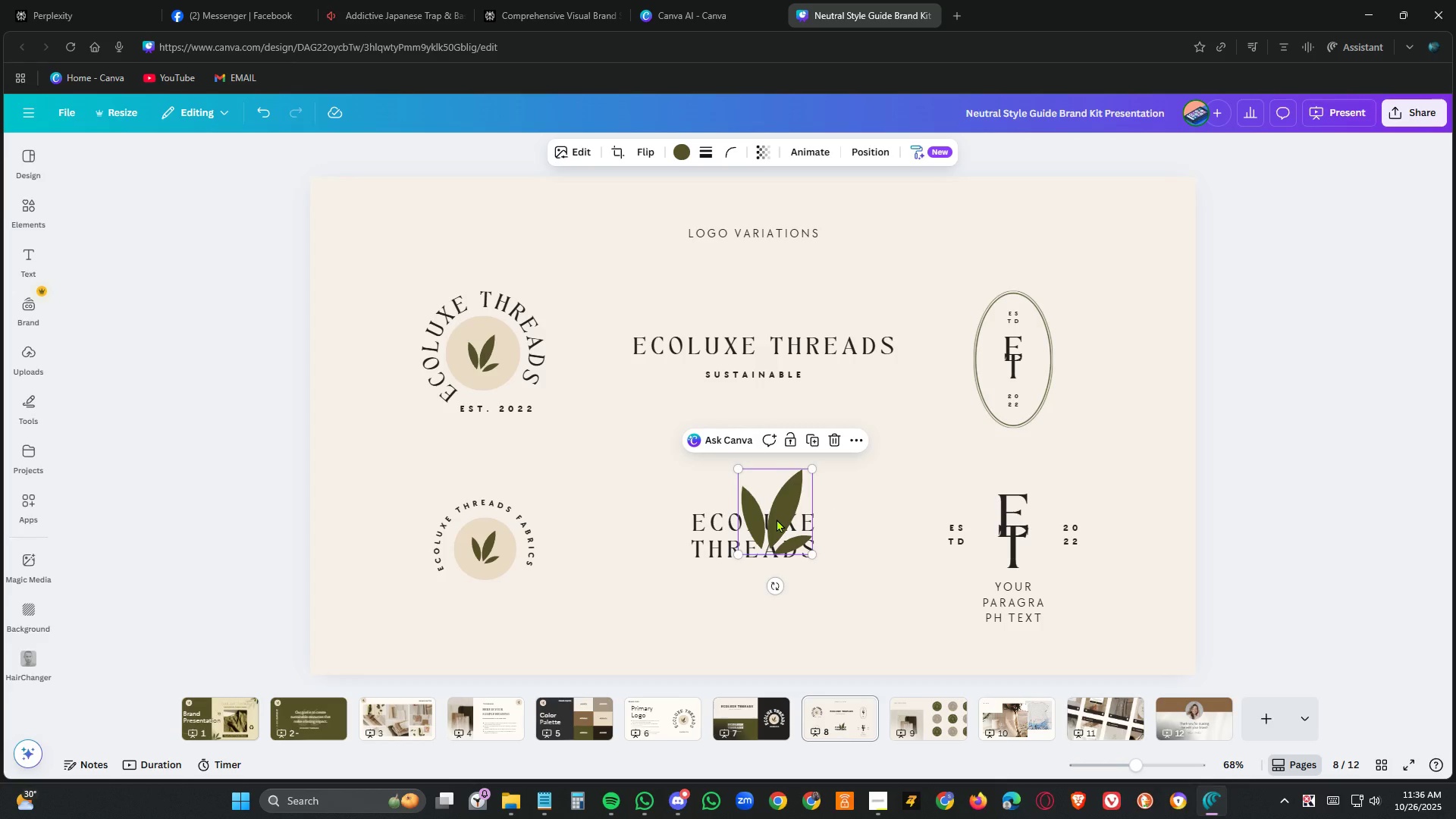 
left_click_drag(start_coordinate=[777, 519], to_coordinate=[759, 538])
 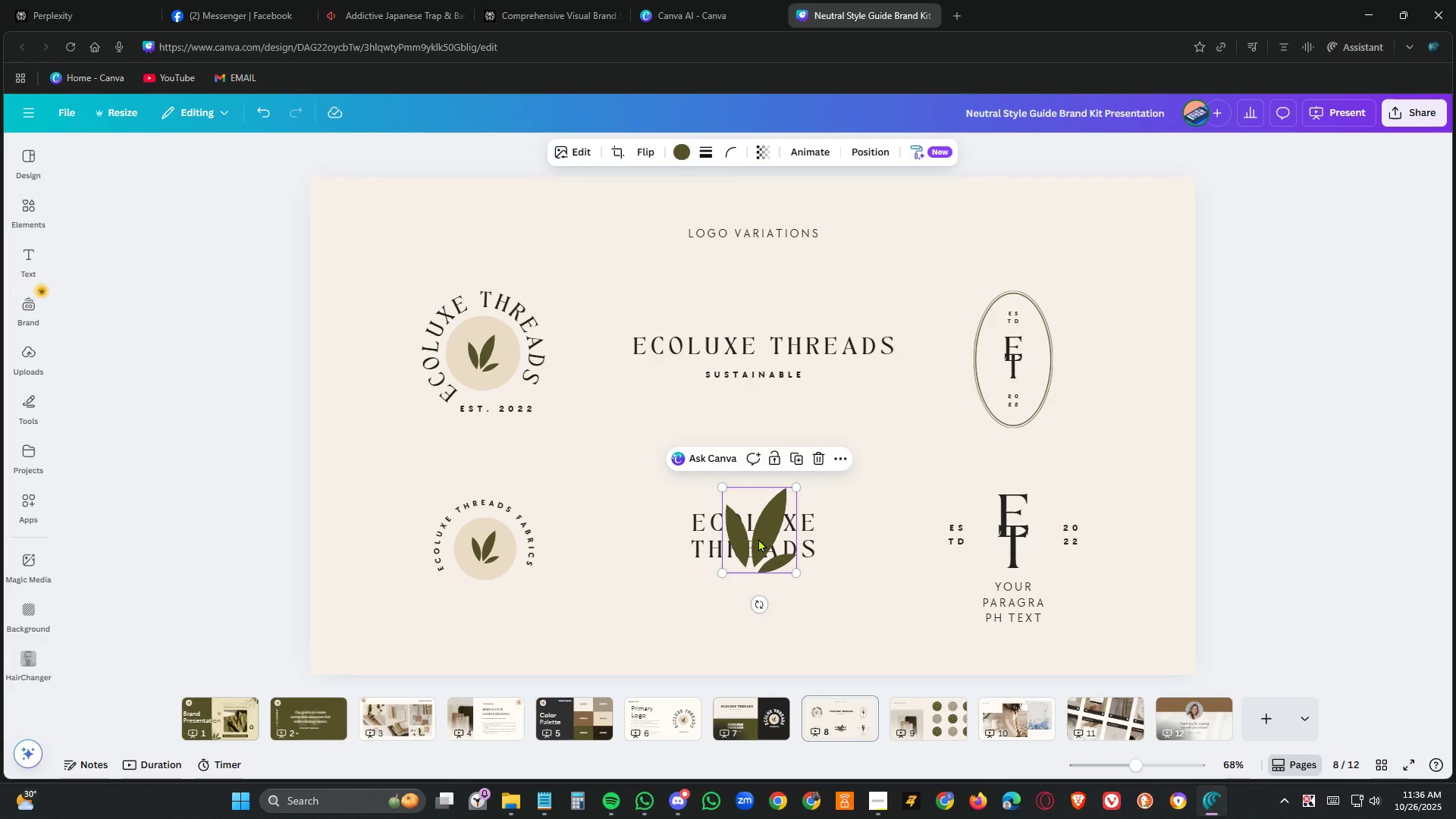 
right_click([758, 538])
 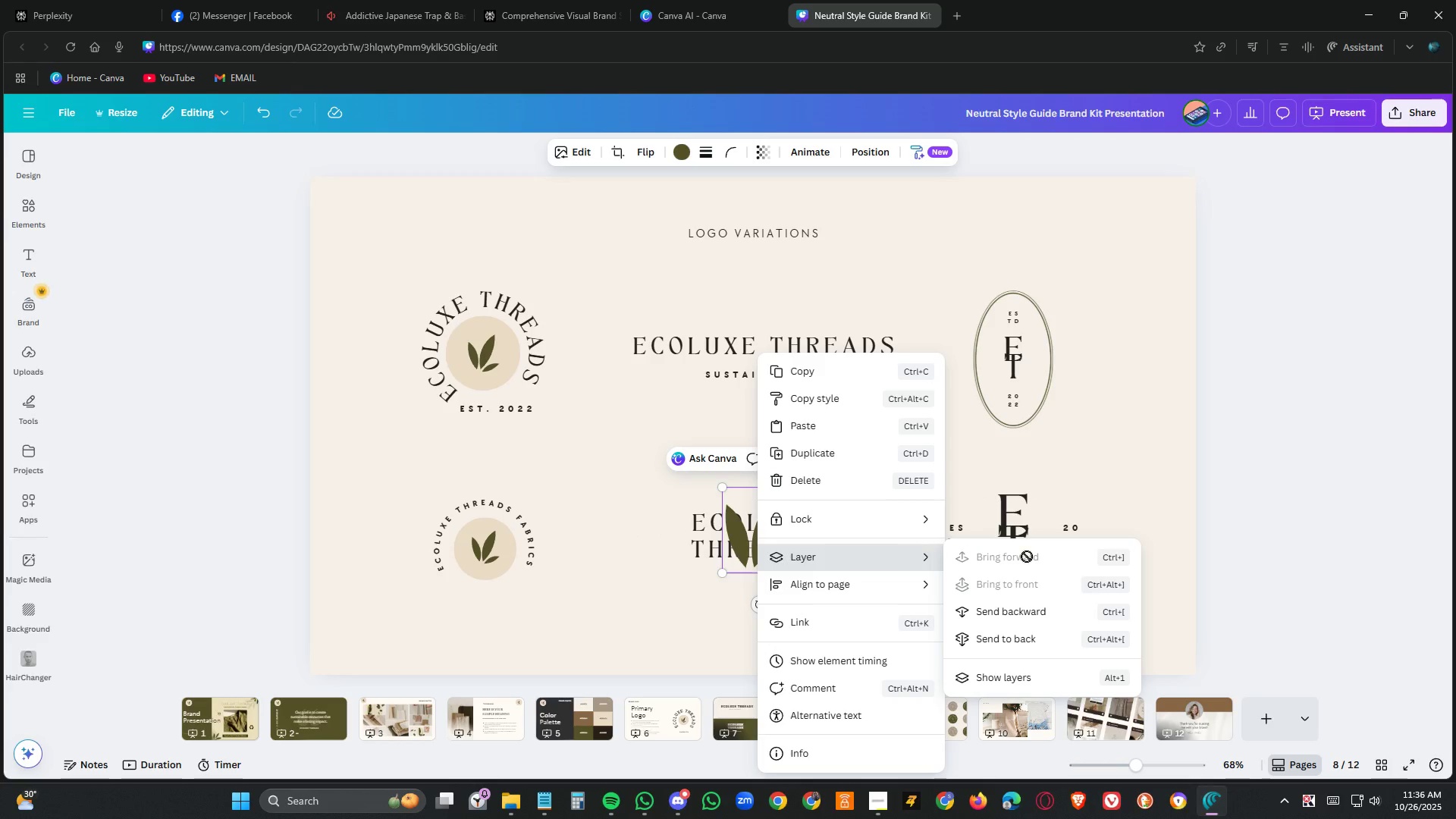 
left_click([1038, 613])
 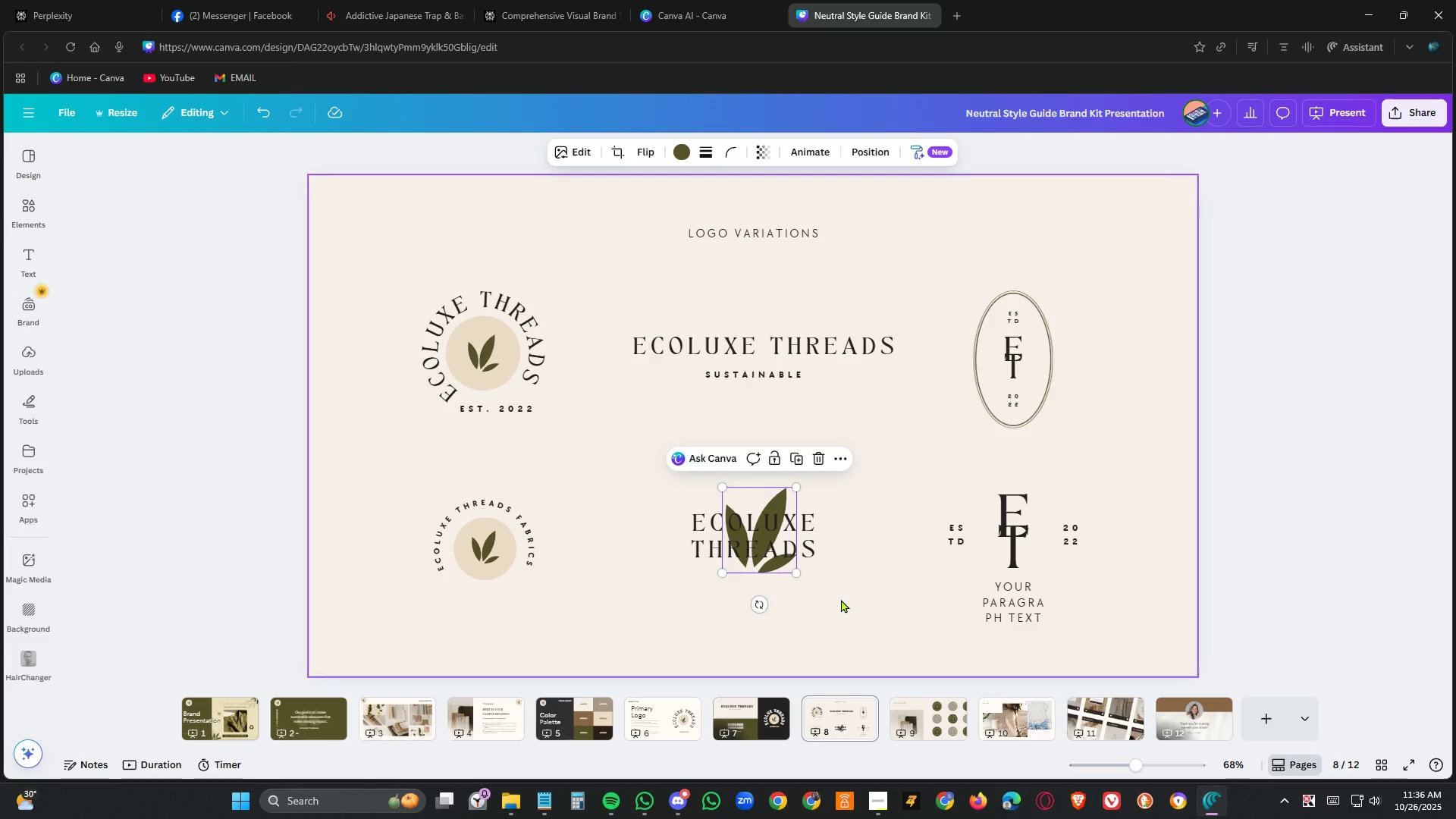 
left_click([841, 599])
 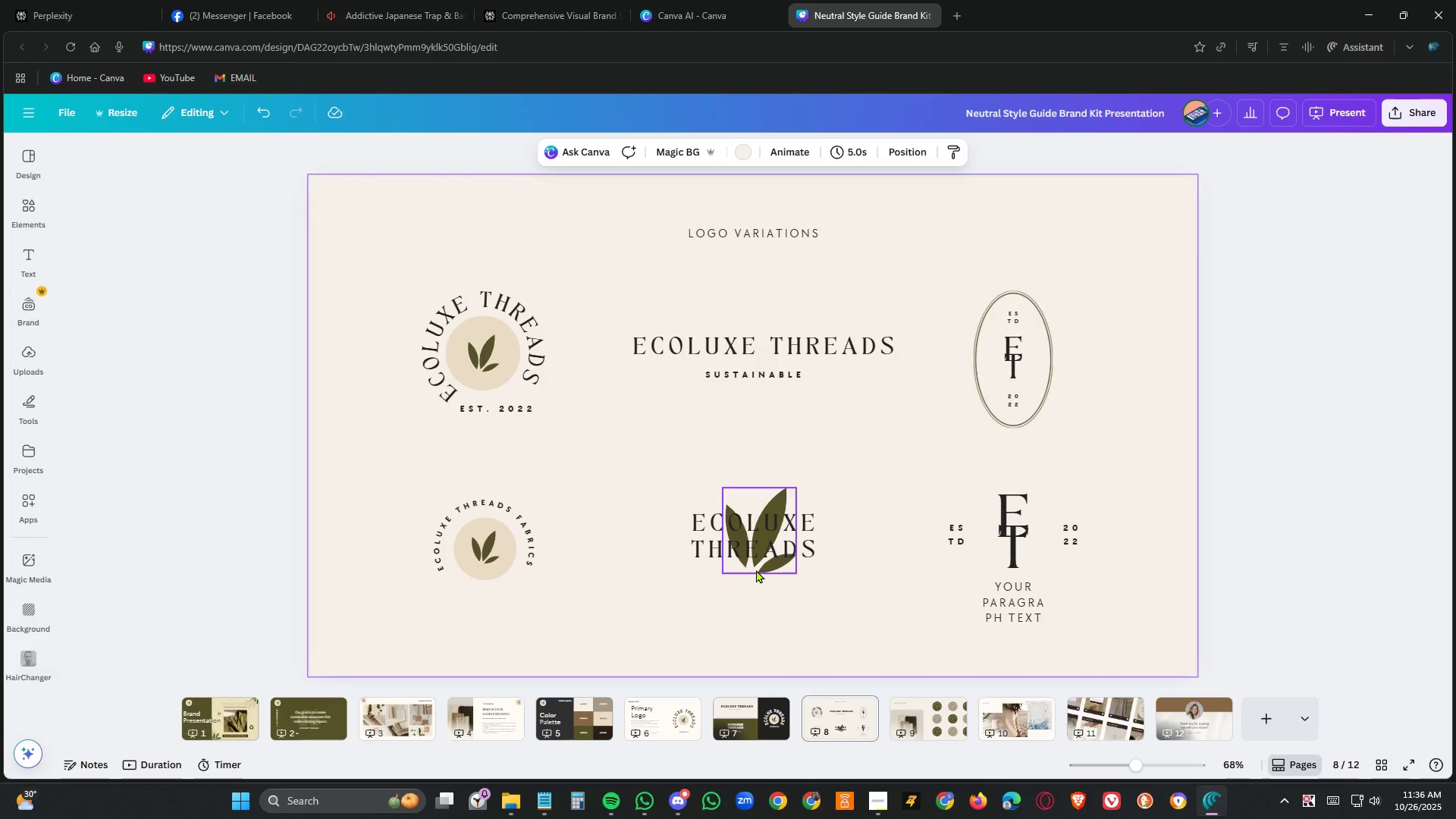 
left_click([756, 570])
 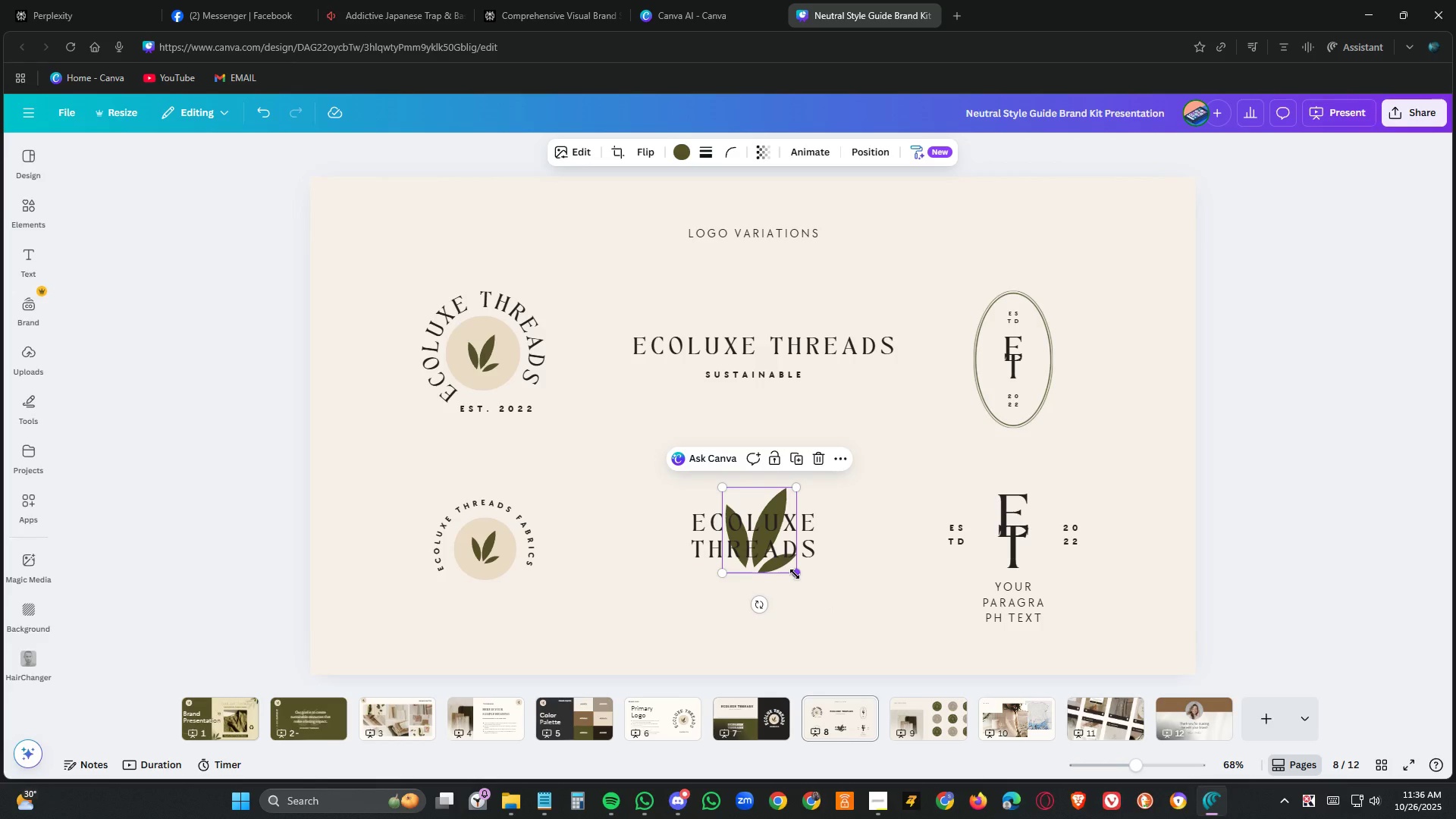 
left_click_drag(start_coordinate=[776, 566], to_coordinate=[769, 566])
 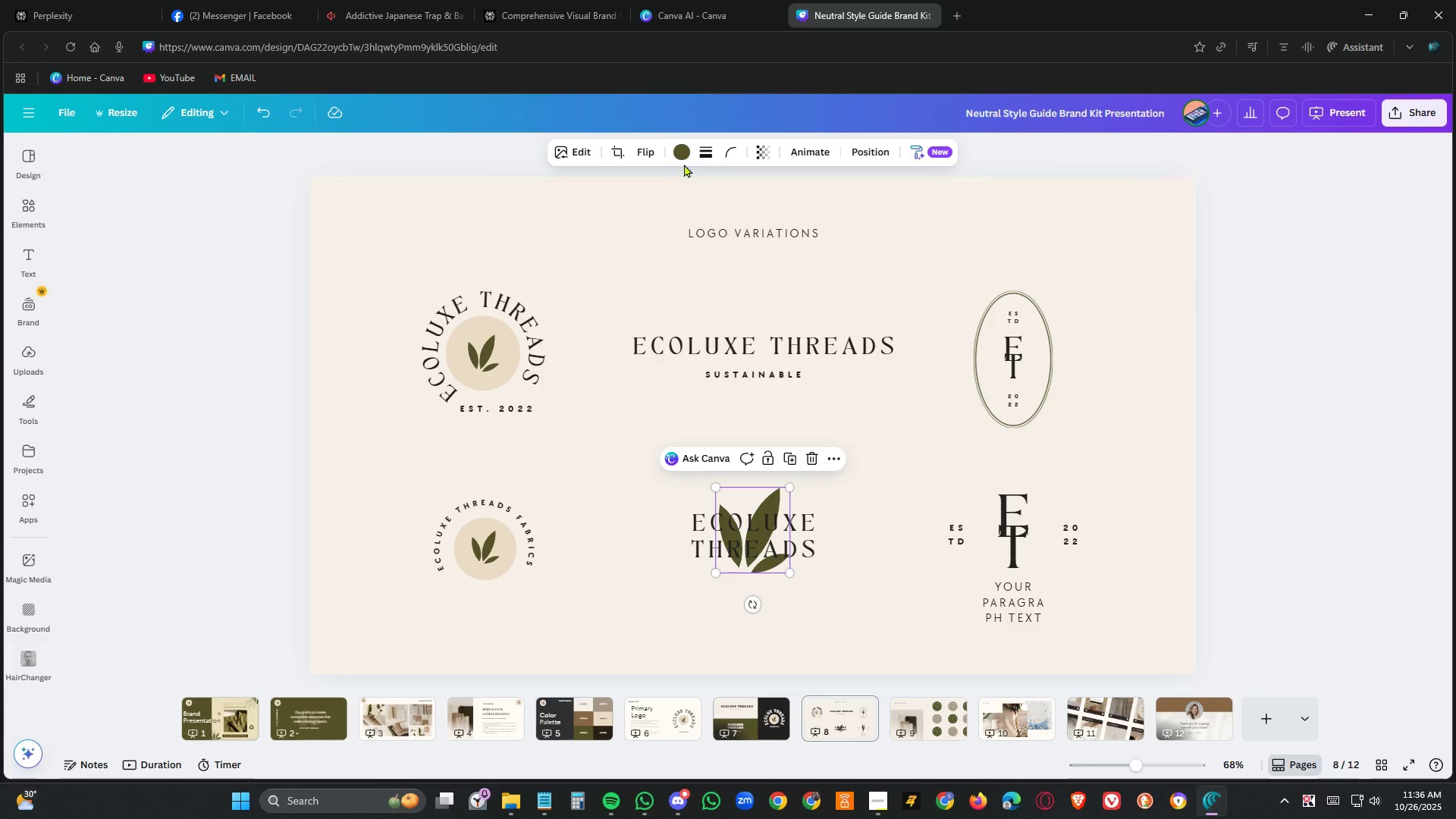 
left_click([679, 151])
 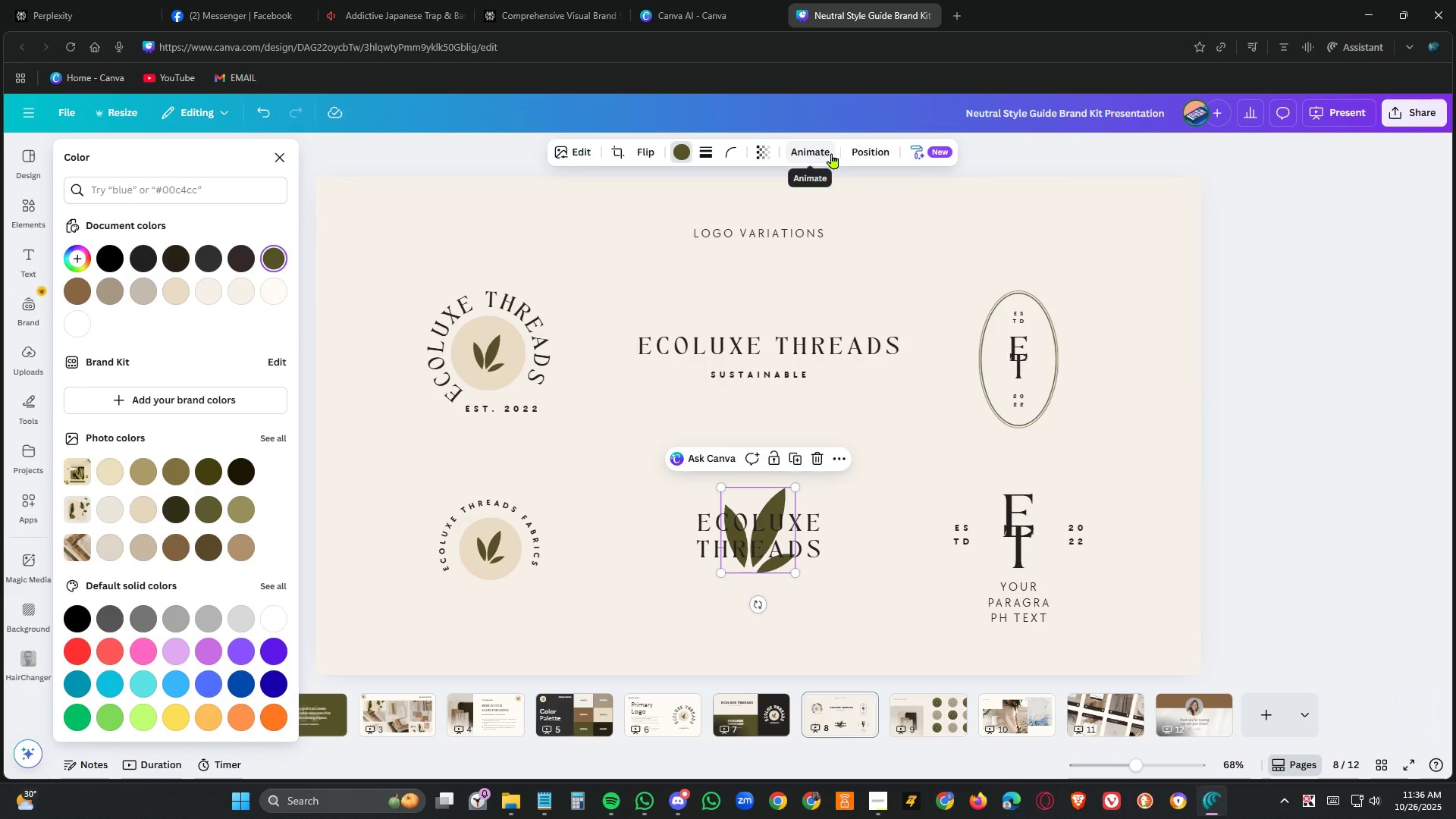 
left_click([759, 154])
 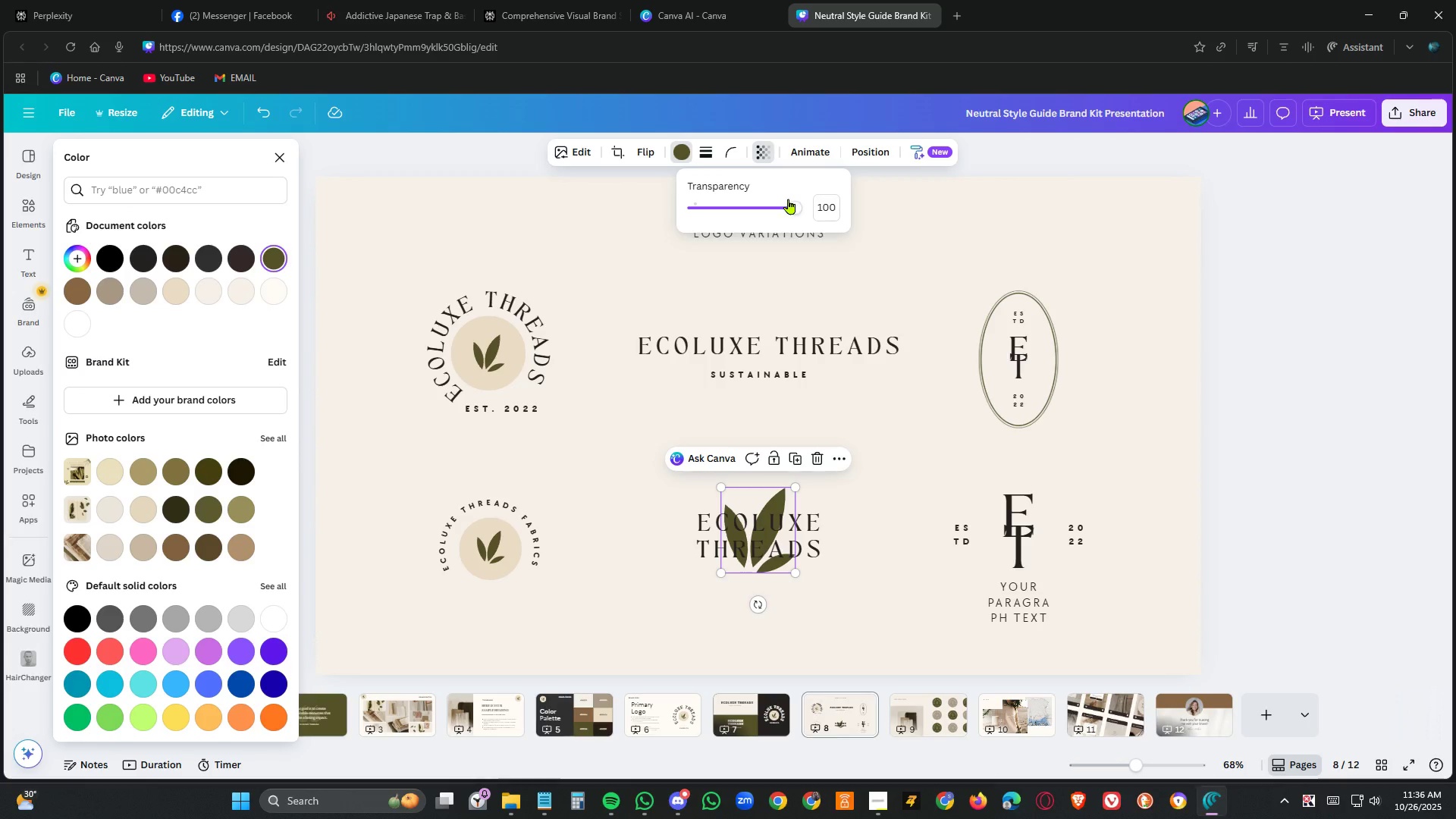 
left_click_drag(start_coordinate=[799, 212], to_coordinate=[746, 214])
 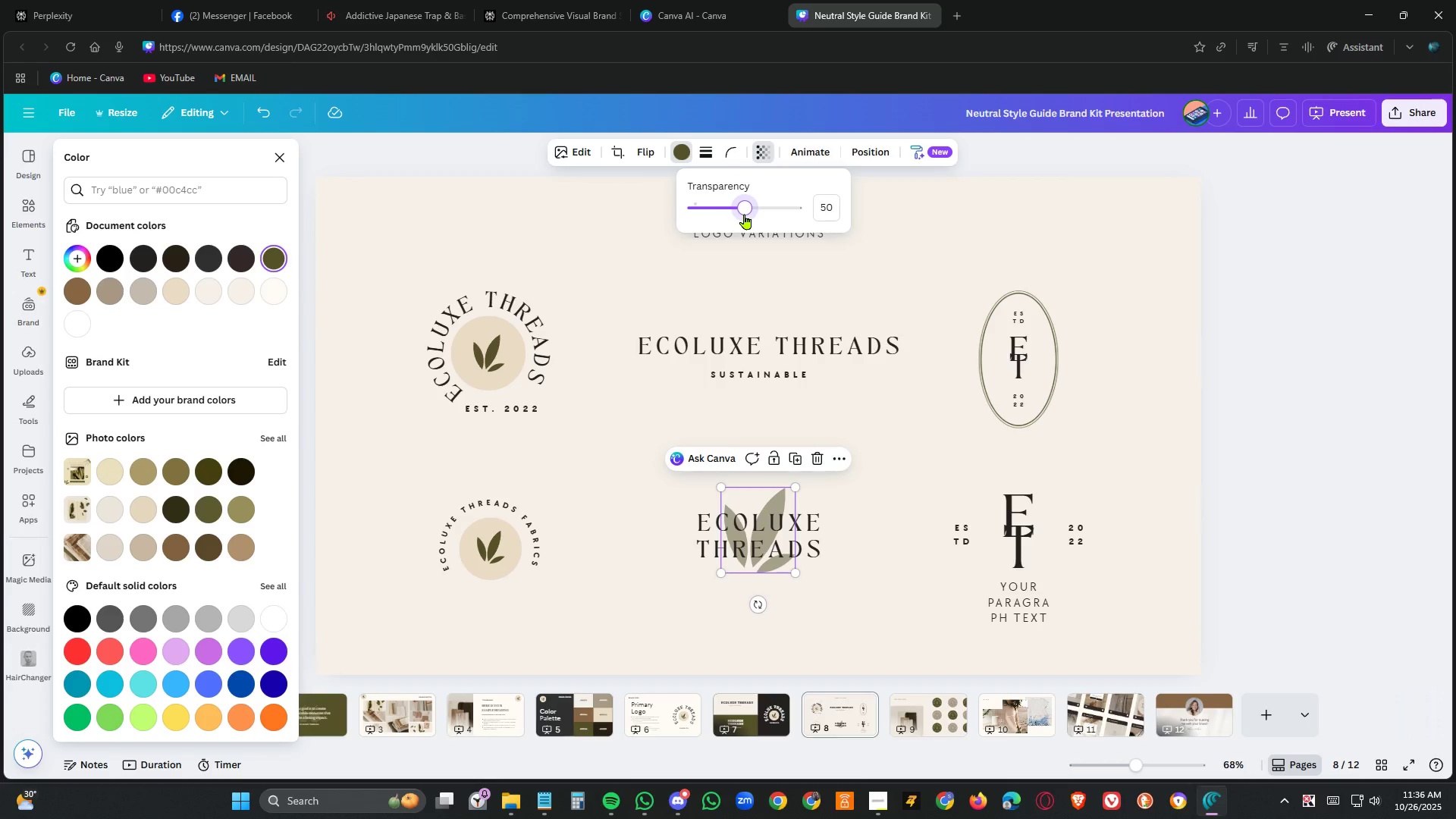 
left_click([898, 617])
 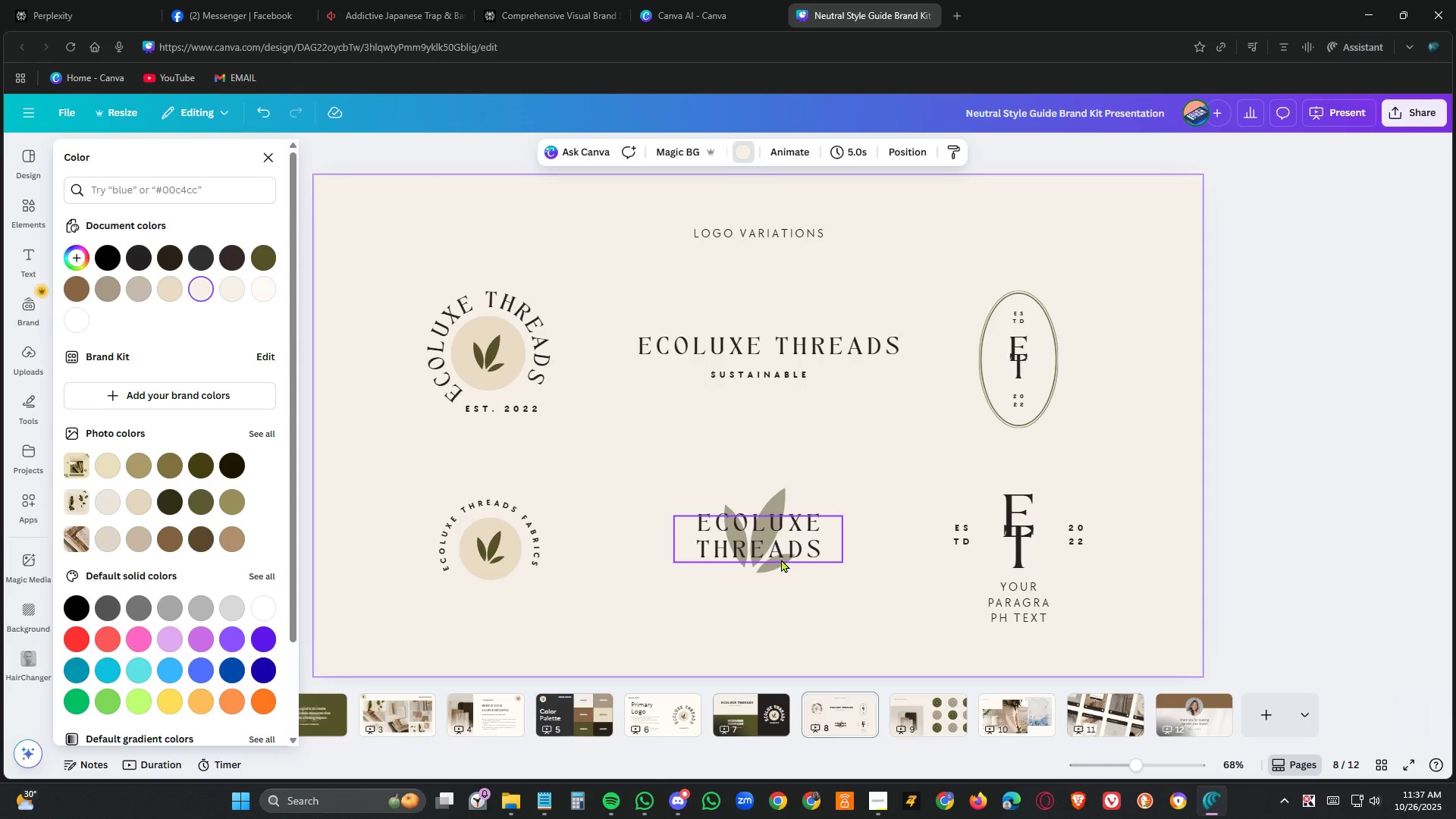 
left_click([785, 550])
 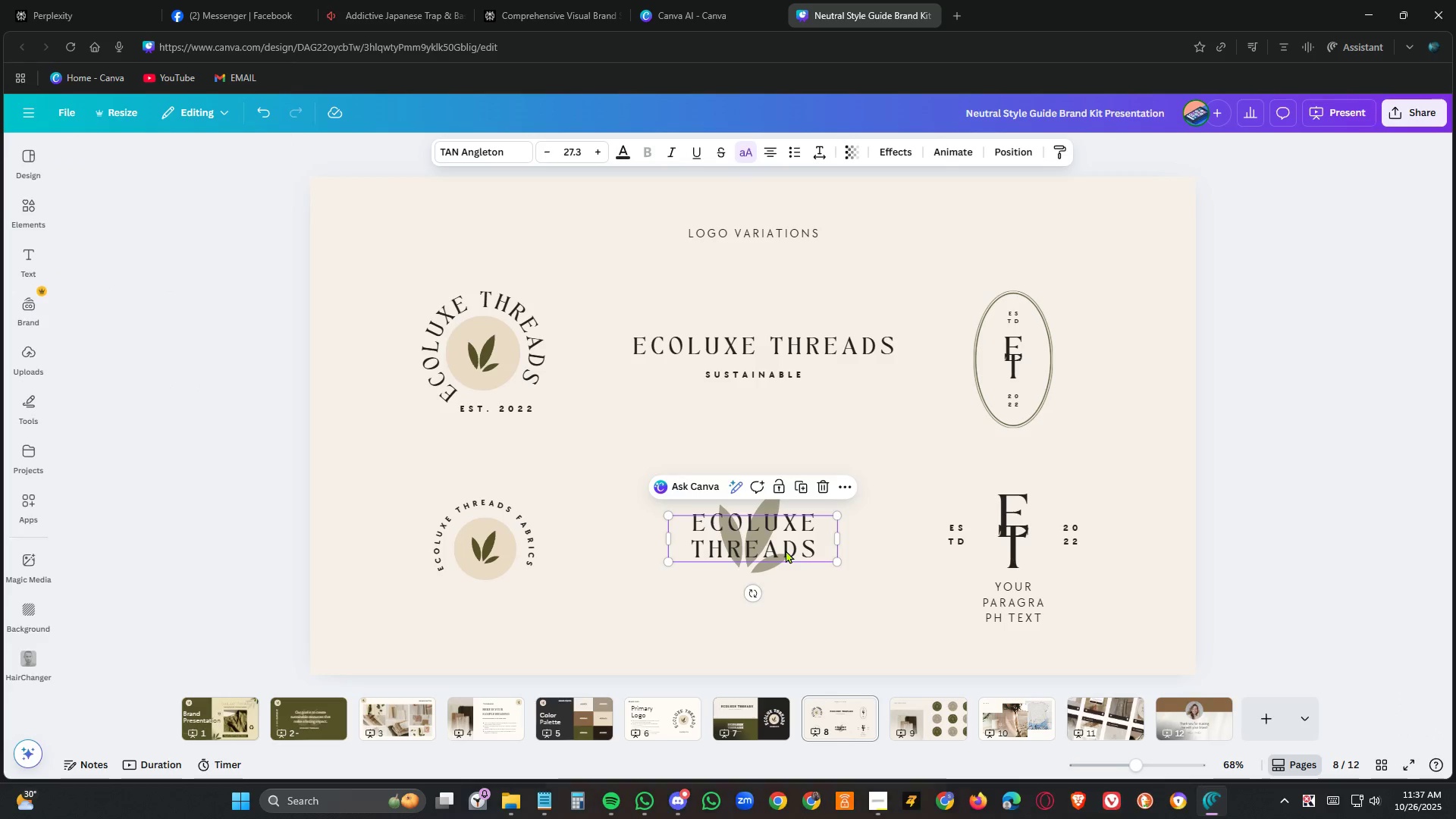 
left_click([786, 550])
 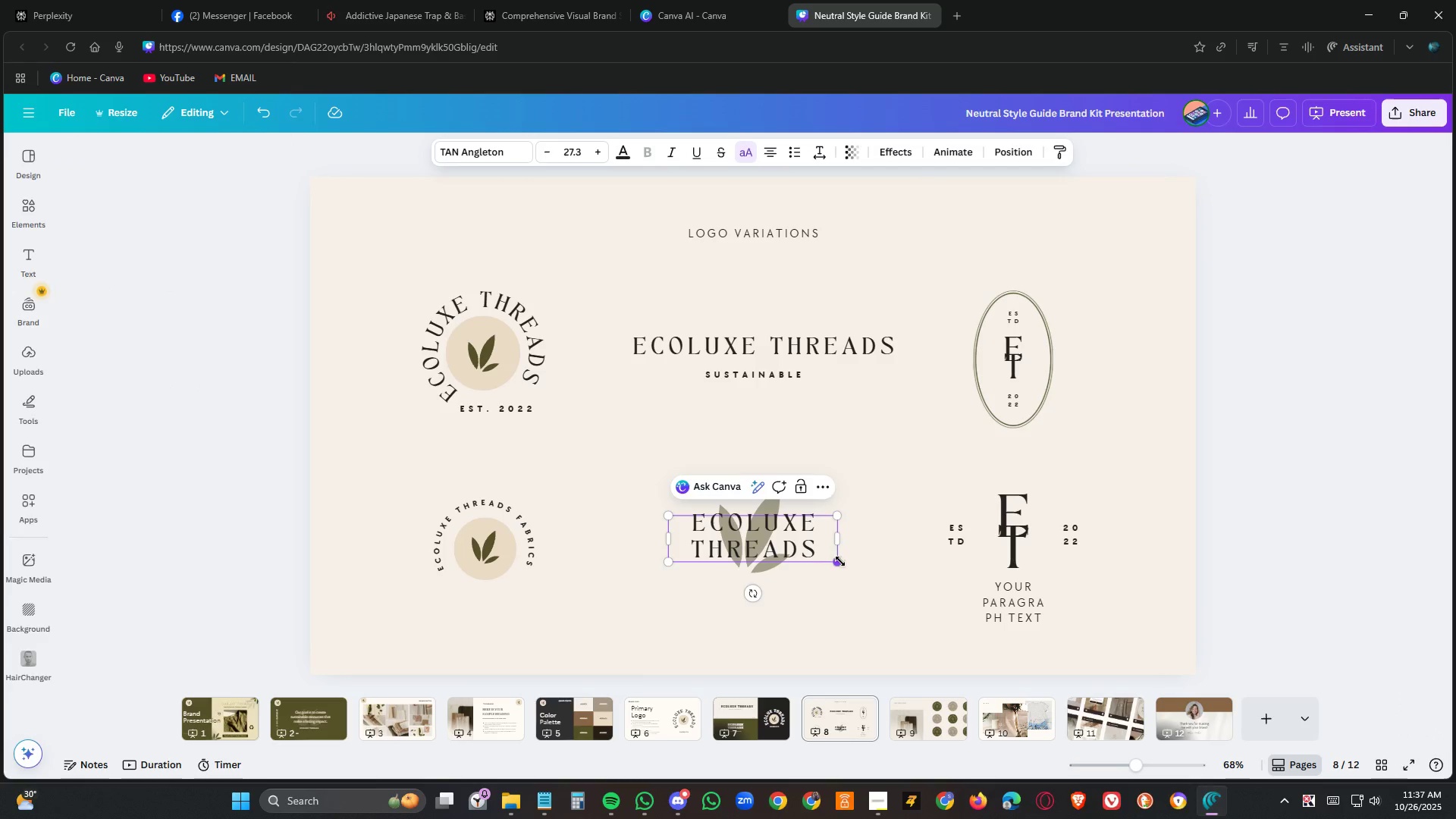 
left_click_drag(start_coordinate=[837, 563], to_coordinate=[862, 577])
 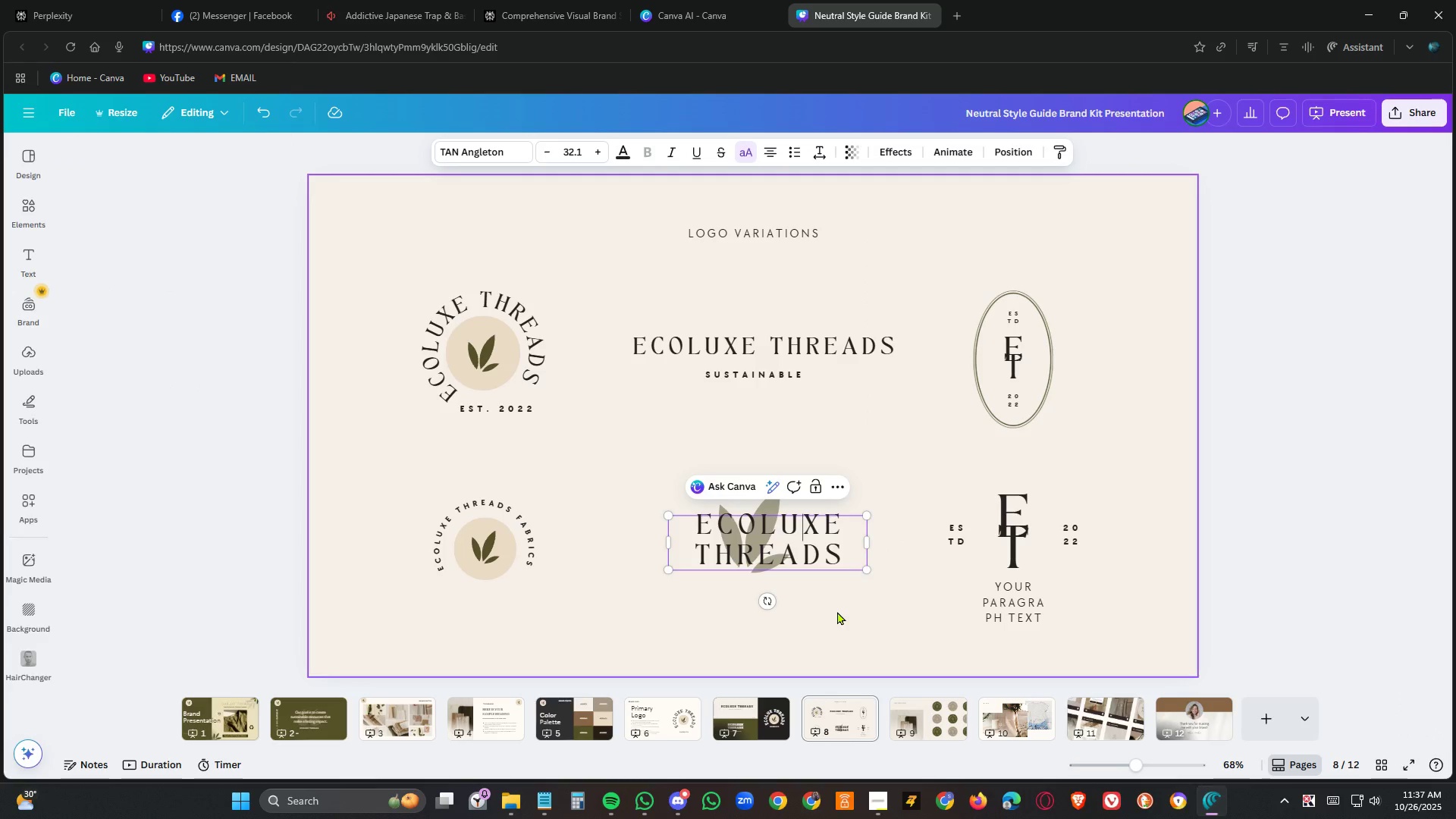 
left_click([837, 611])
 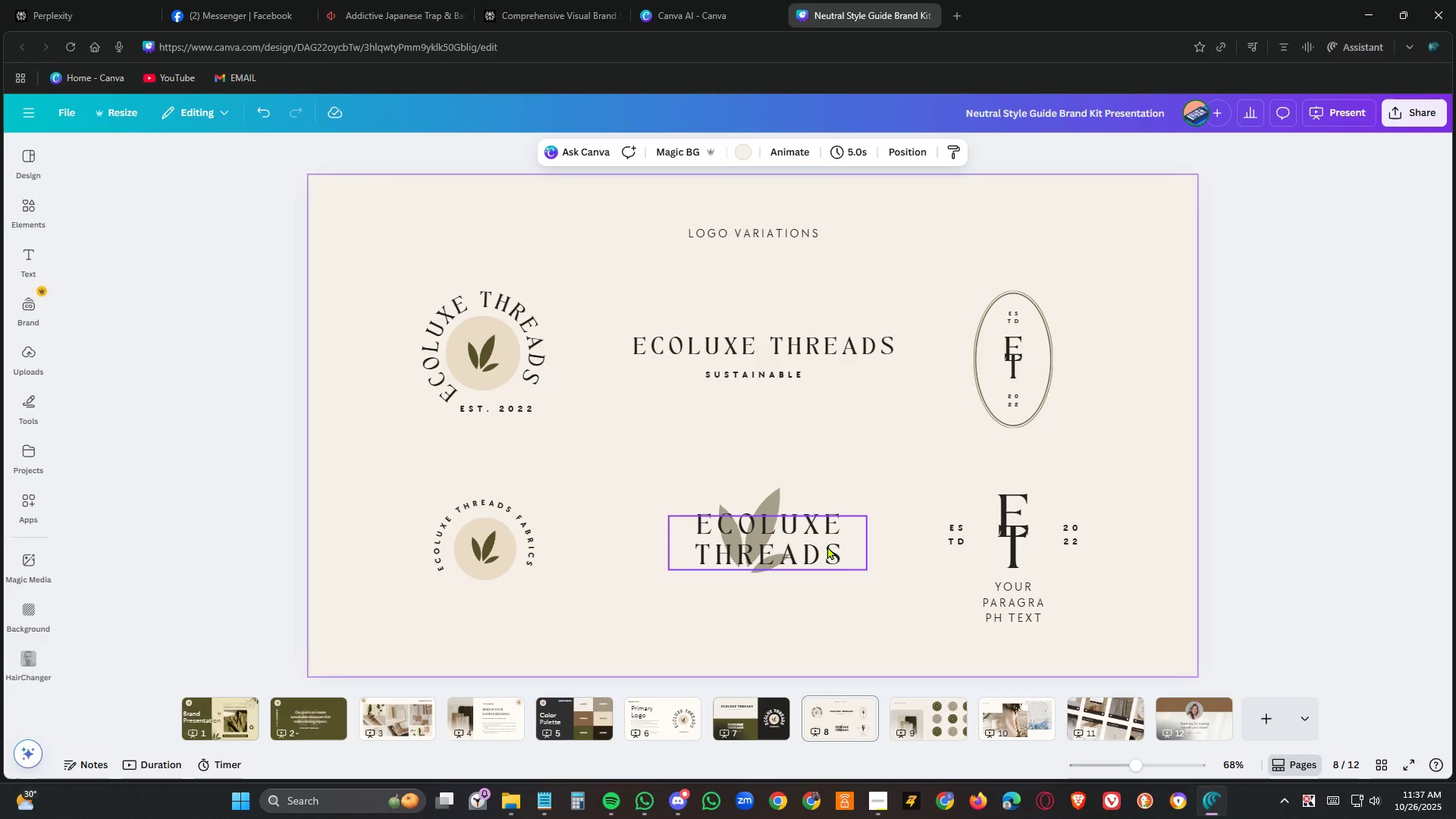 
left_click_drag(start_coordinate=[827, 546], to_coordinate=[817, 544])
 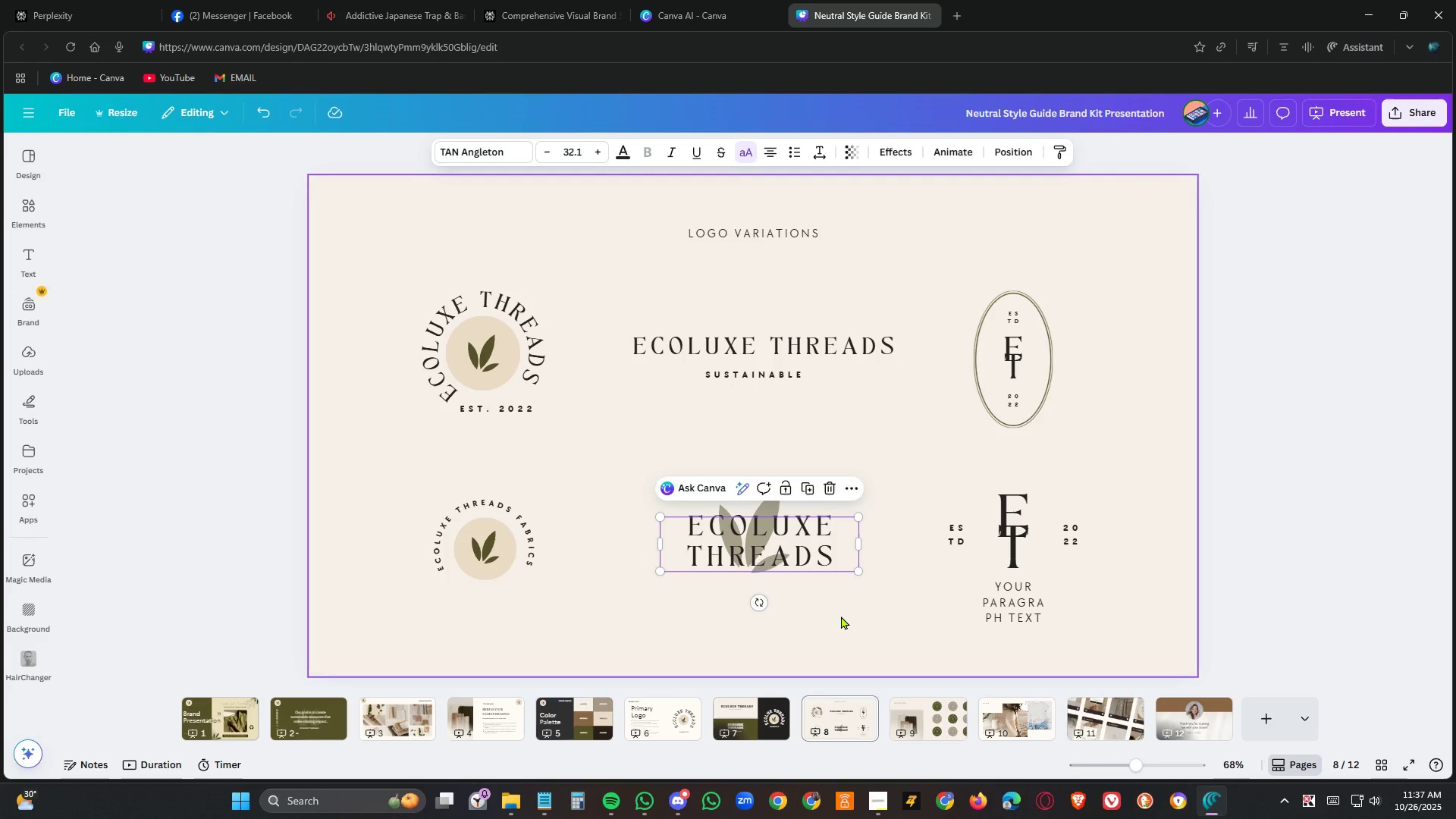 
left_click([841, 616])
 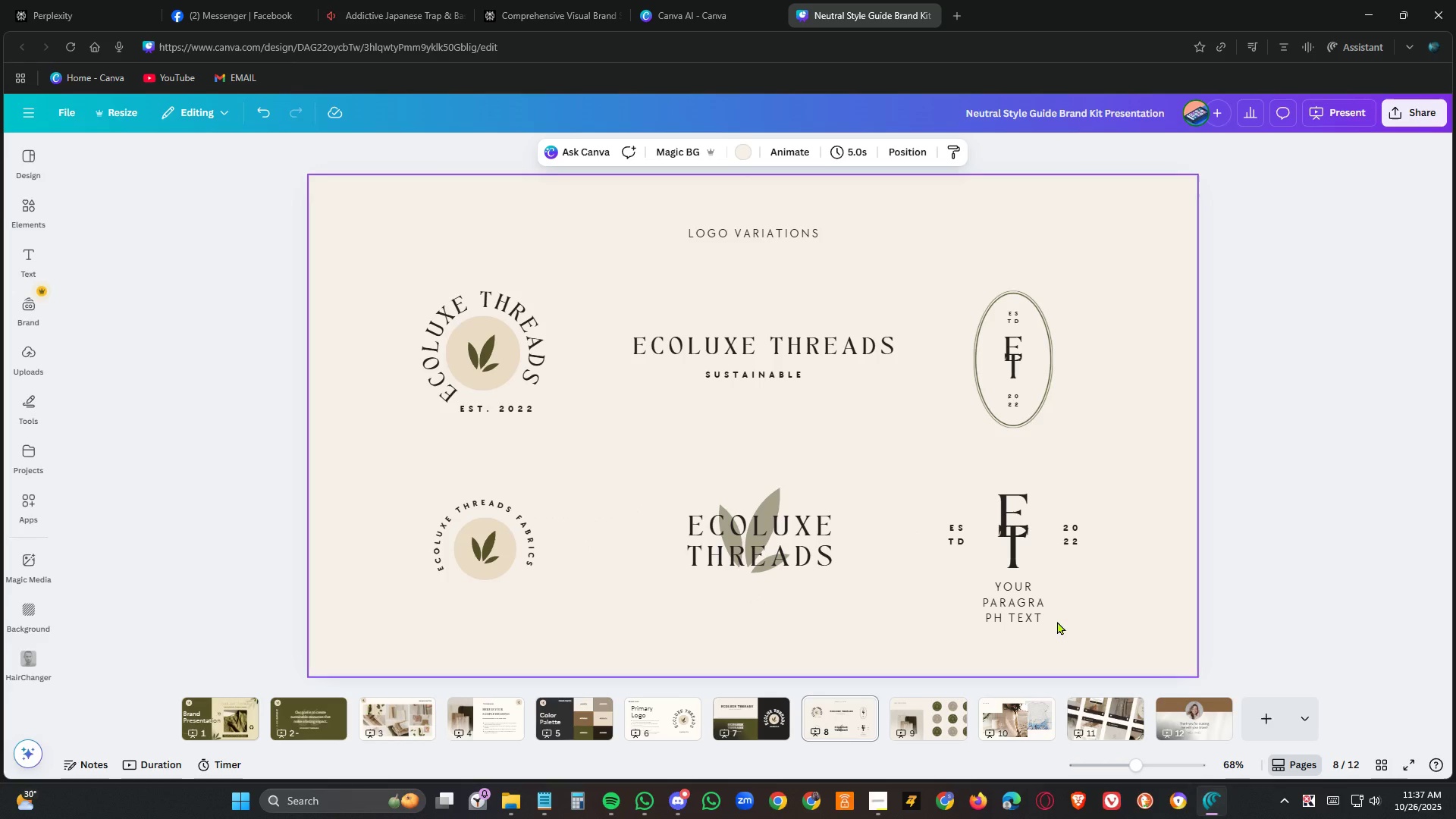 
left_click([815, 630])
 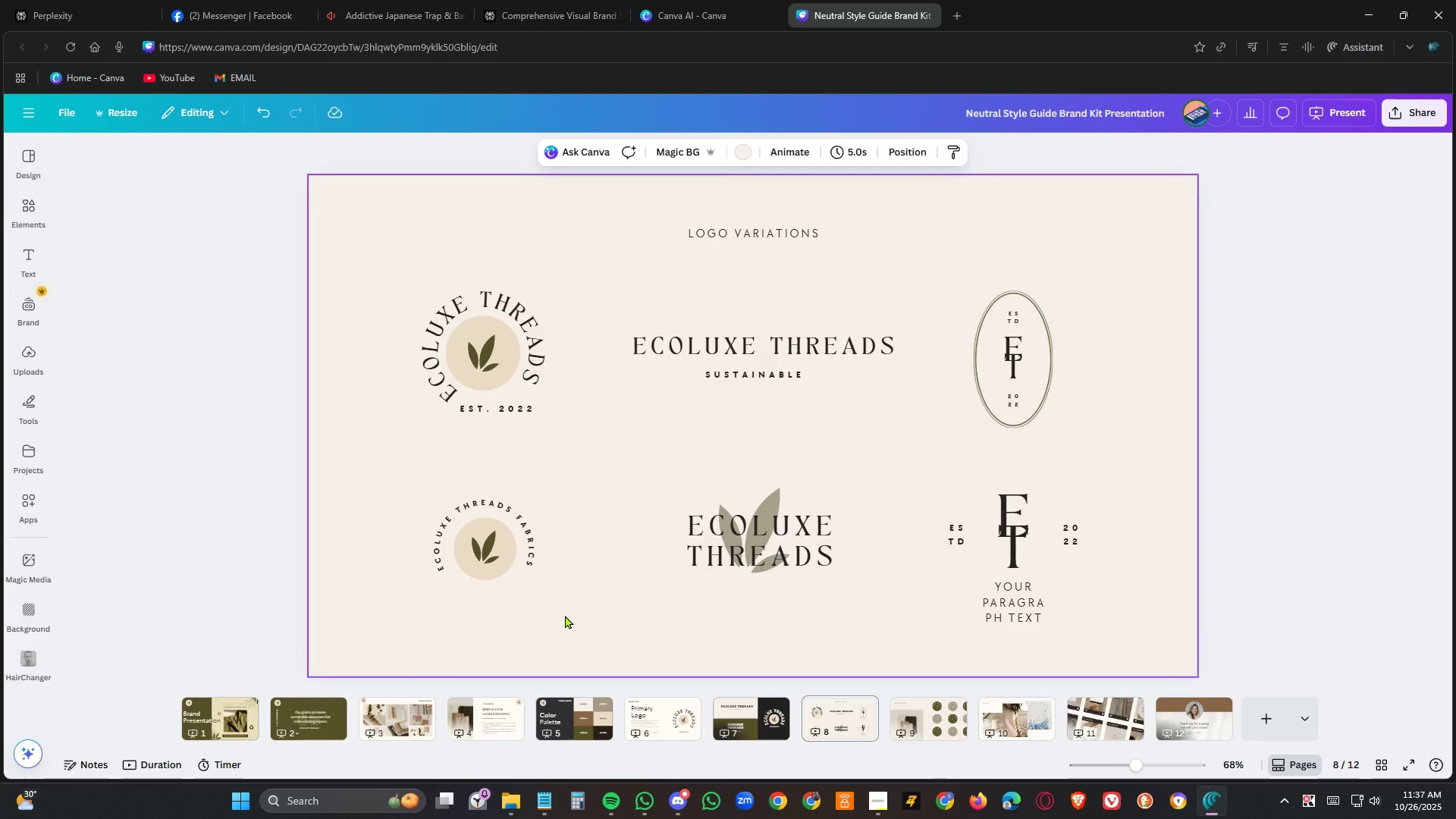 
wait(8.62)
 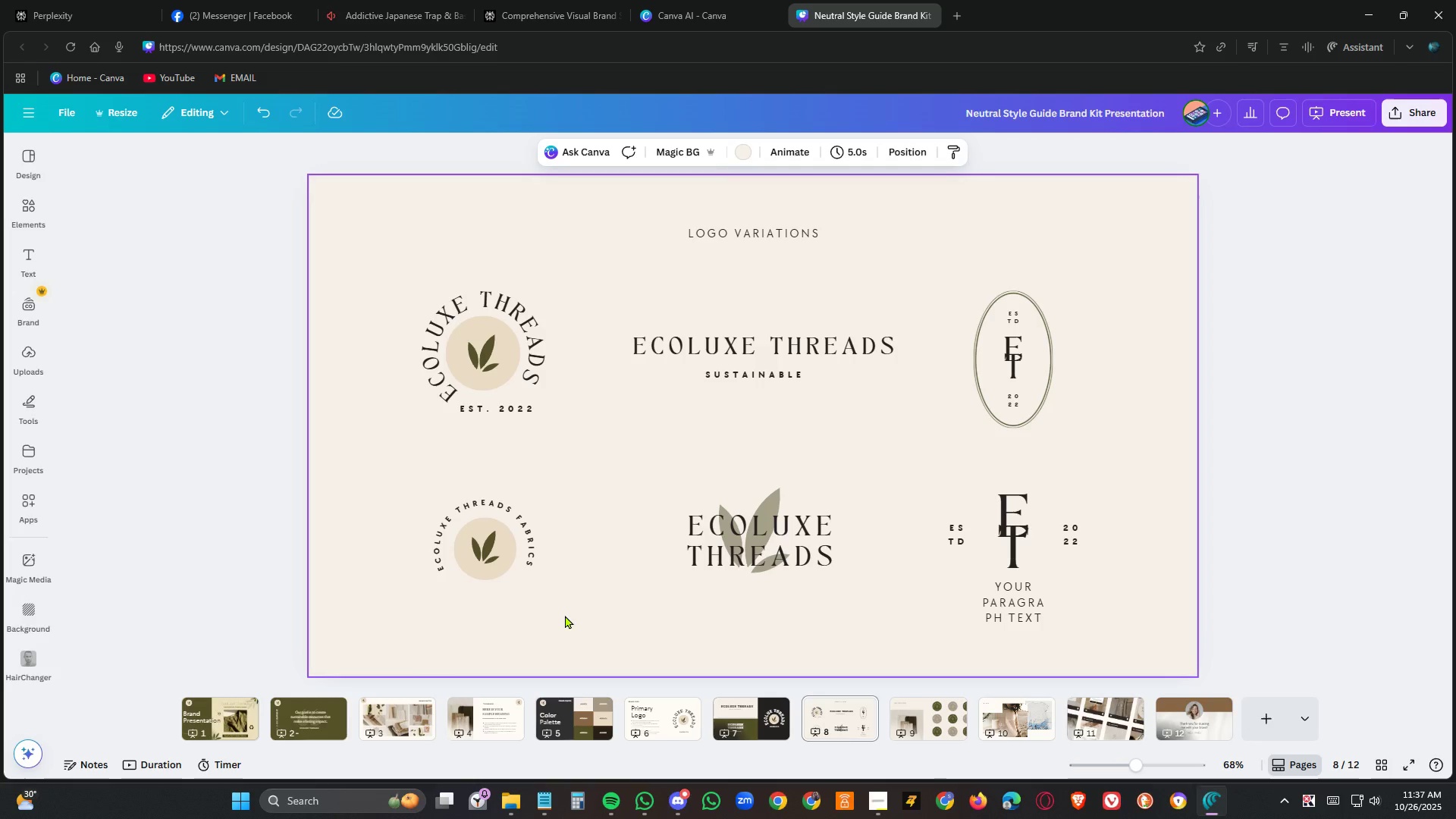 
left_click([958, 717])
 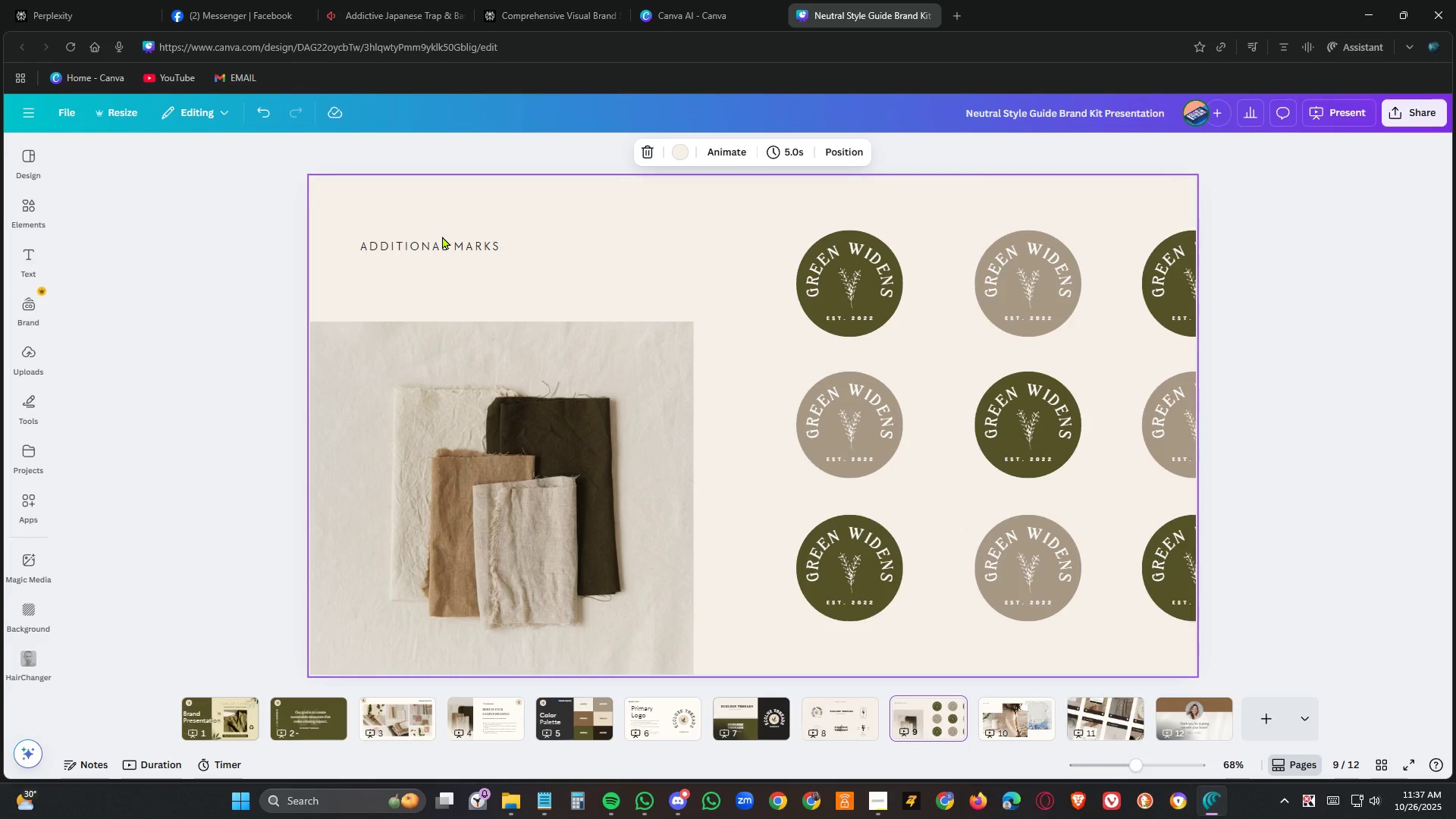 
double_click([443, 240])
 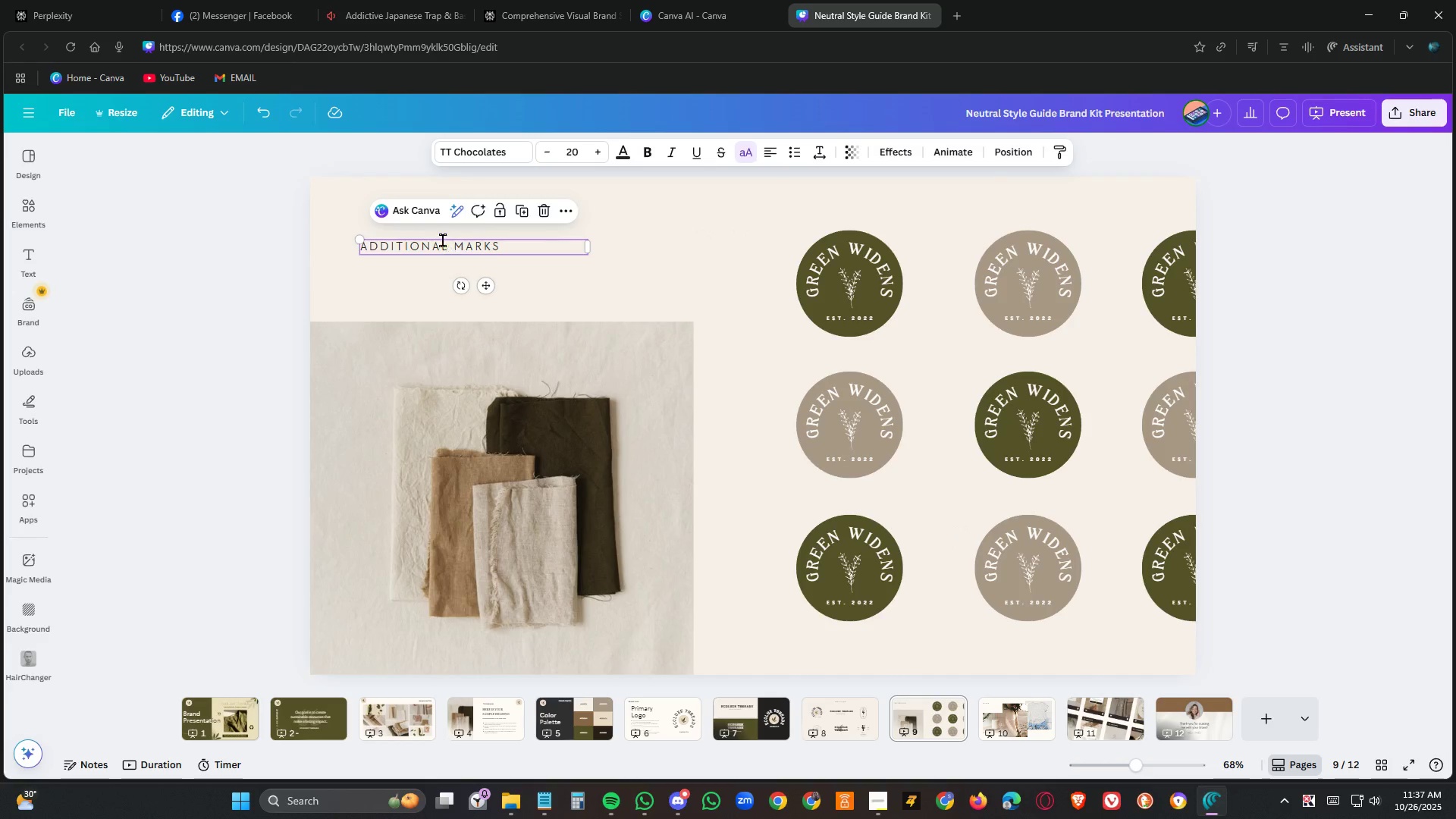 
triple_click([443, 240])
 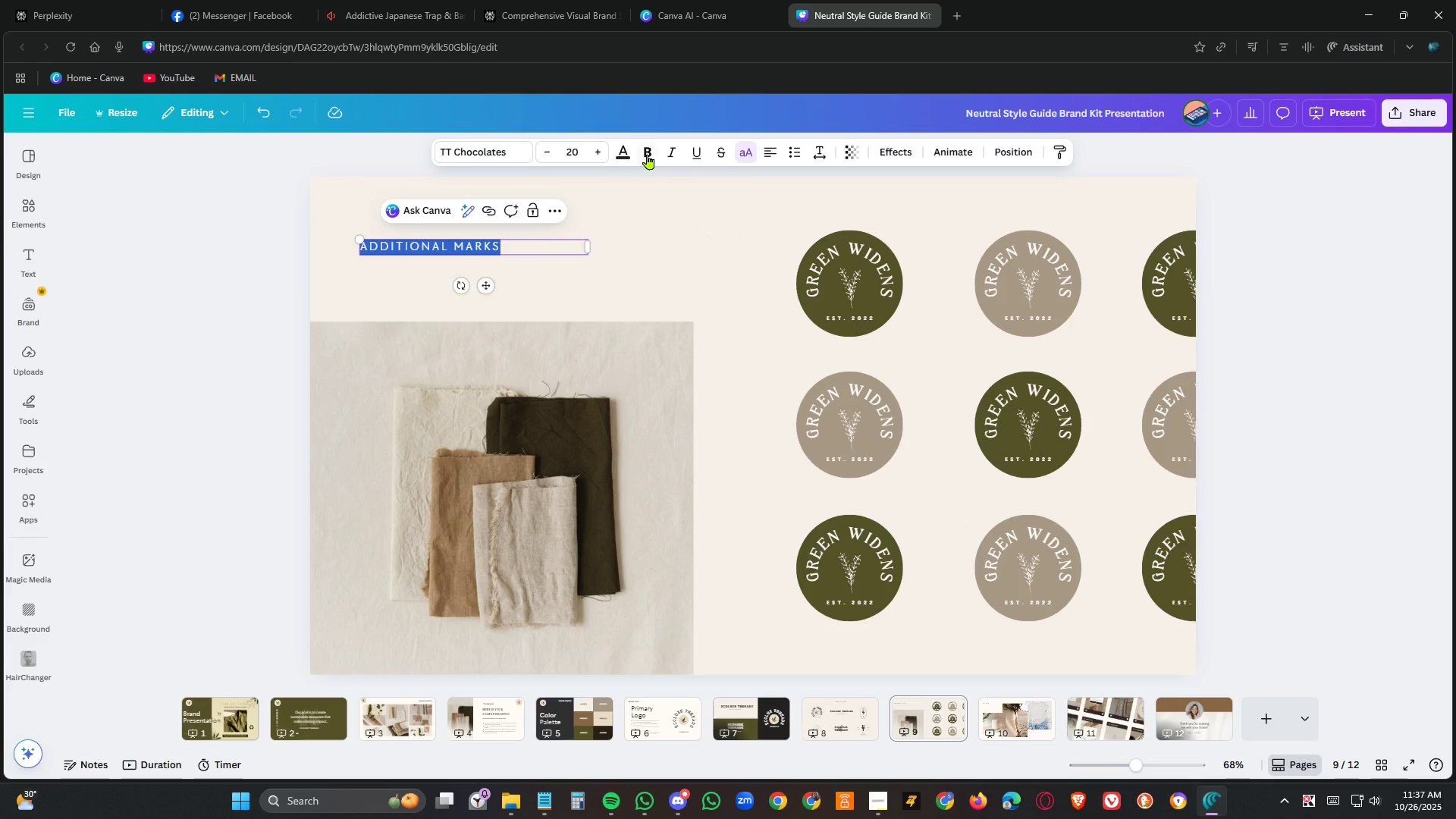 
left_click([648, 153])
 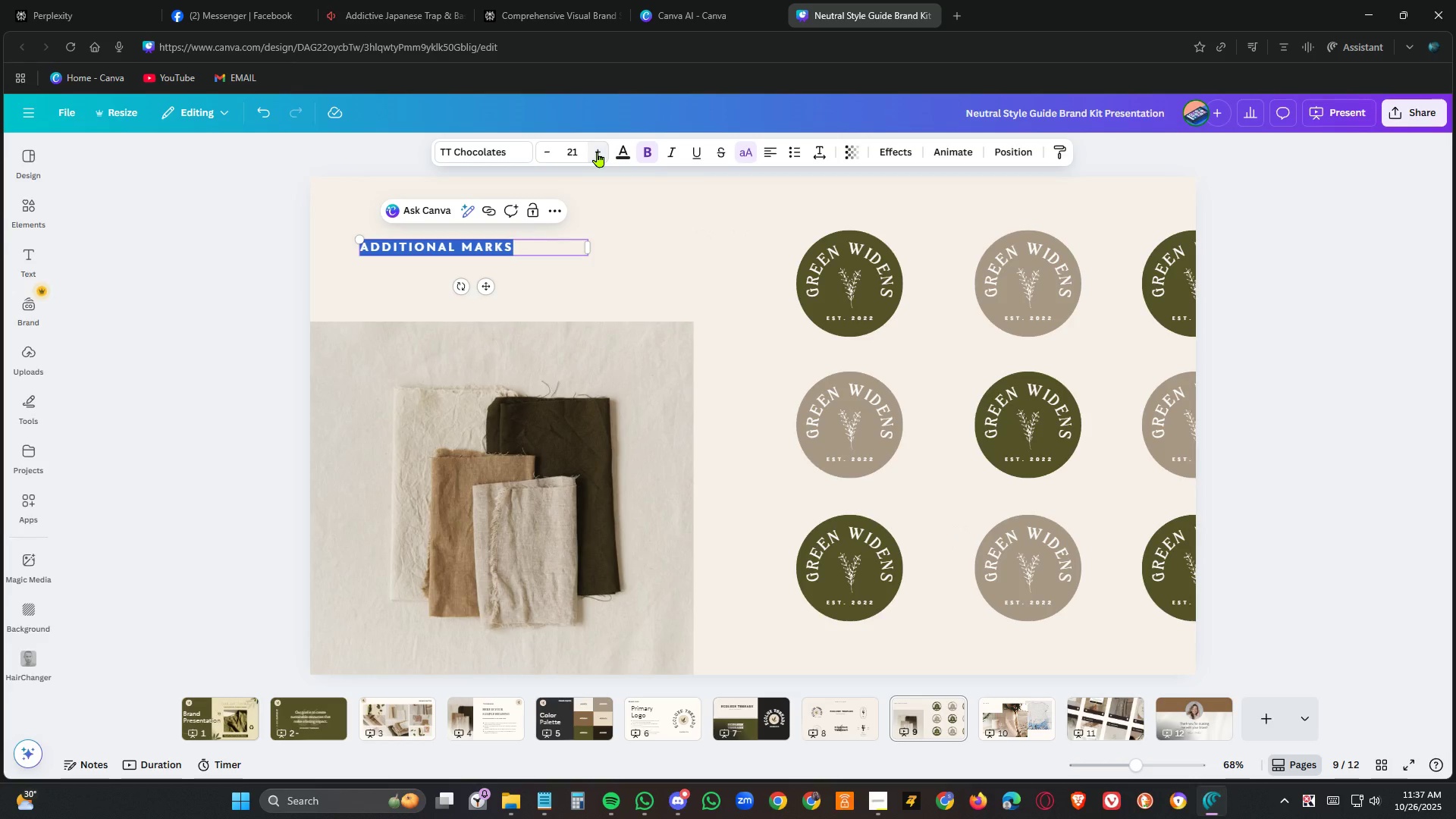 
double_click([598, 152])
 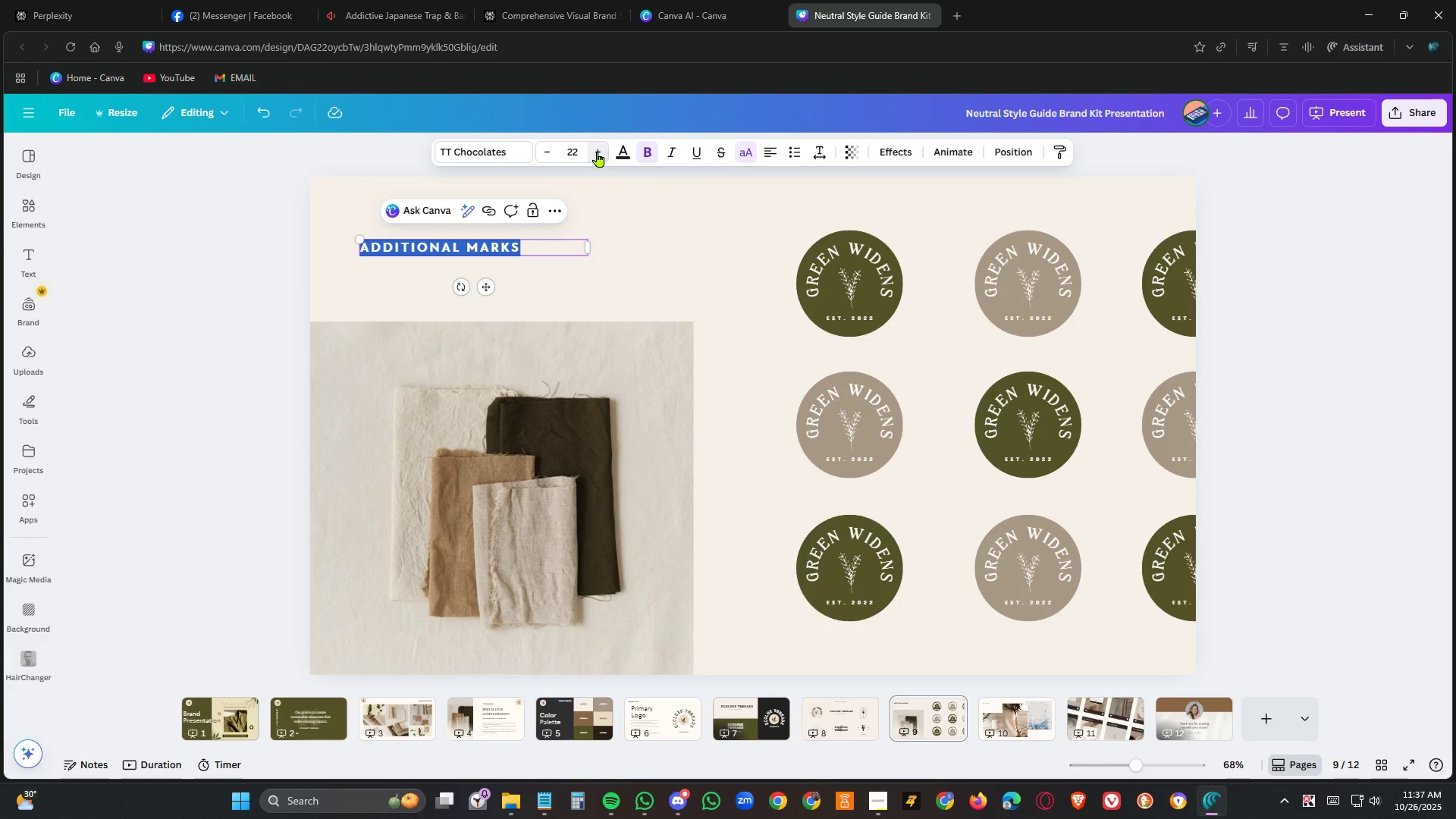 
triple_click([598, 152])
 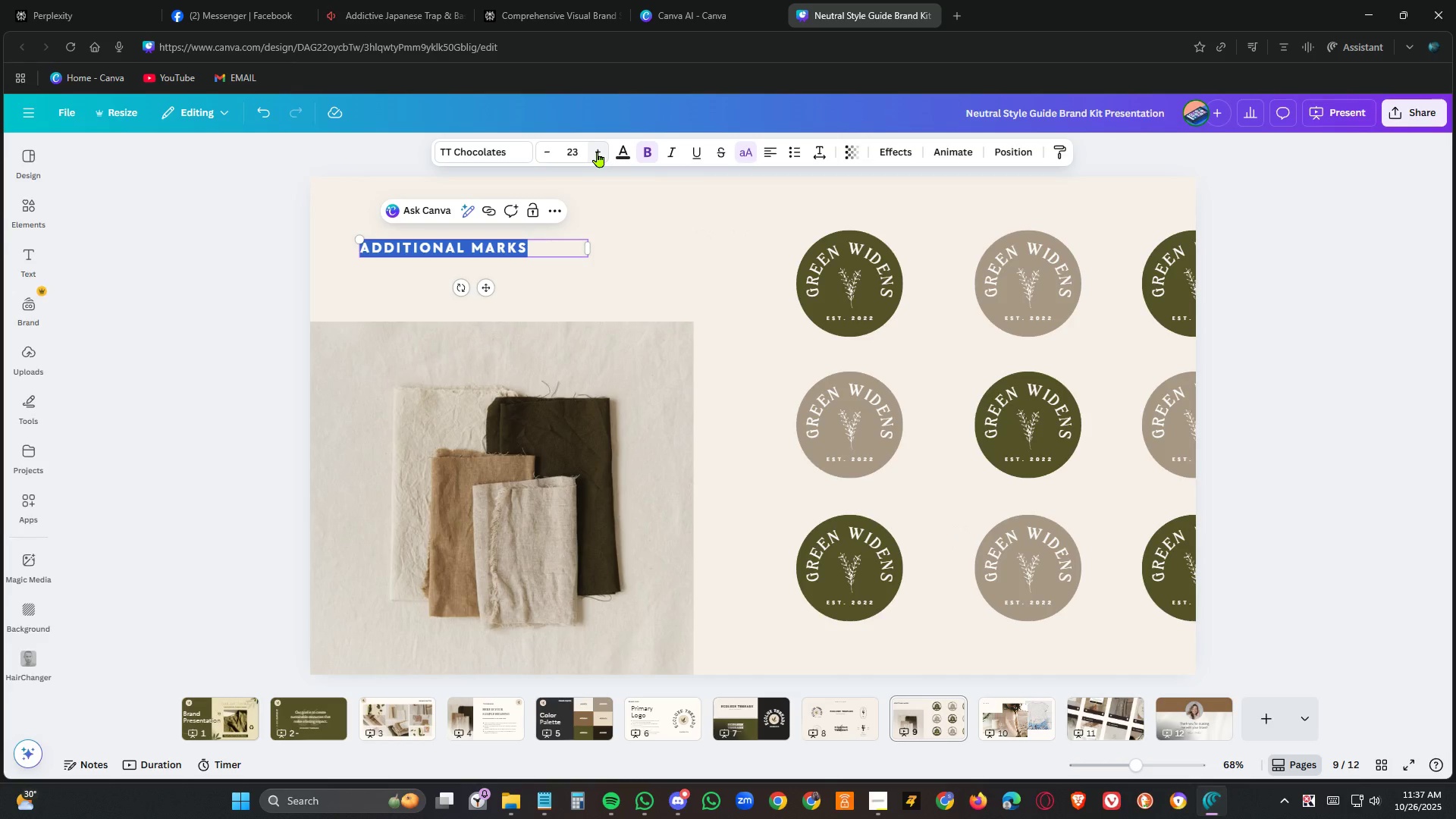 
left_click([598, 152])
 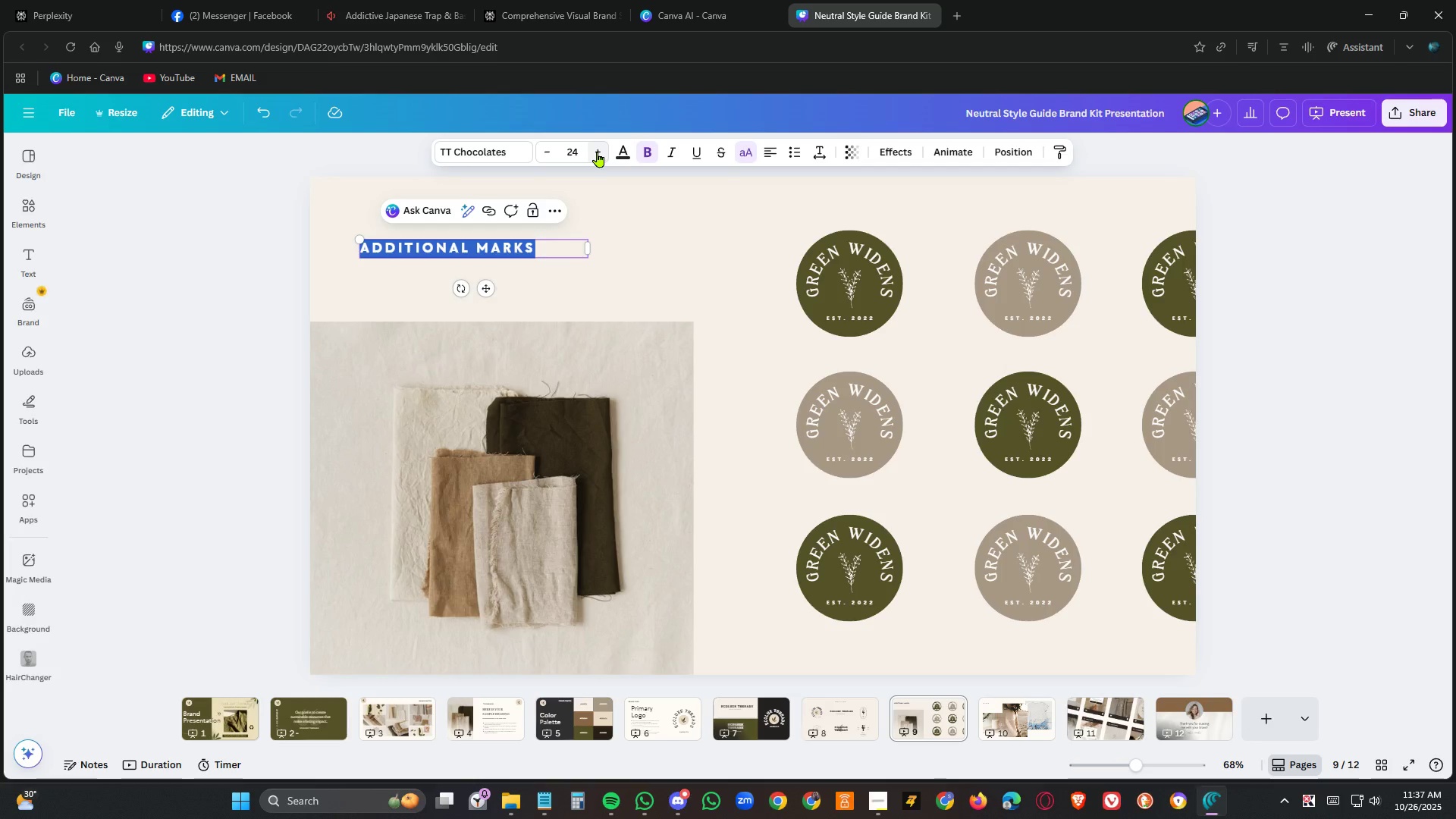 
left_click([598, 152])
 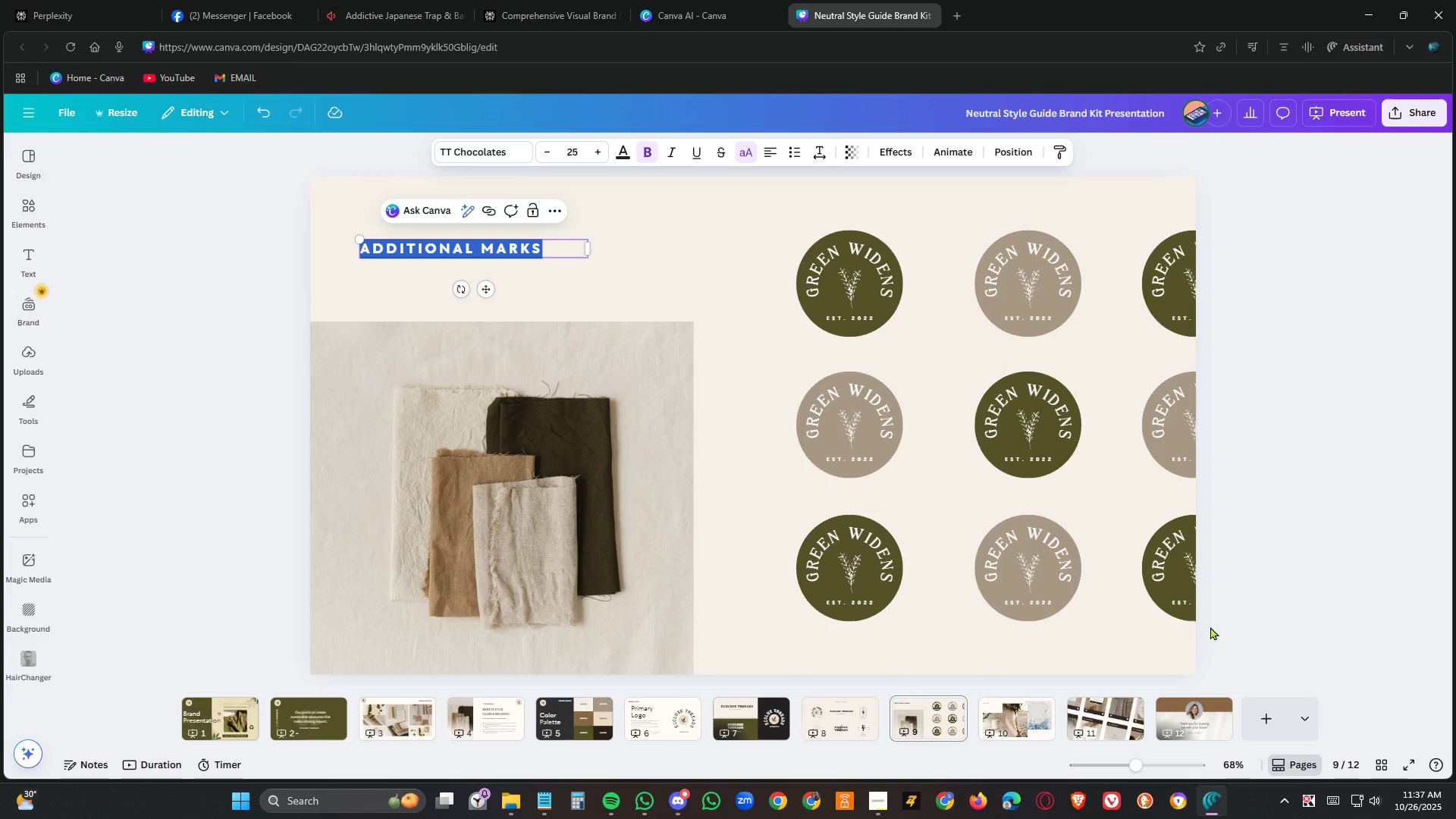 
left_click([1165, 552])
 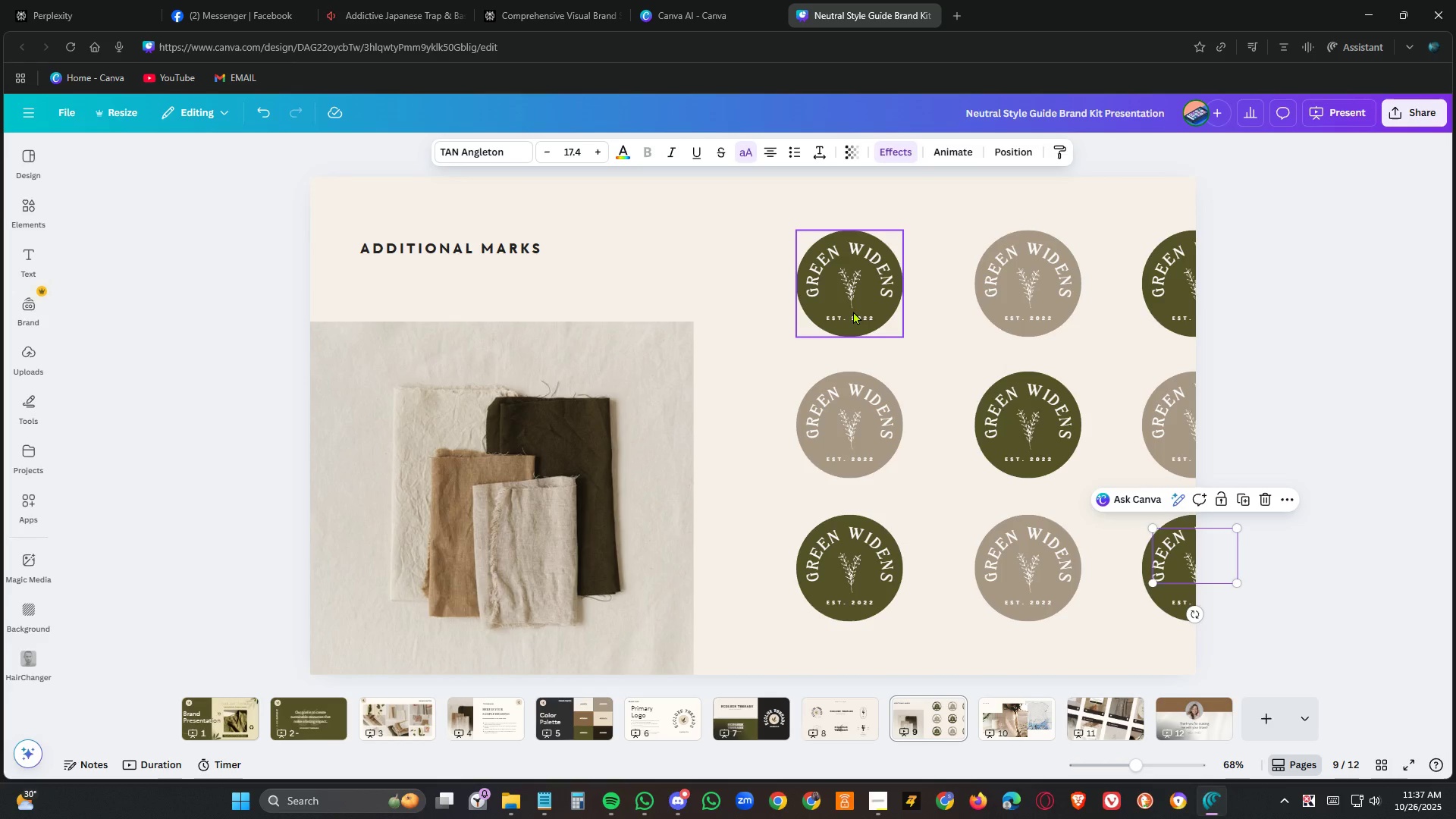 
wait(7.83)
 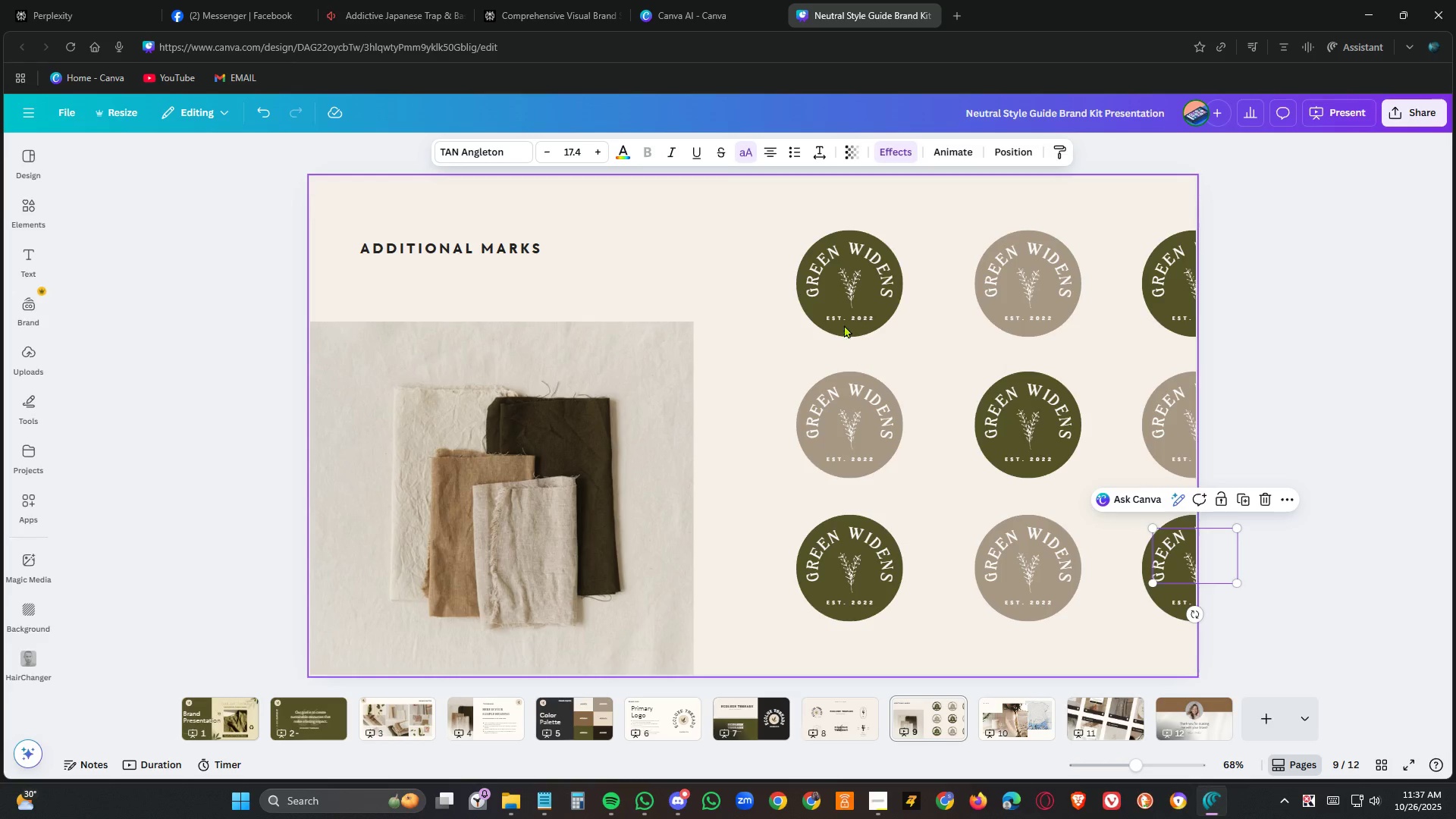 
double_click([871, 257])
 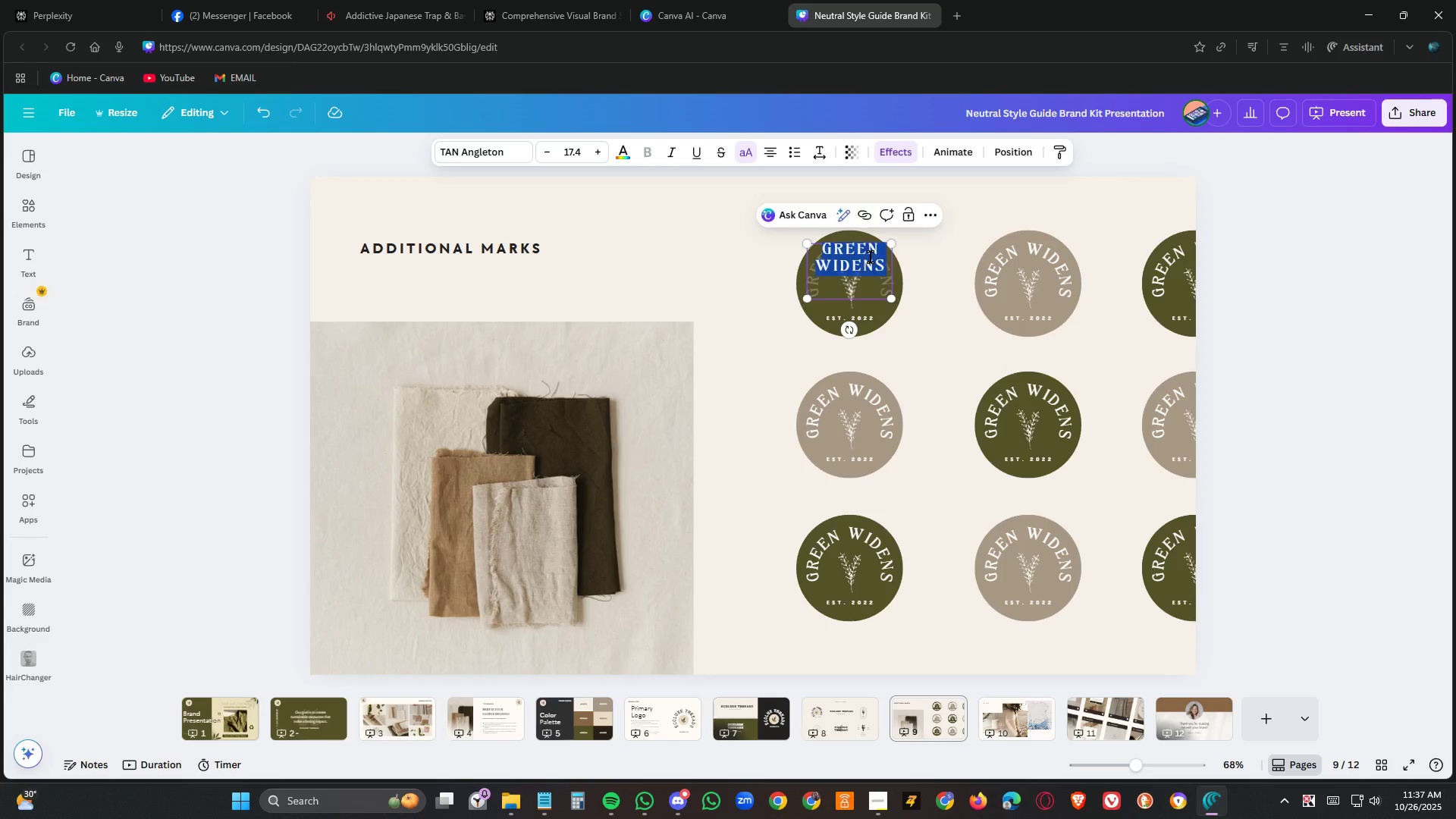 
triple_click([871, 257])
 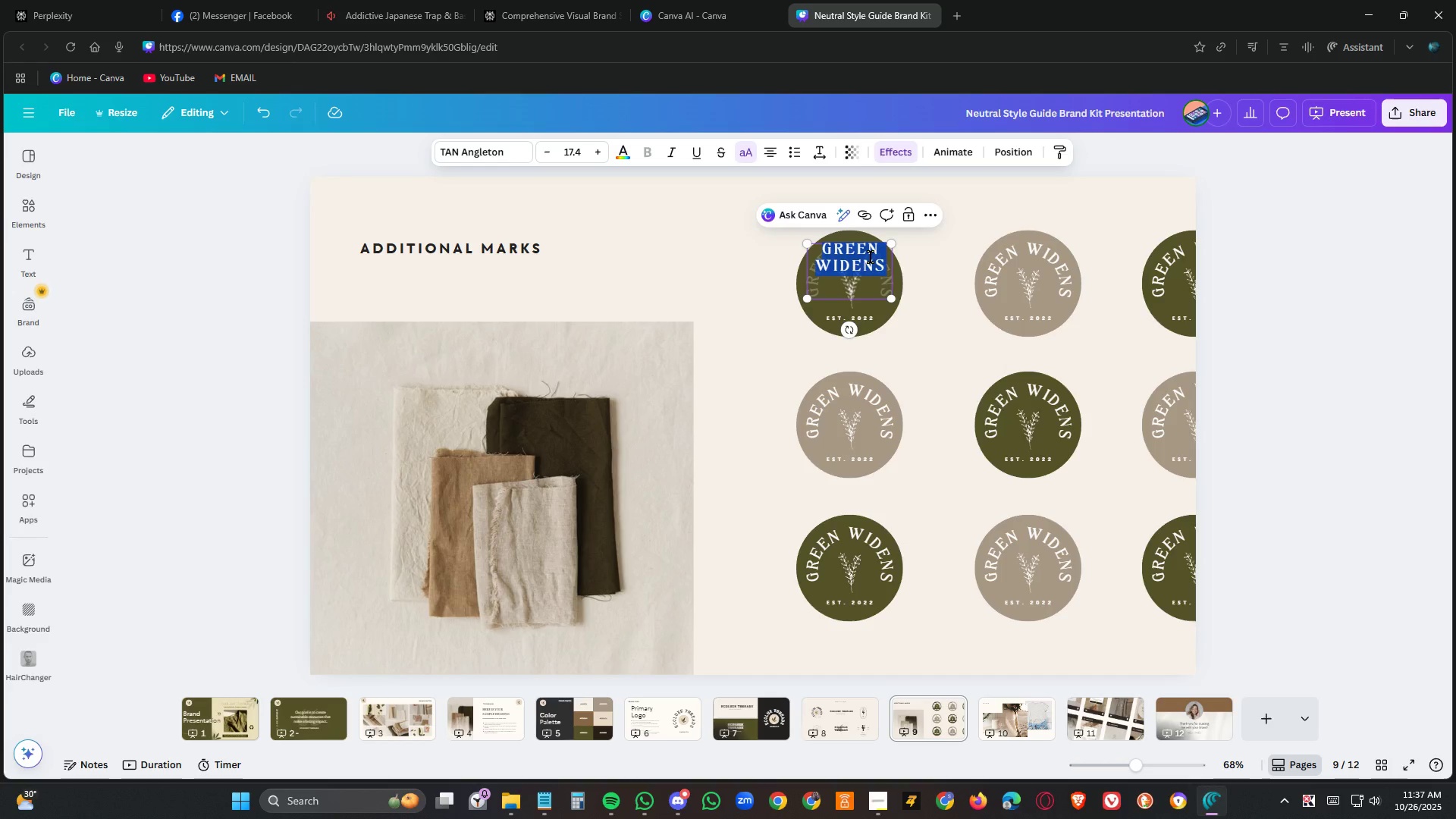 
type(ecoluxe threads)
key(NumpadEnter)
 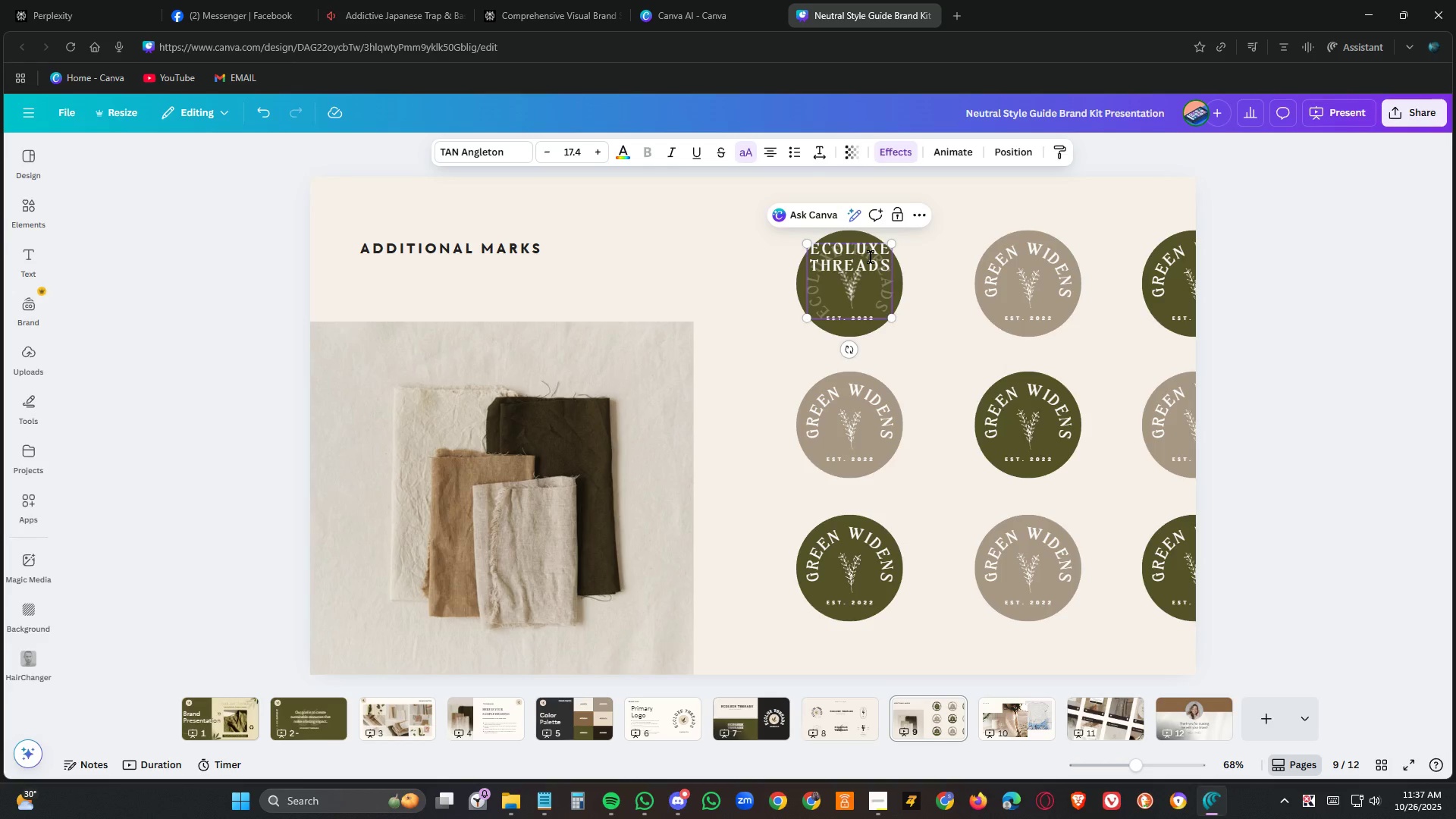 
key(Backspace)
 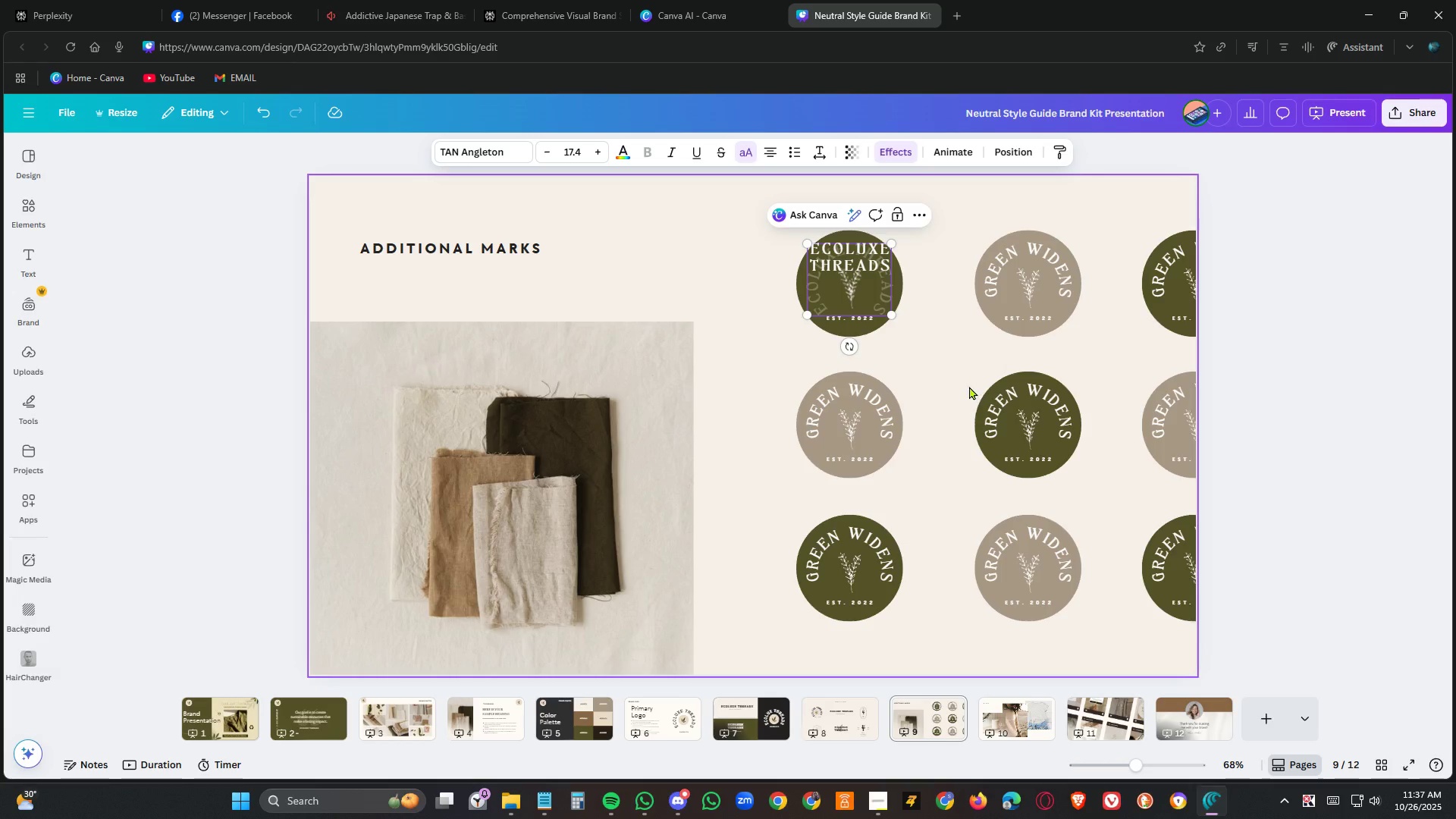 
left_click([936, 334])
 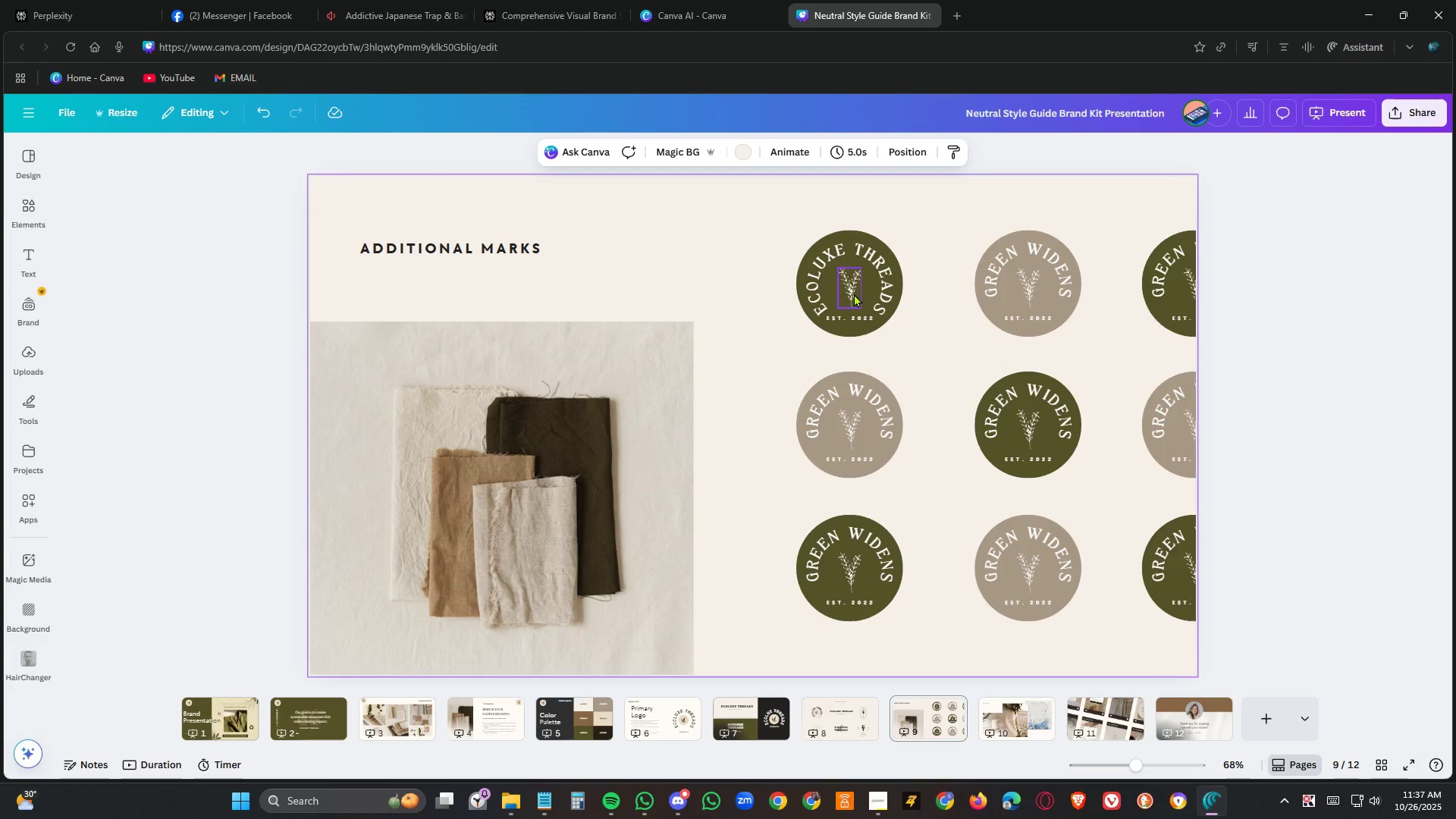 
left_click([854, 293])
 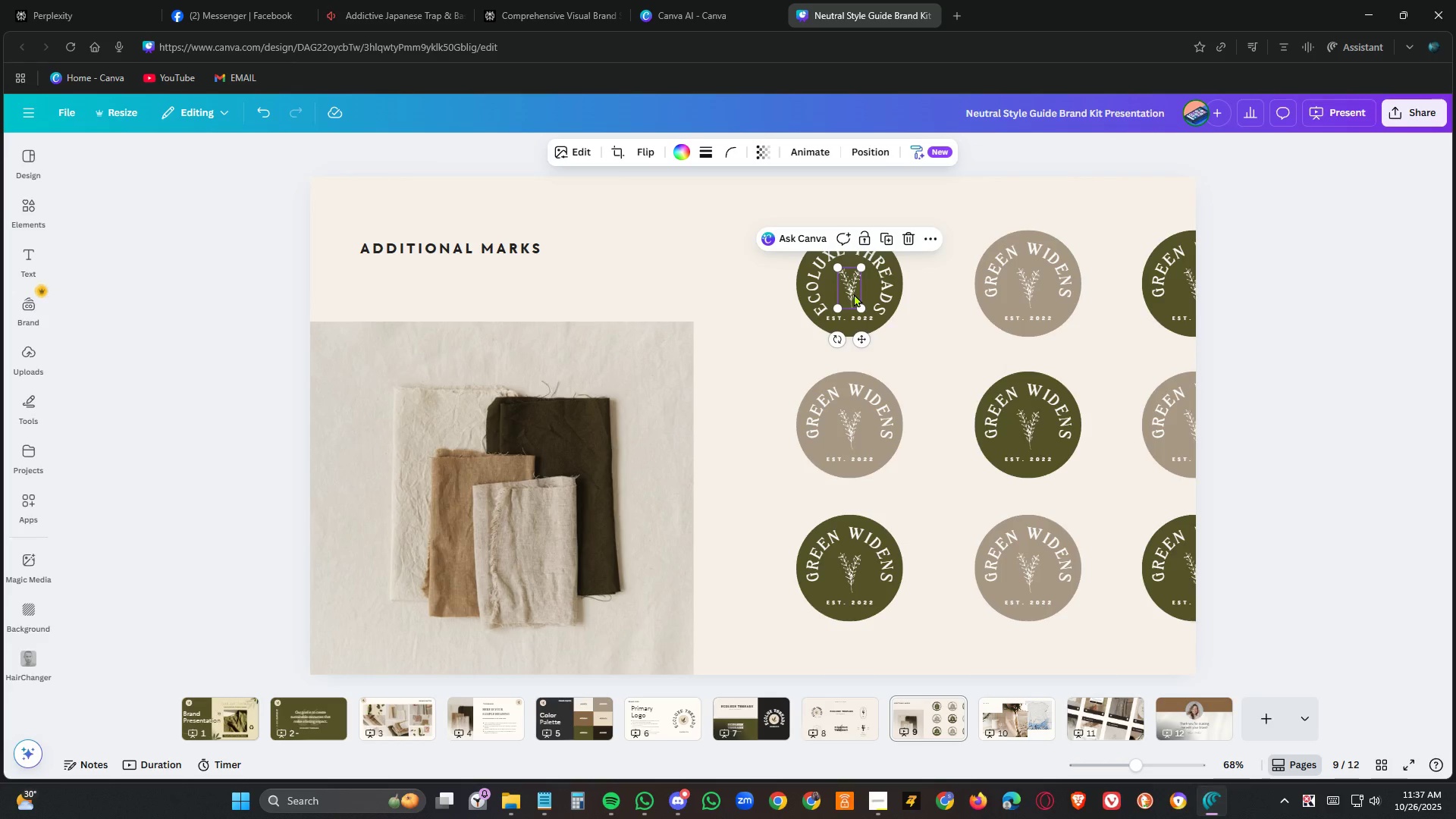 
key(Delete)
 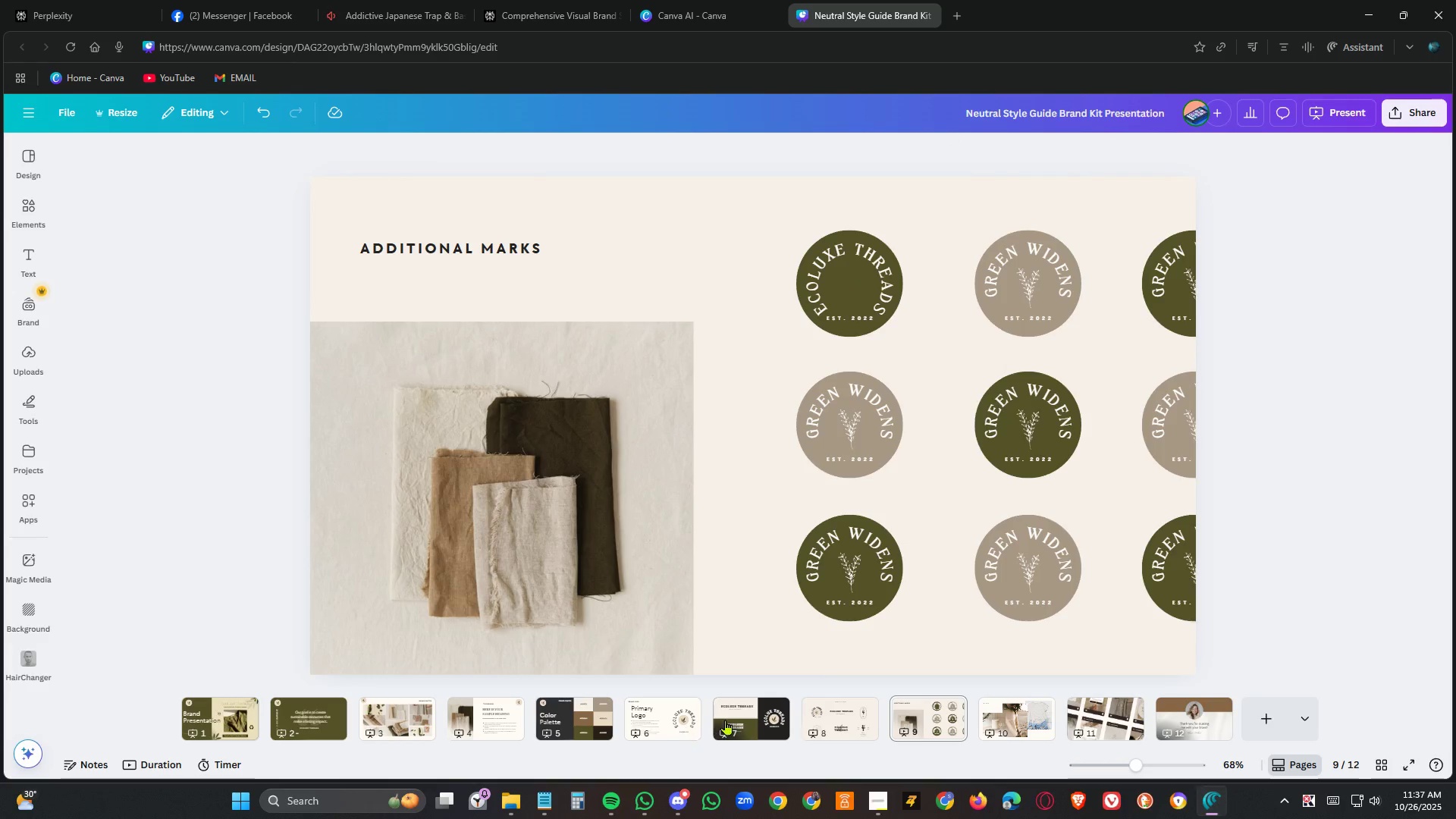 
left_click([769, 720])
 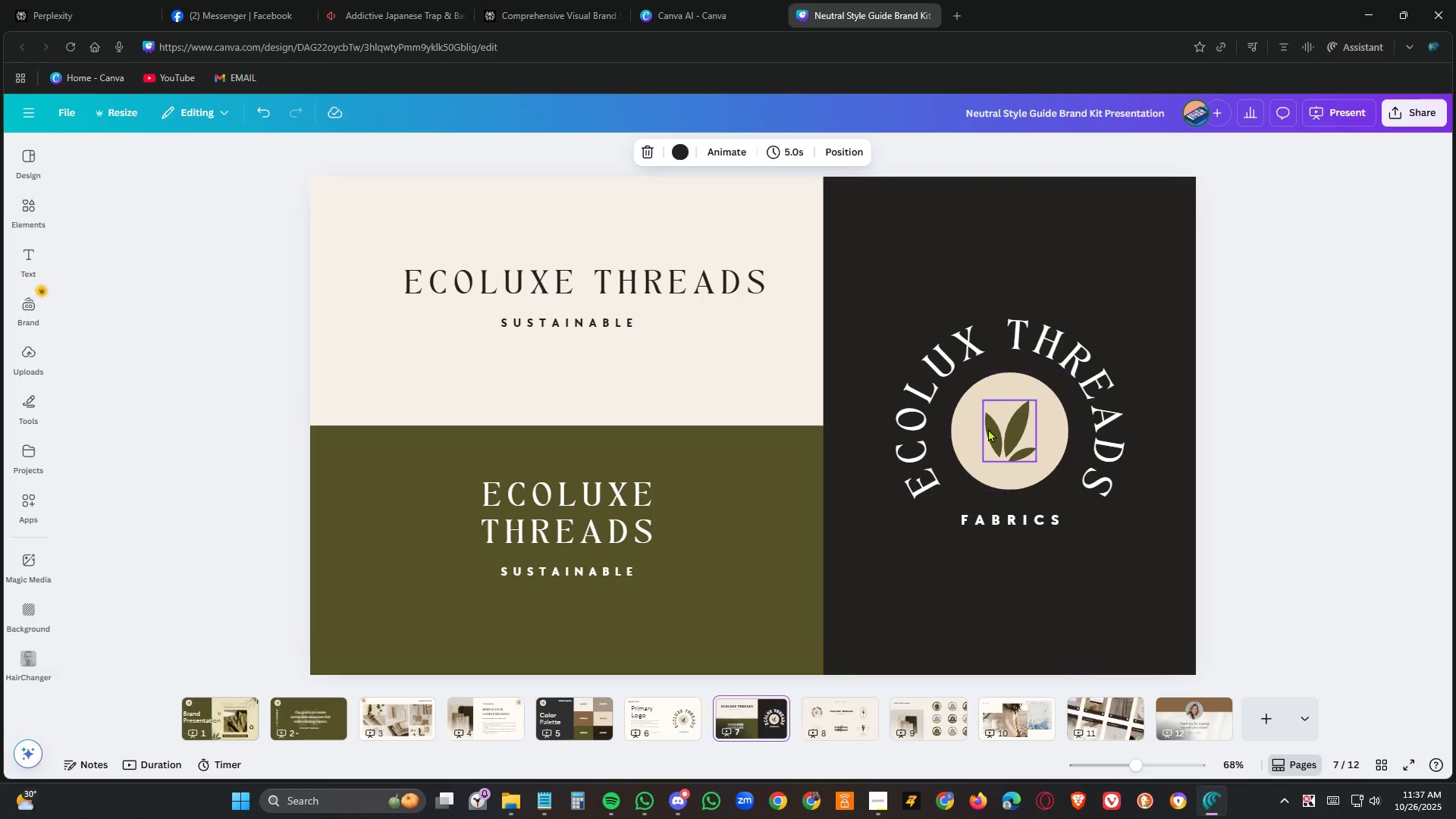 
left_click([988, 428])
 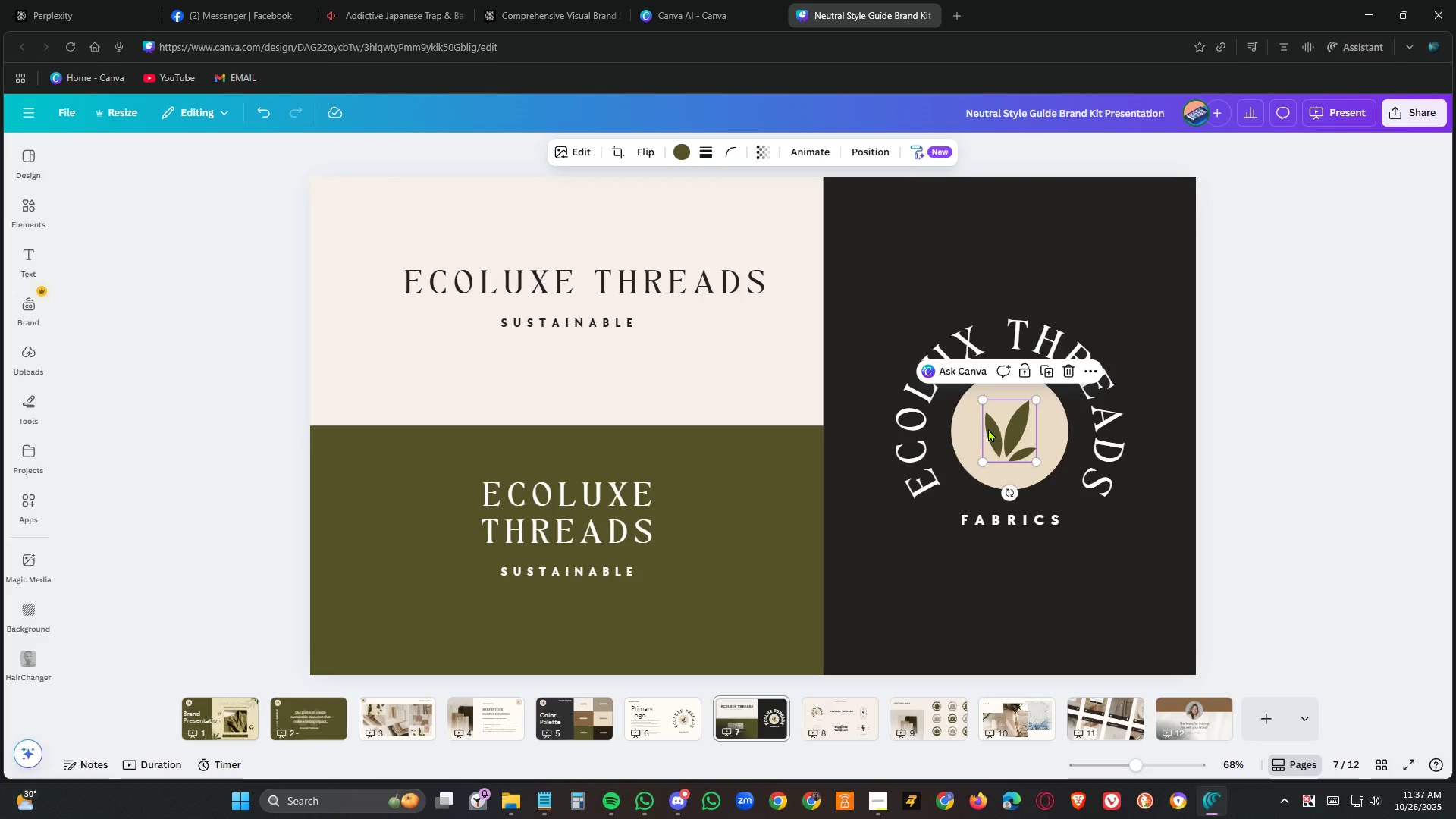 
key(Control+C)
 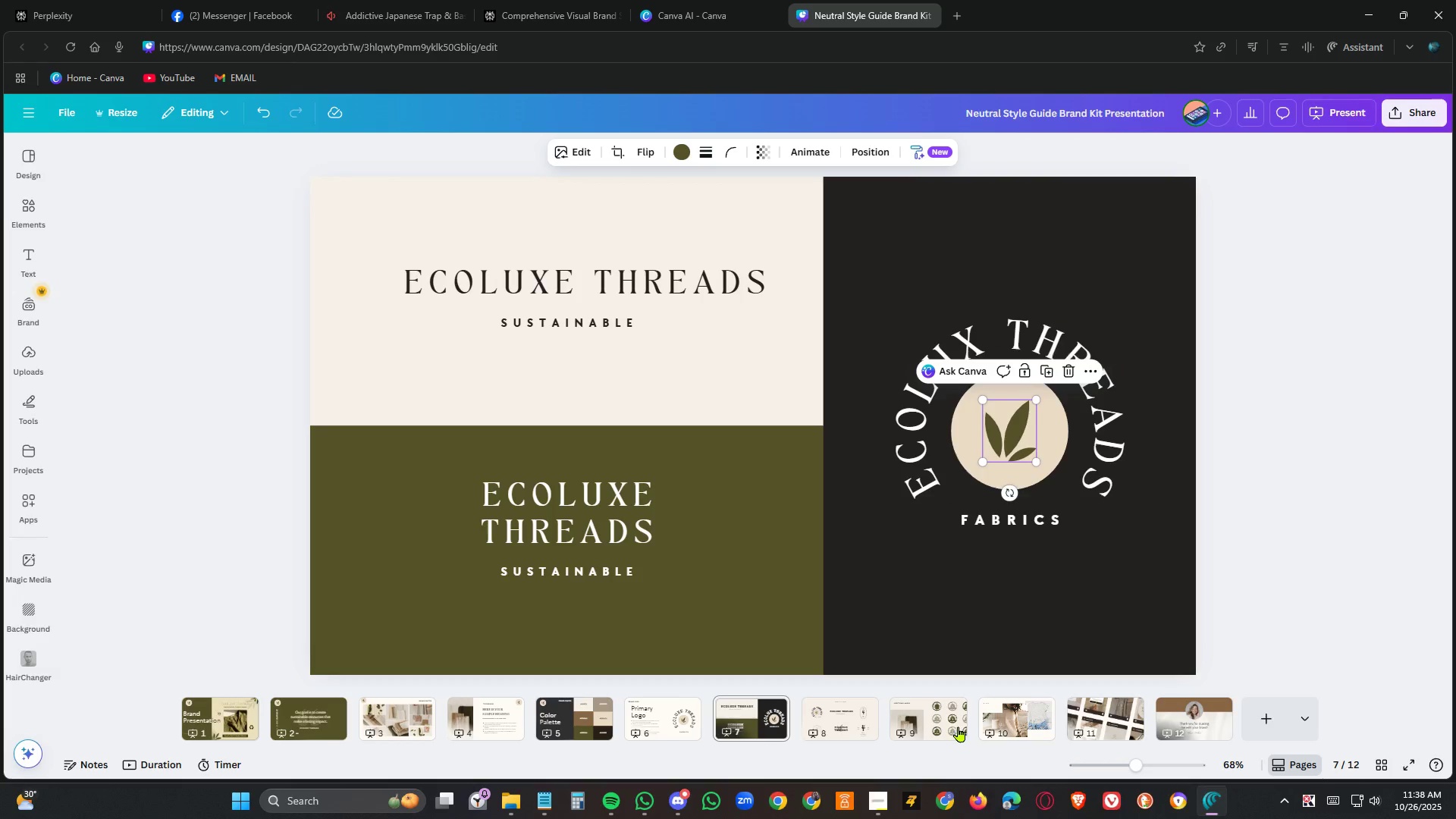 
left_click([953, 718])
 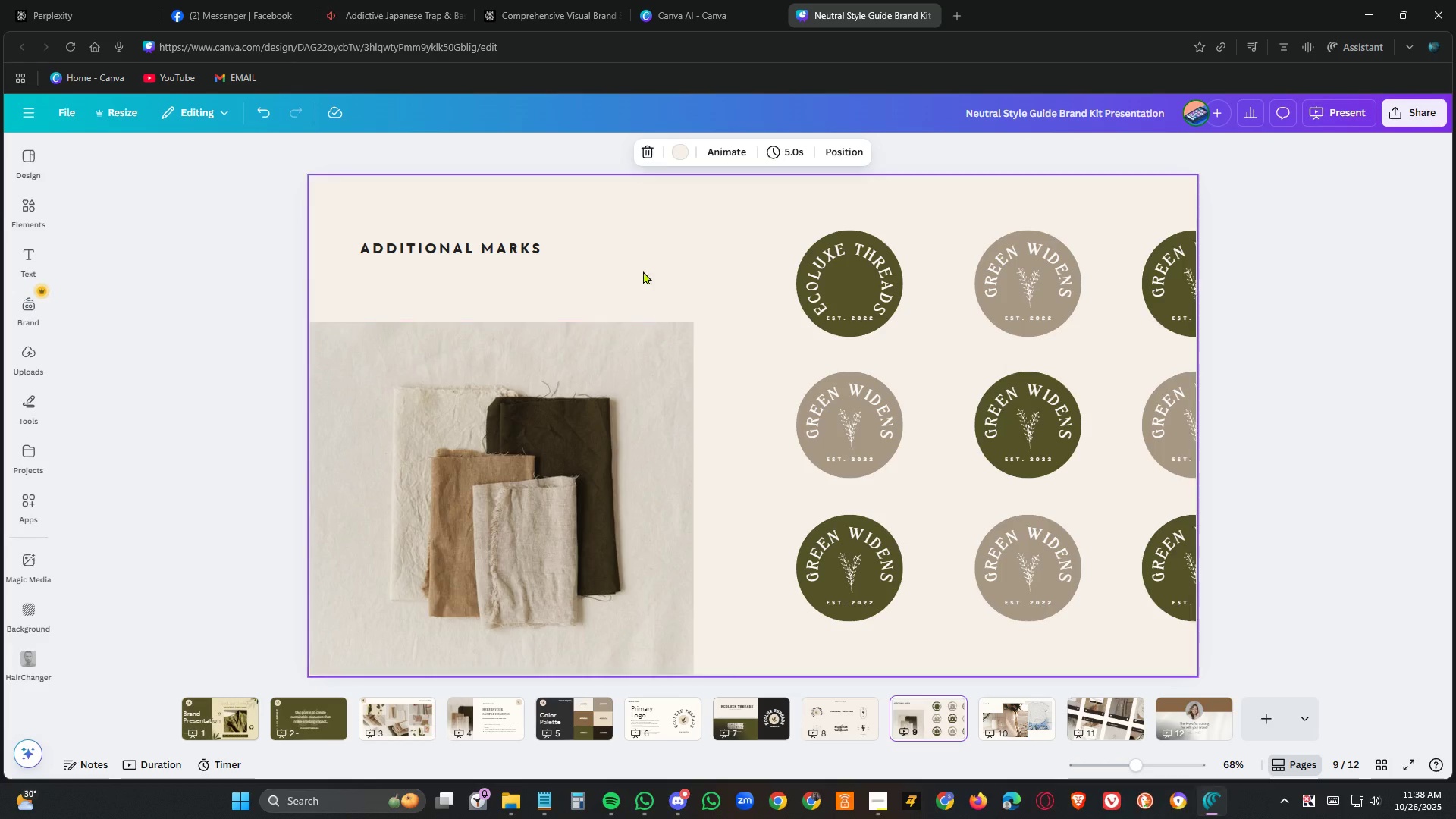 
left_click([632, 253])
 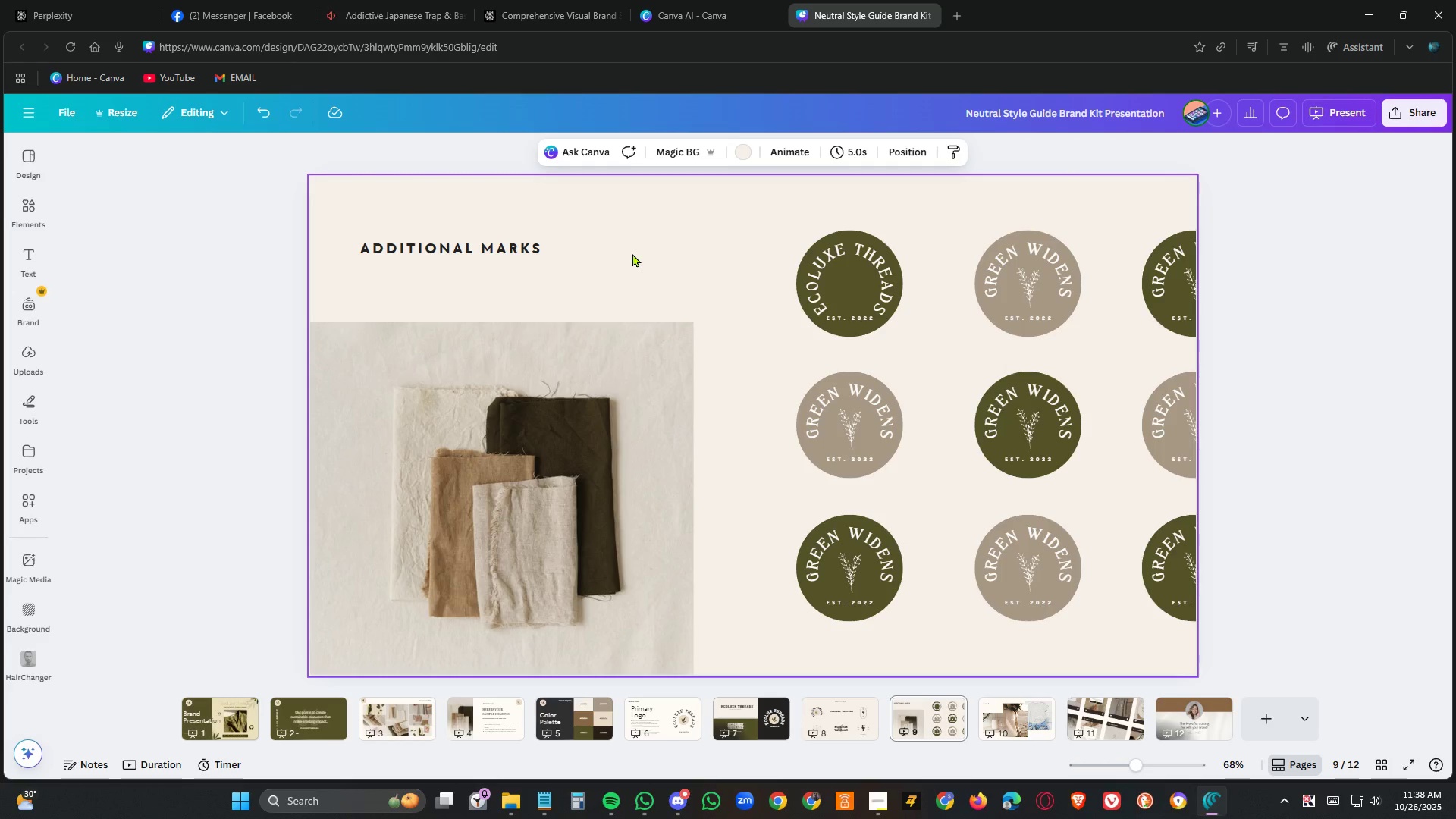 
key(Control+V)
 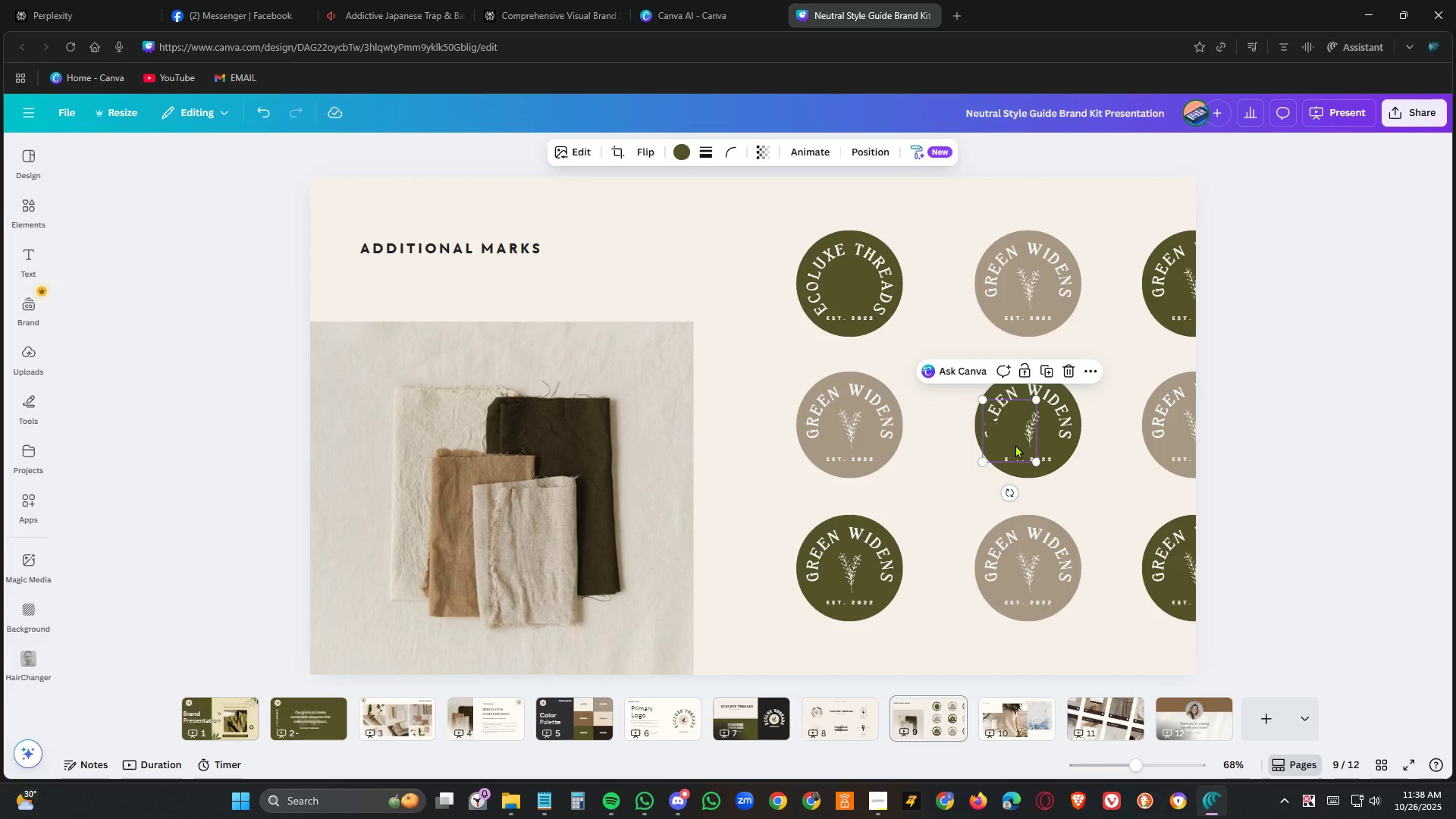 
left_click_drag(start_coordinate=[1024, 444], to_coordinate=[732, 266])
 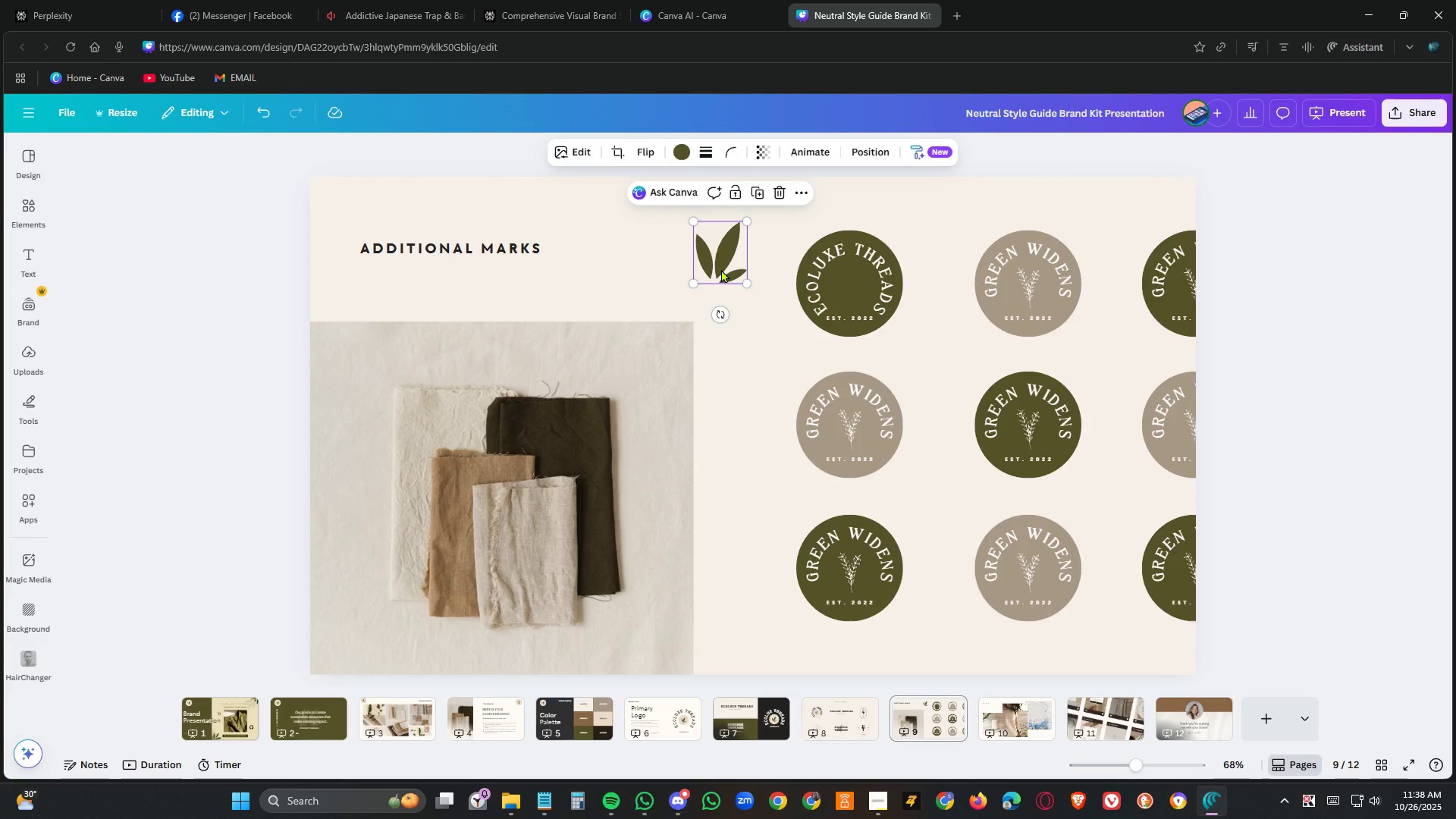 
key(Control+ControlLeft)
 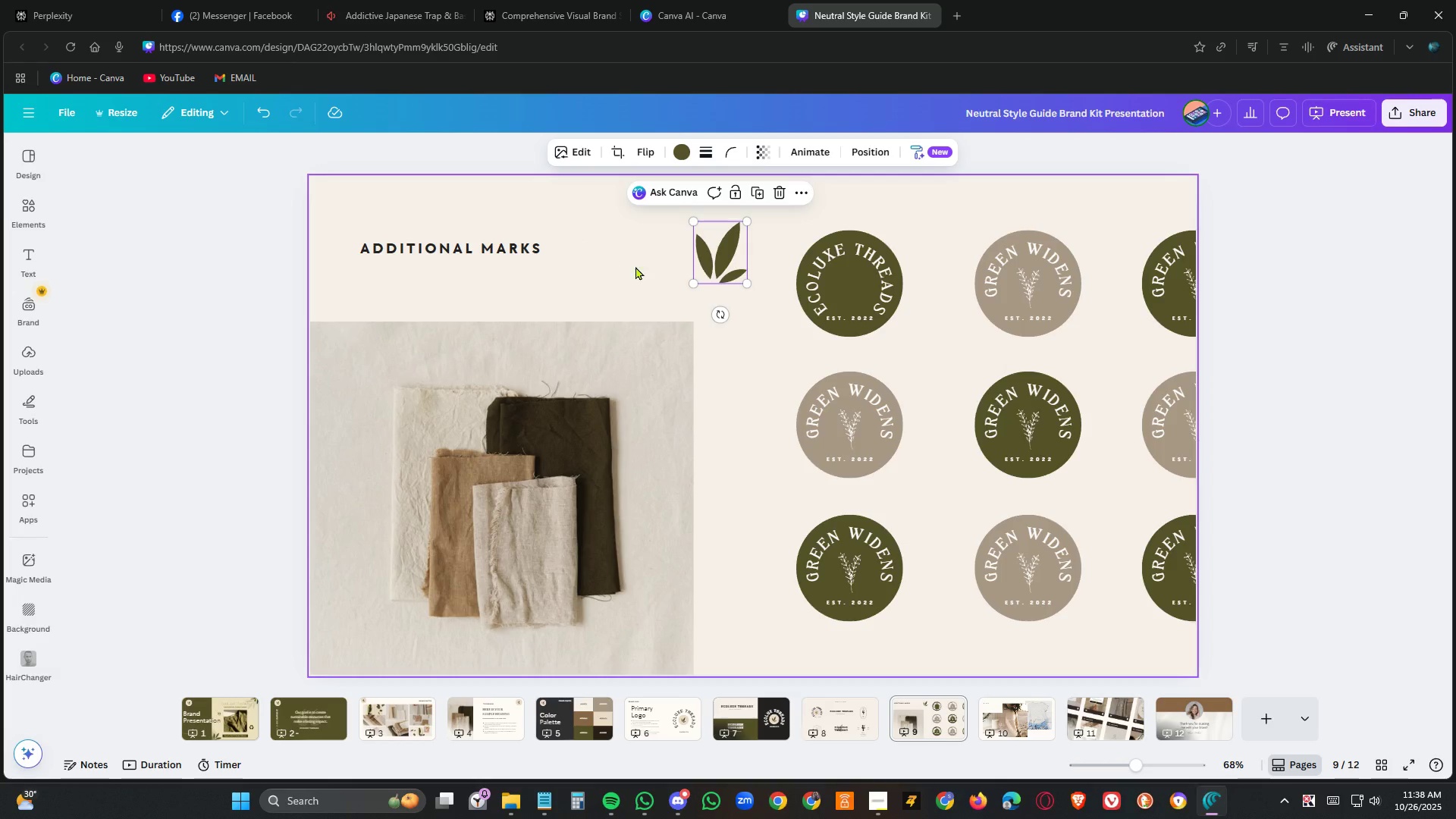 
left_click([651, 269])
 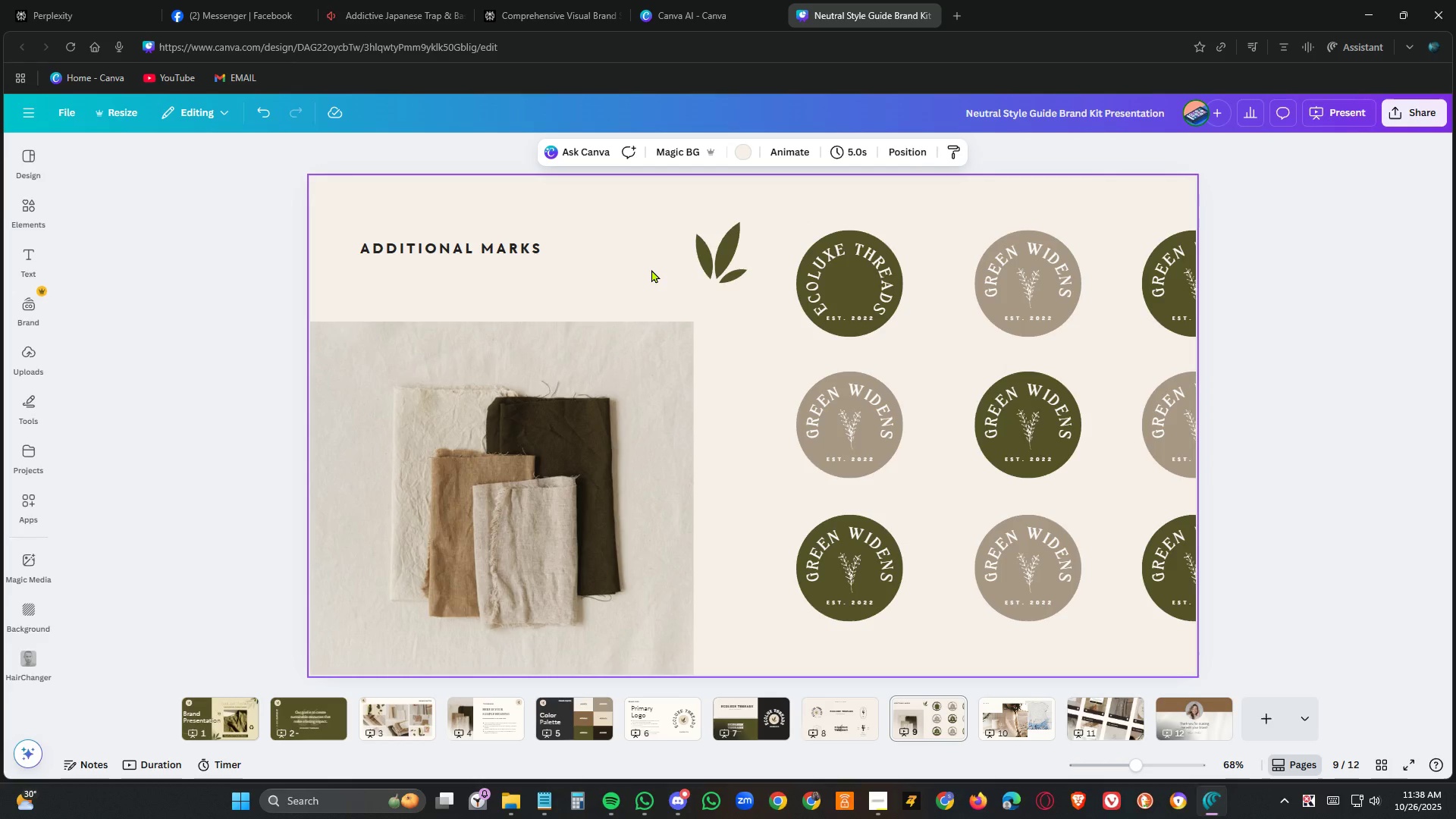 
key(Control+V)
 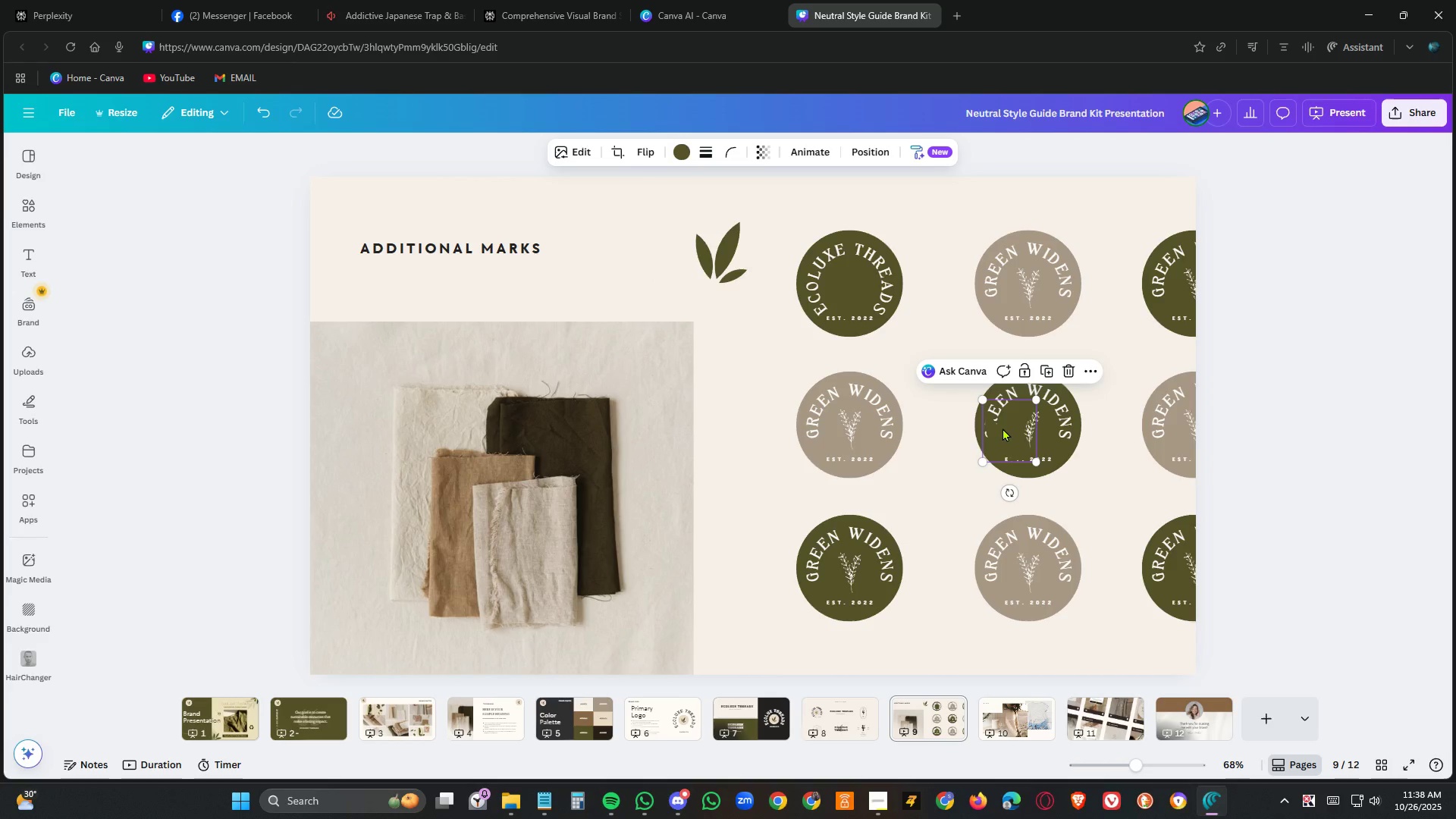 
left_click_drag(start_coordinate=[1006, 428], to_coordinate=[626, 251])
 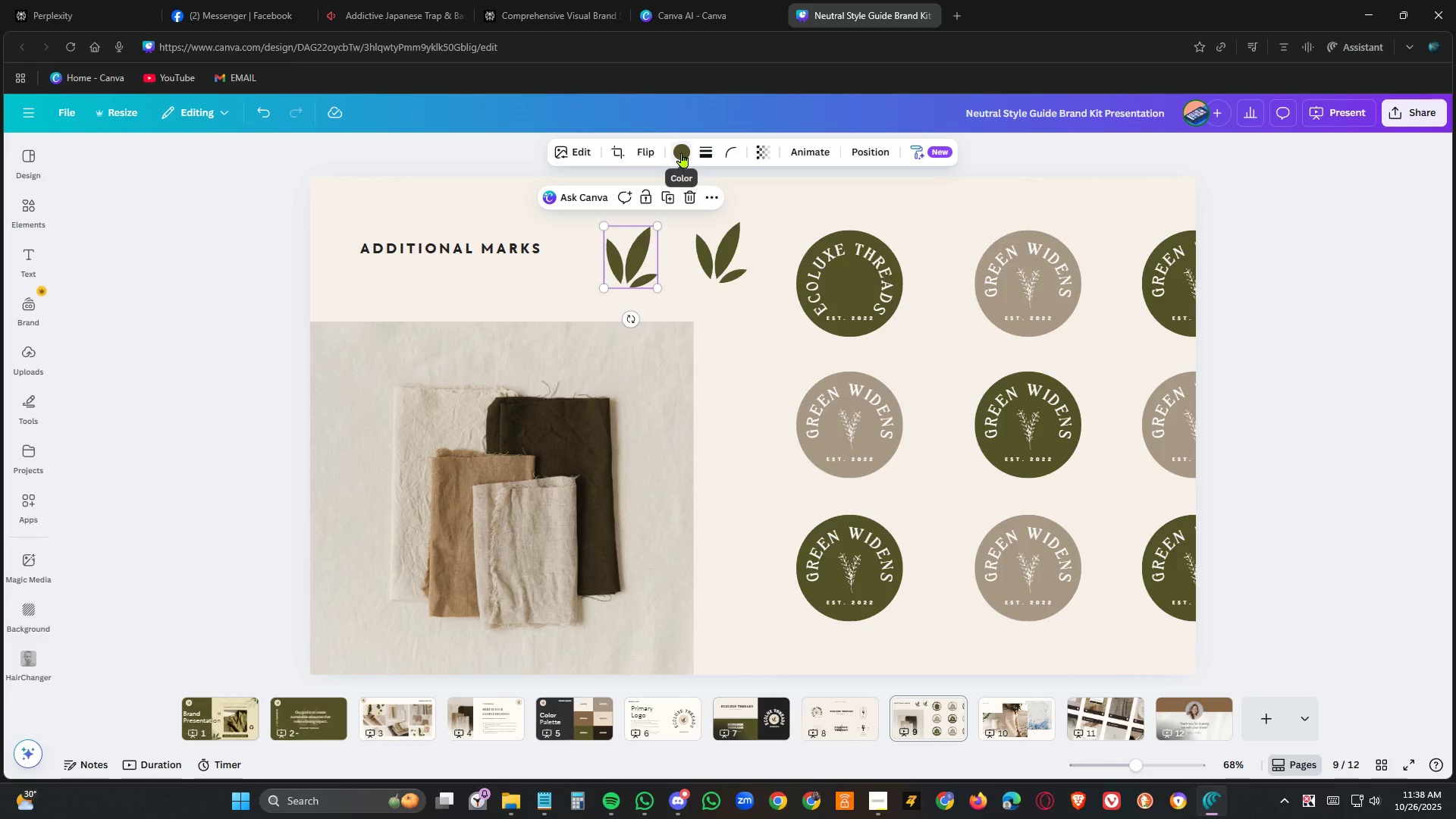 
left_click([682, 152])
 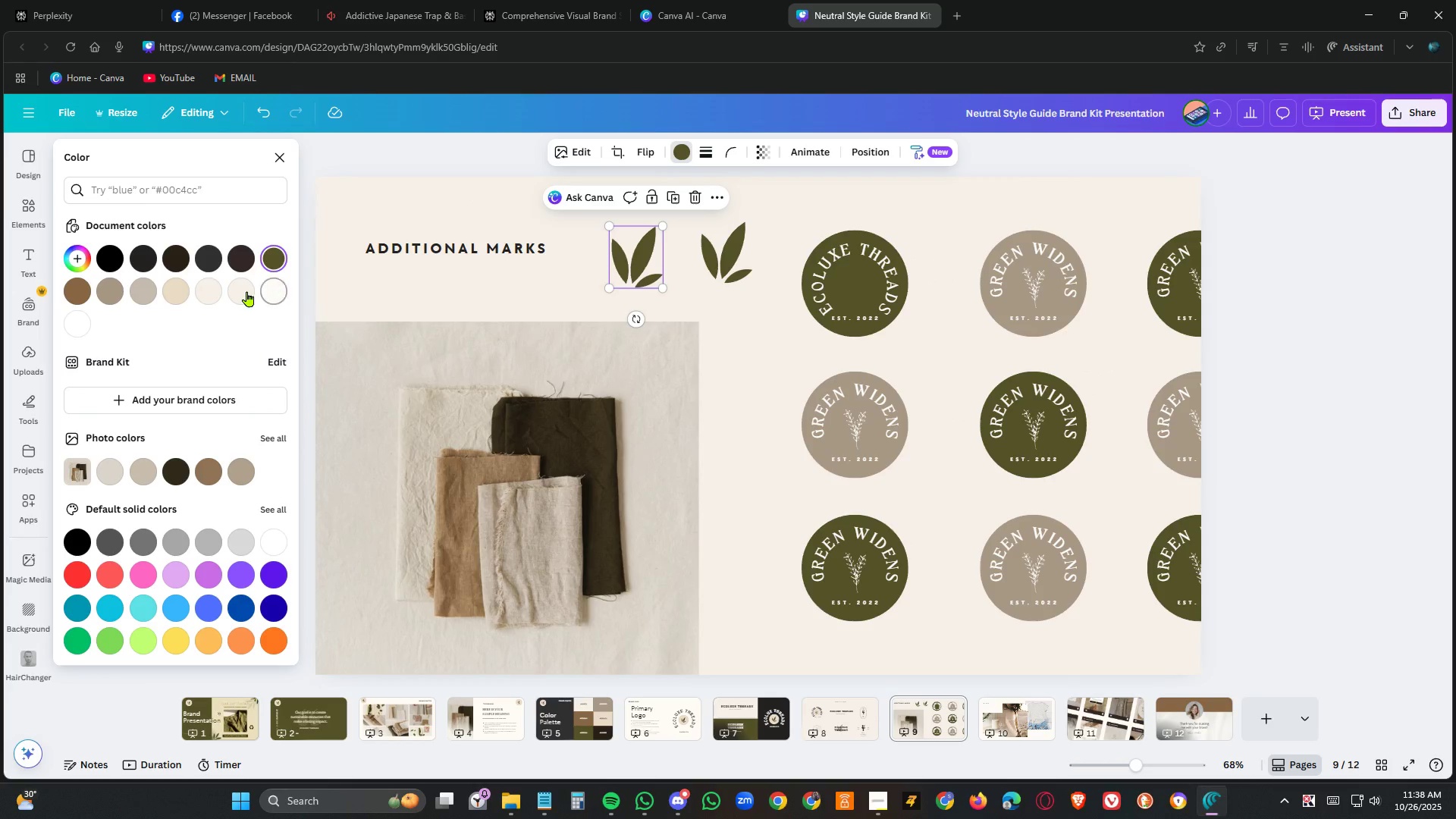 
left_click([247, 291])
 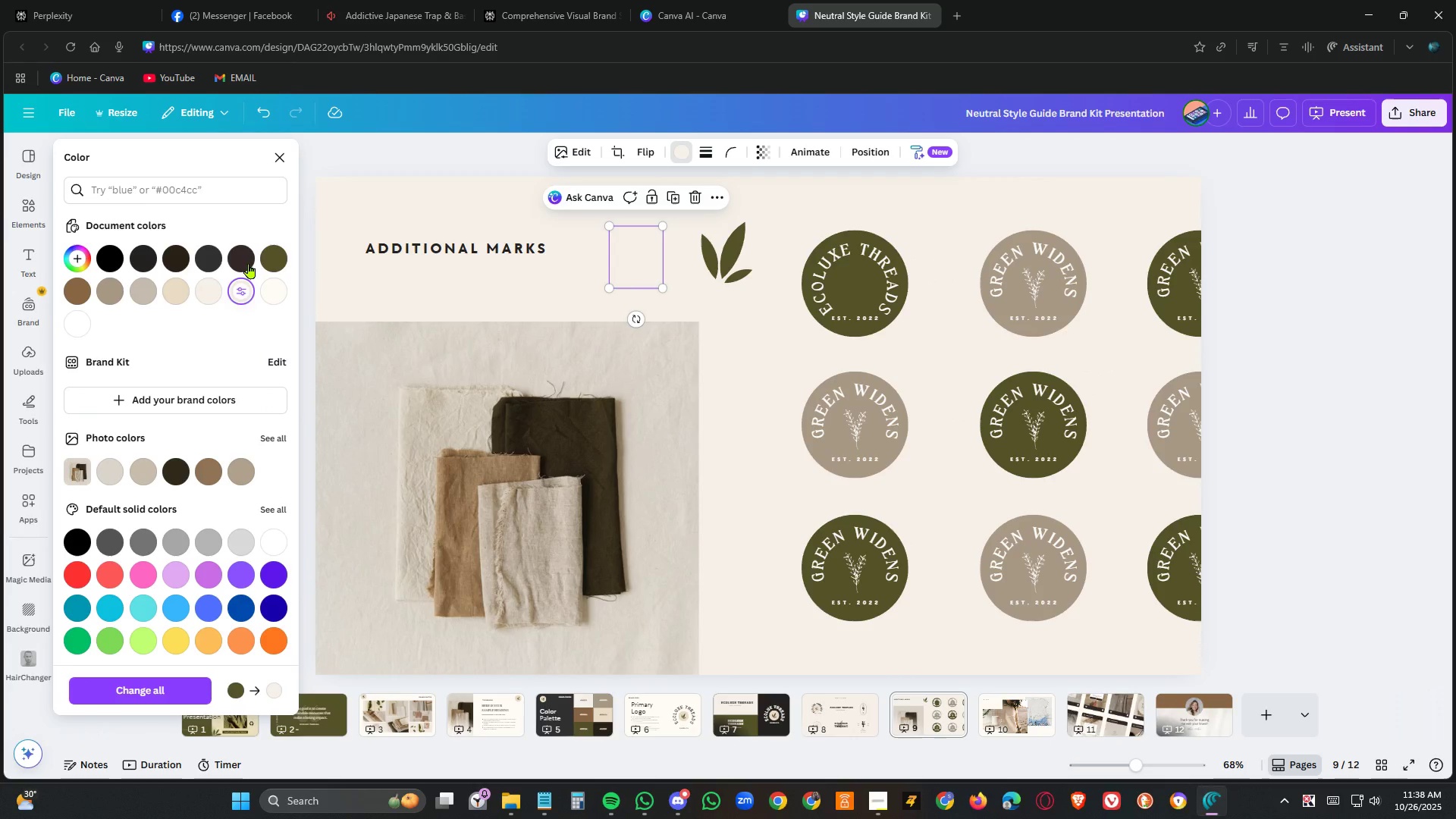 
left_click([249, 259])
 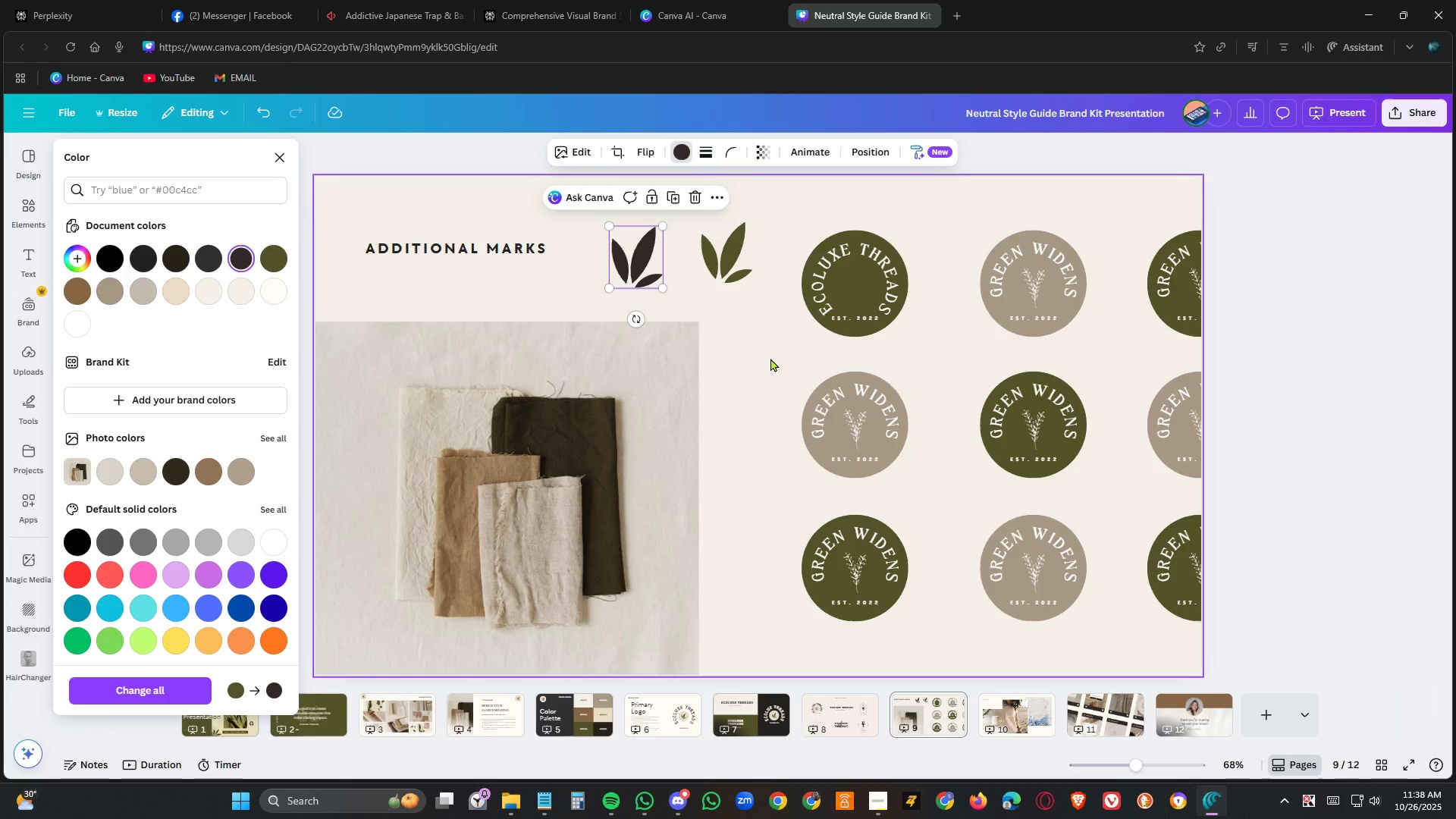 
left_click([767, 359])
 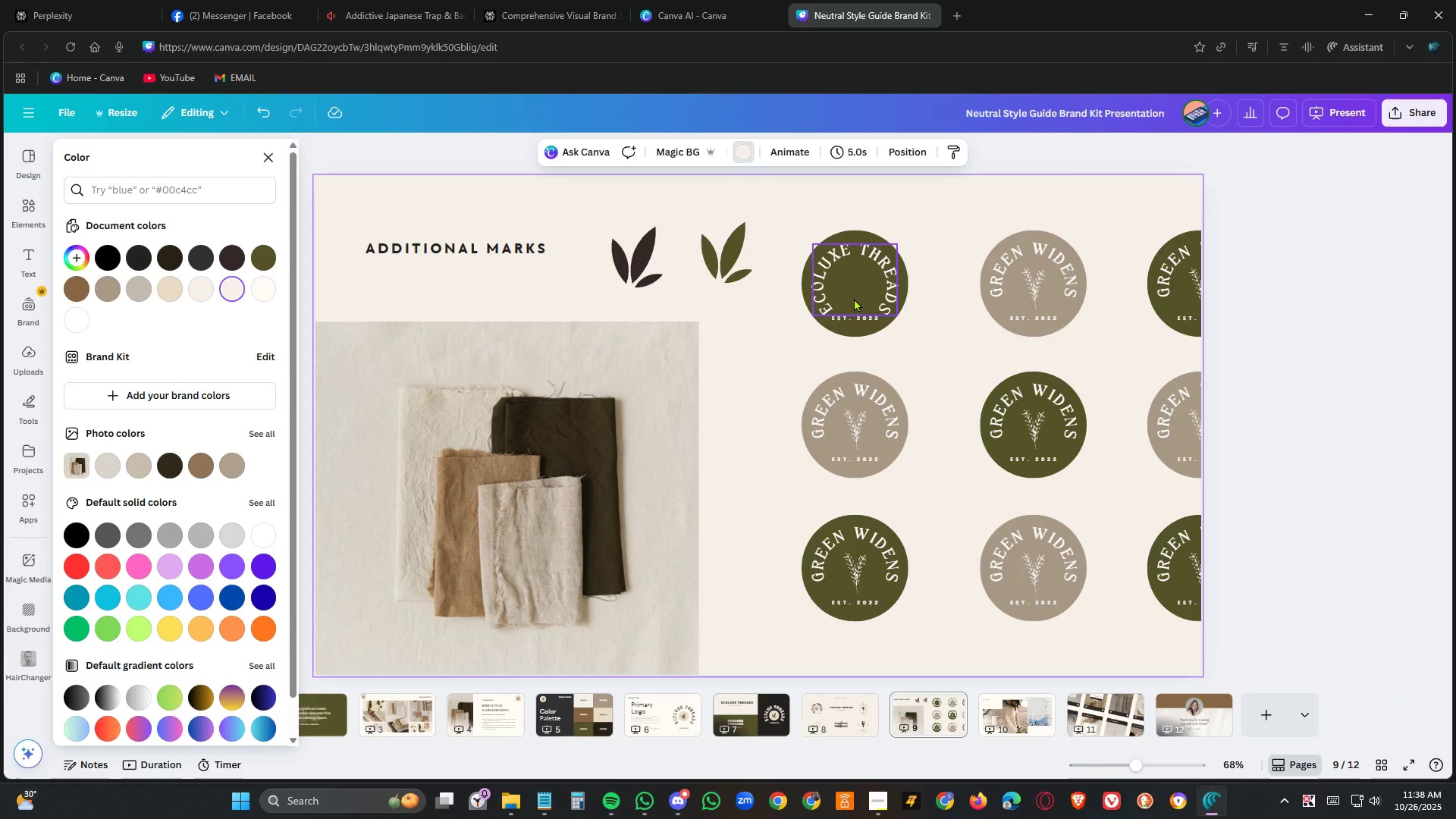 
left_click([854, 297])
 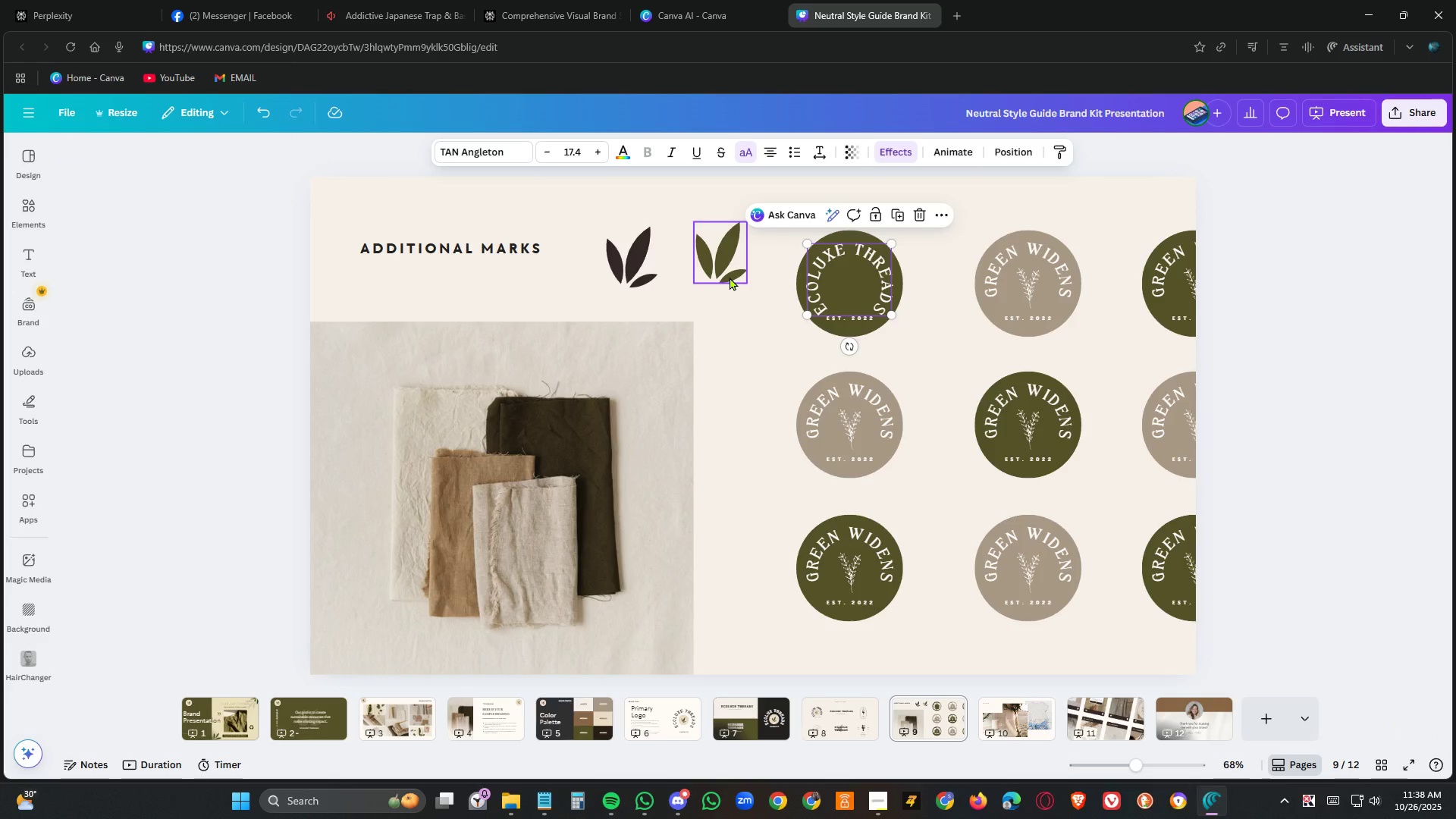 
left_click_drag(start_coordinate=[730, 277], to_coordinate=[851, 307])
 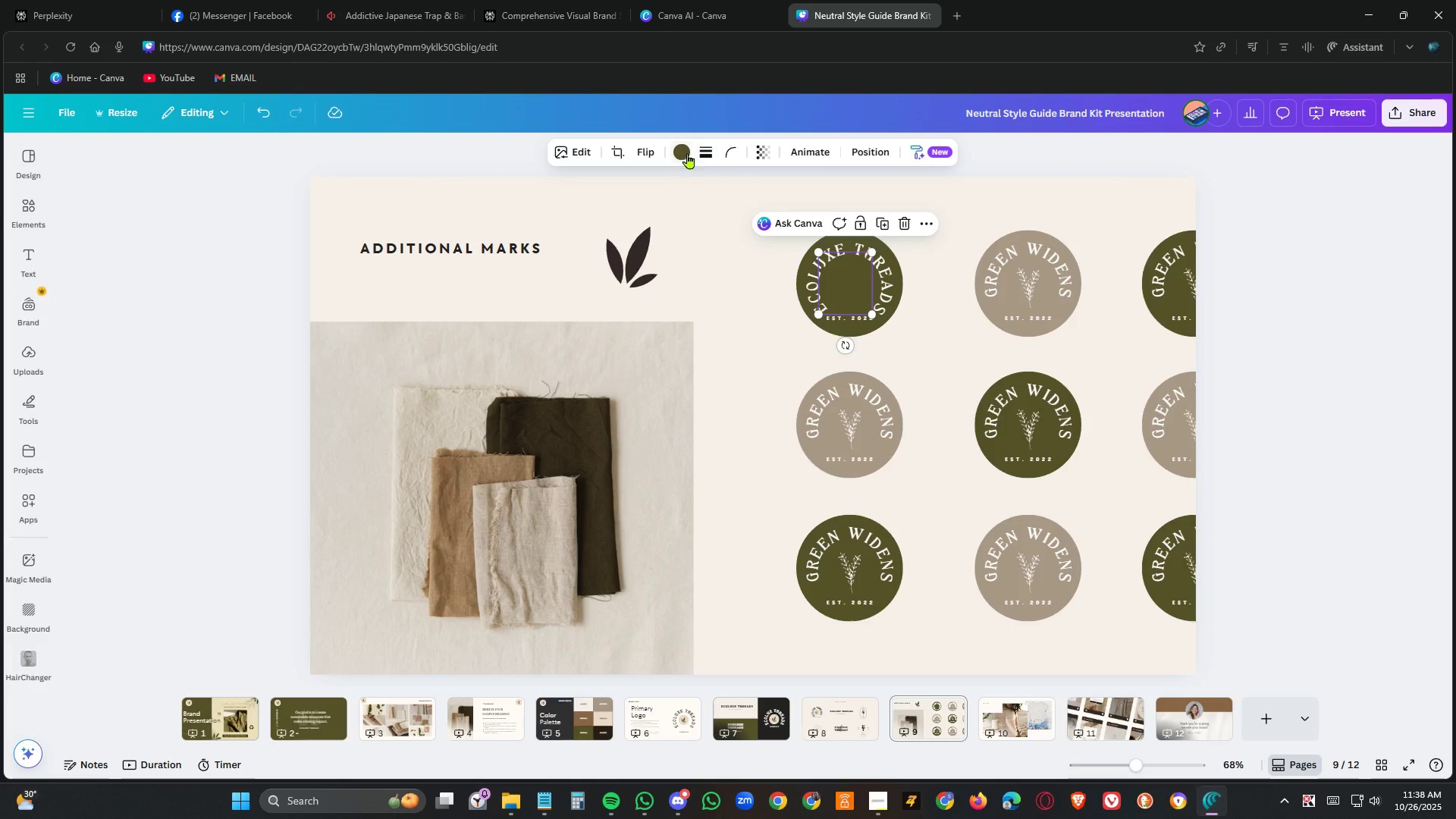 
left_click([686, 152])
 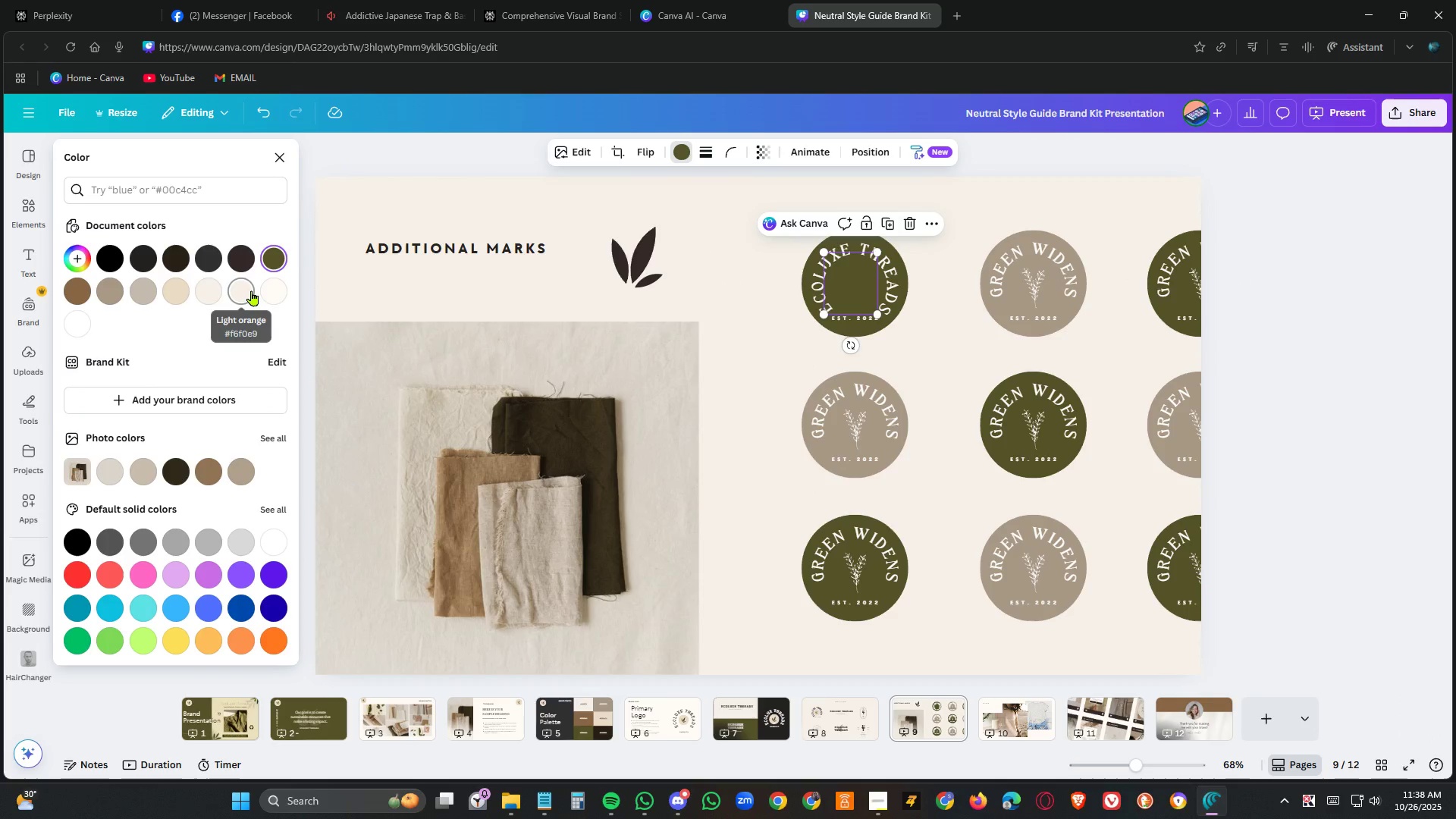 
left_click([252, 290])
 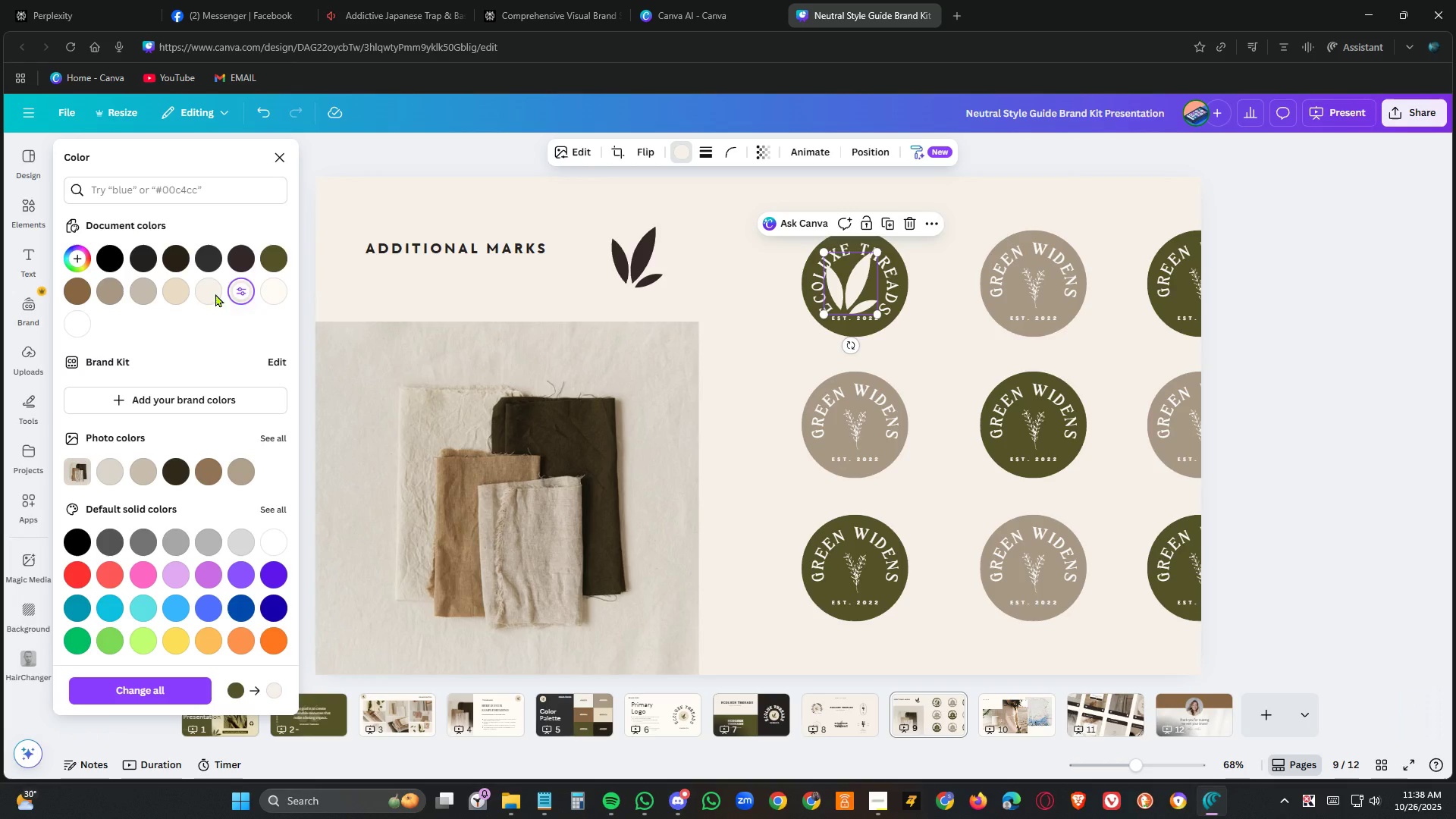 
left_click([183, 296])
 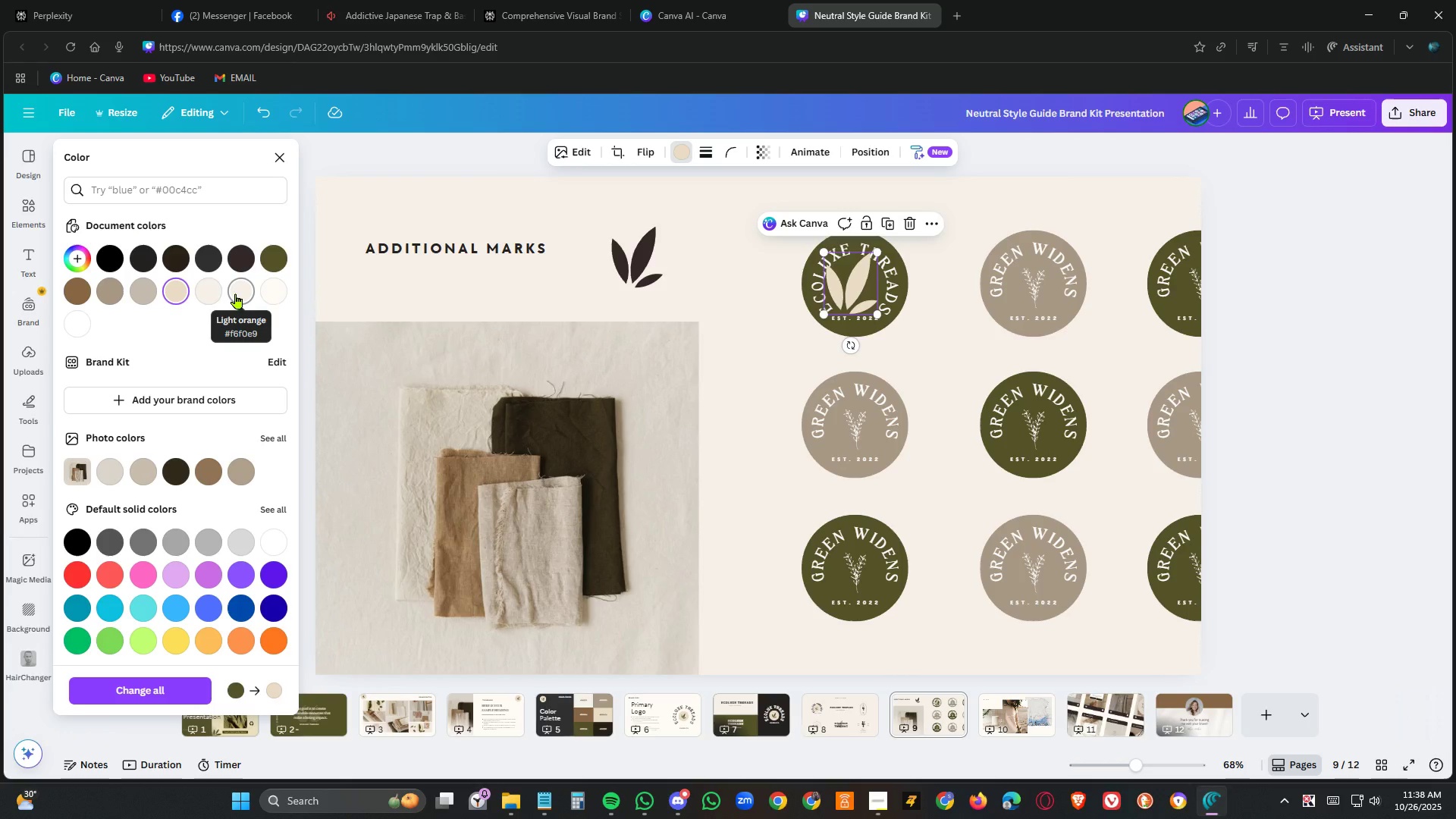 
left_click([205, 294])
 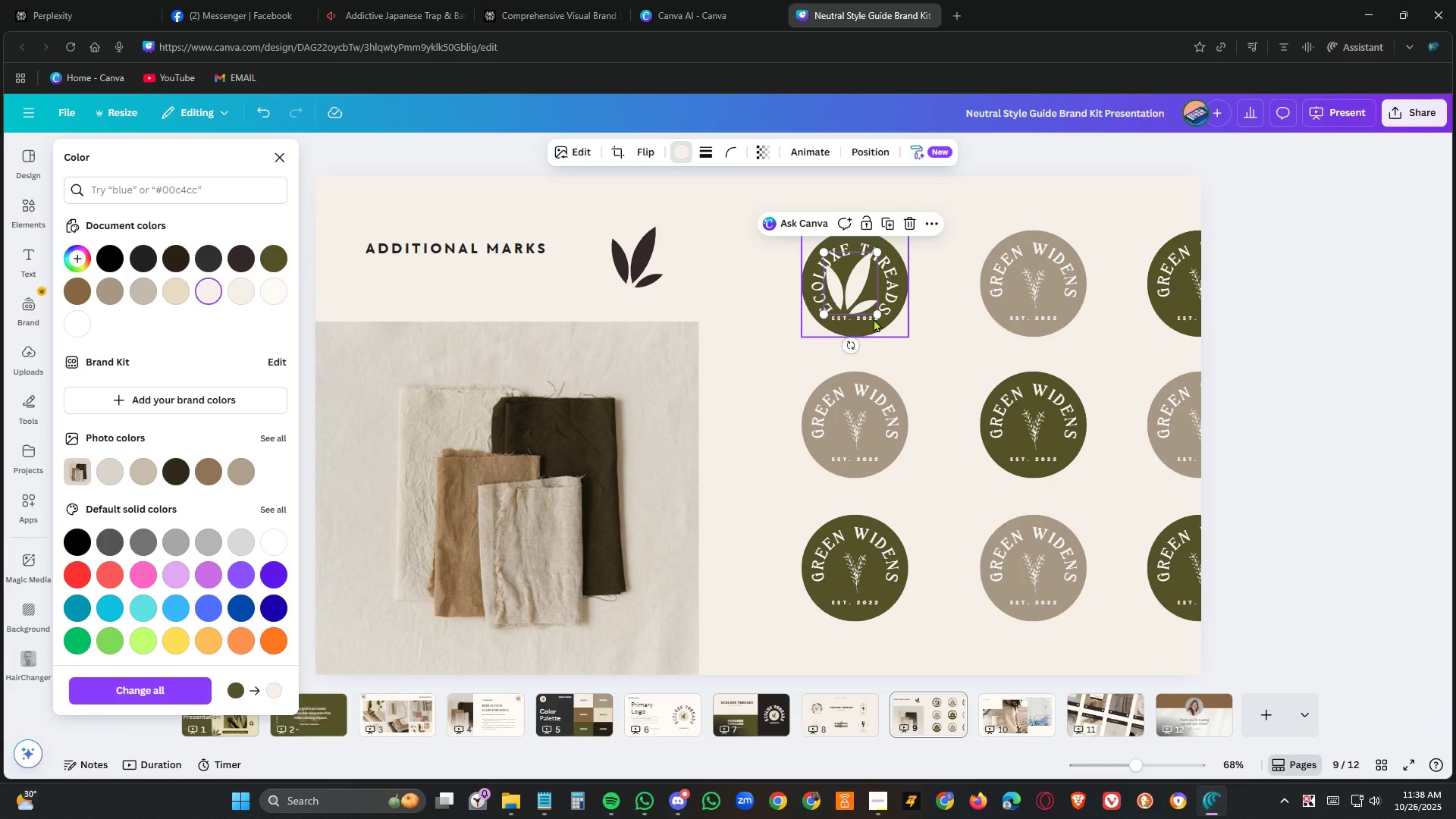 
left_click_drag(start_coordinate=[878, 316], to_coordinate=[853, 310])
 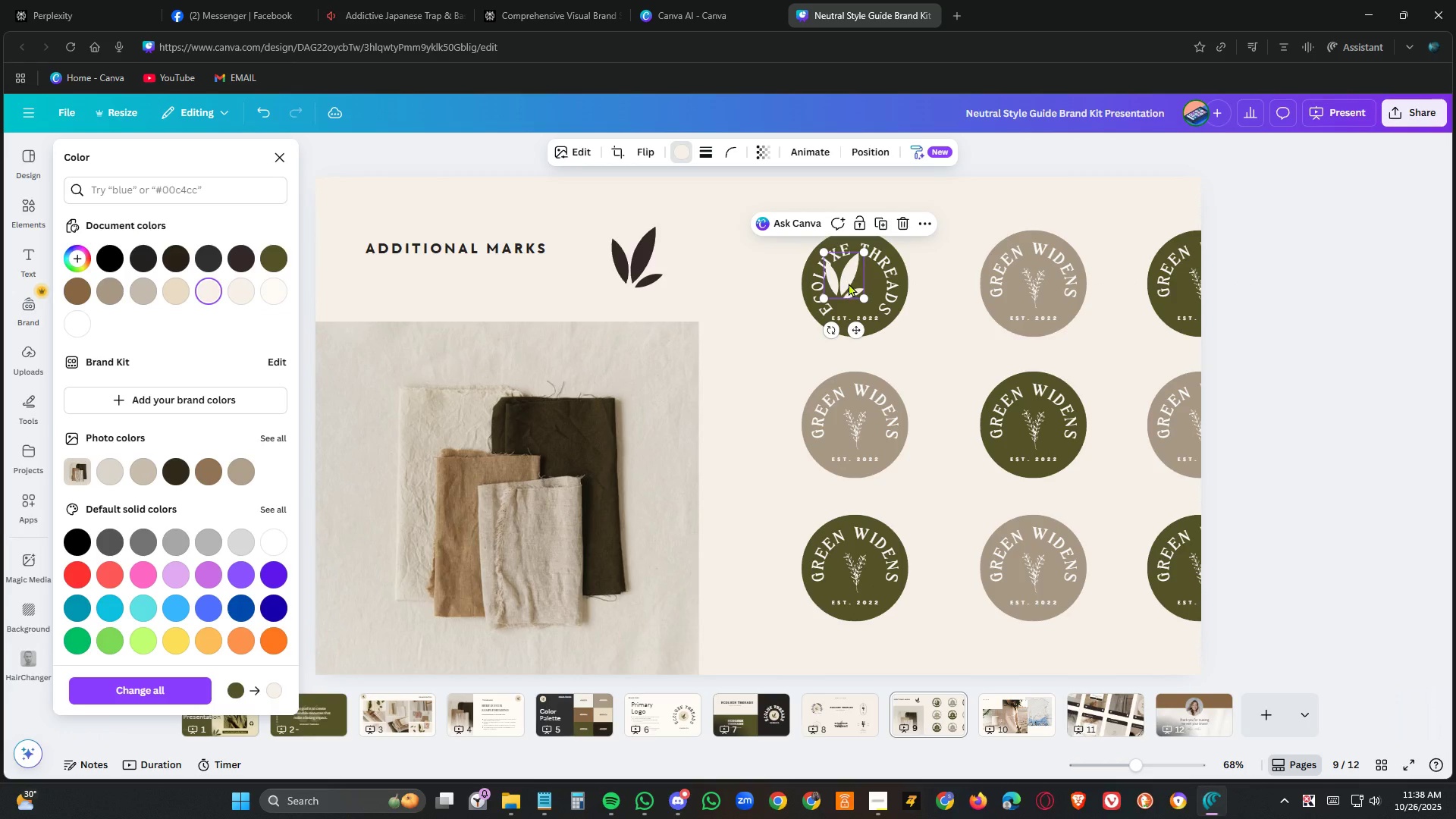 
left_click_drag(start_coordinate=[849, 283], to_coordinate=[856, 293])
 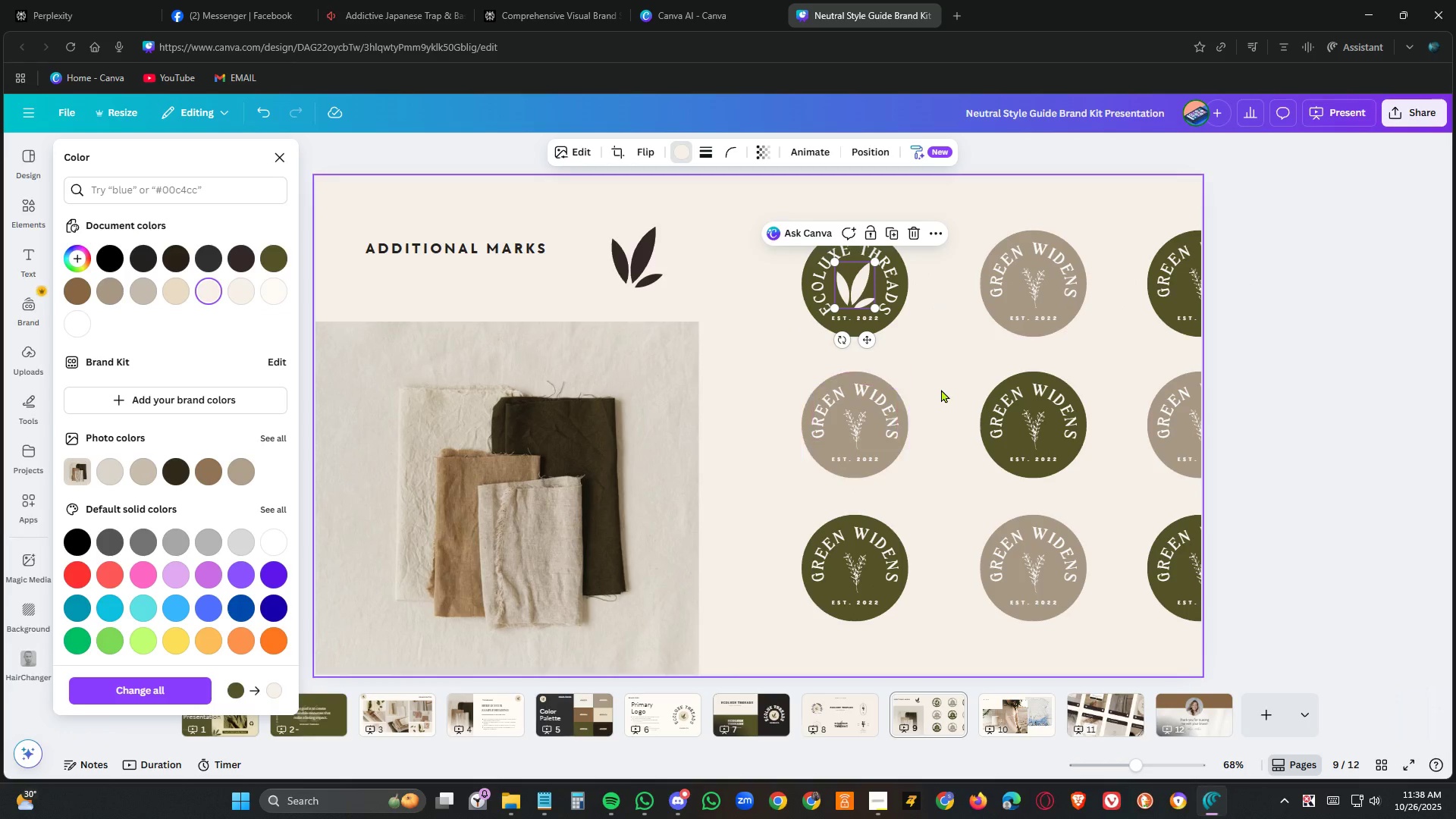 
left_click([943, 388])
 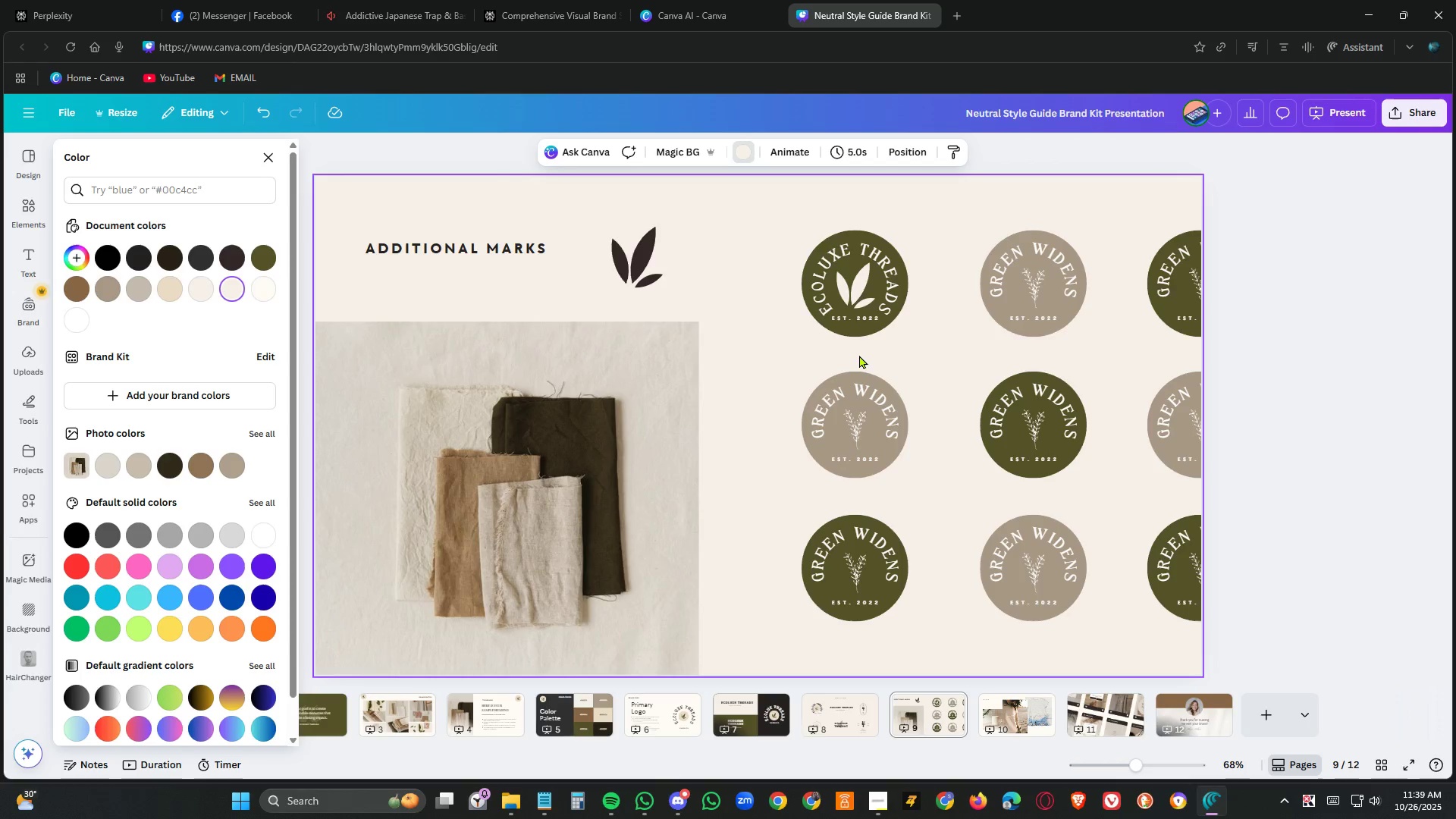 
wait(63.27)
 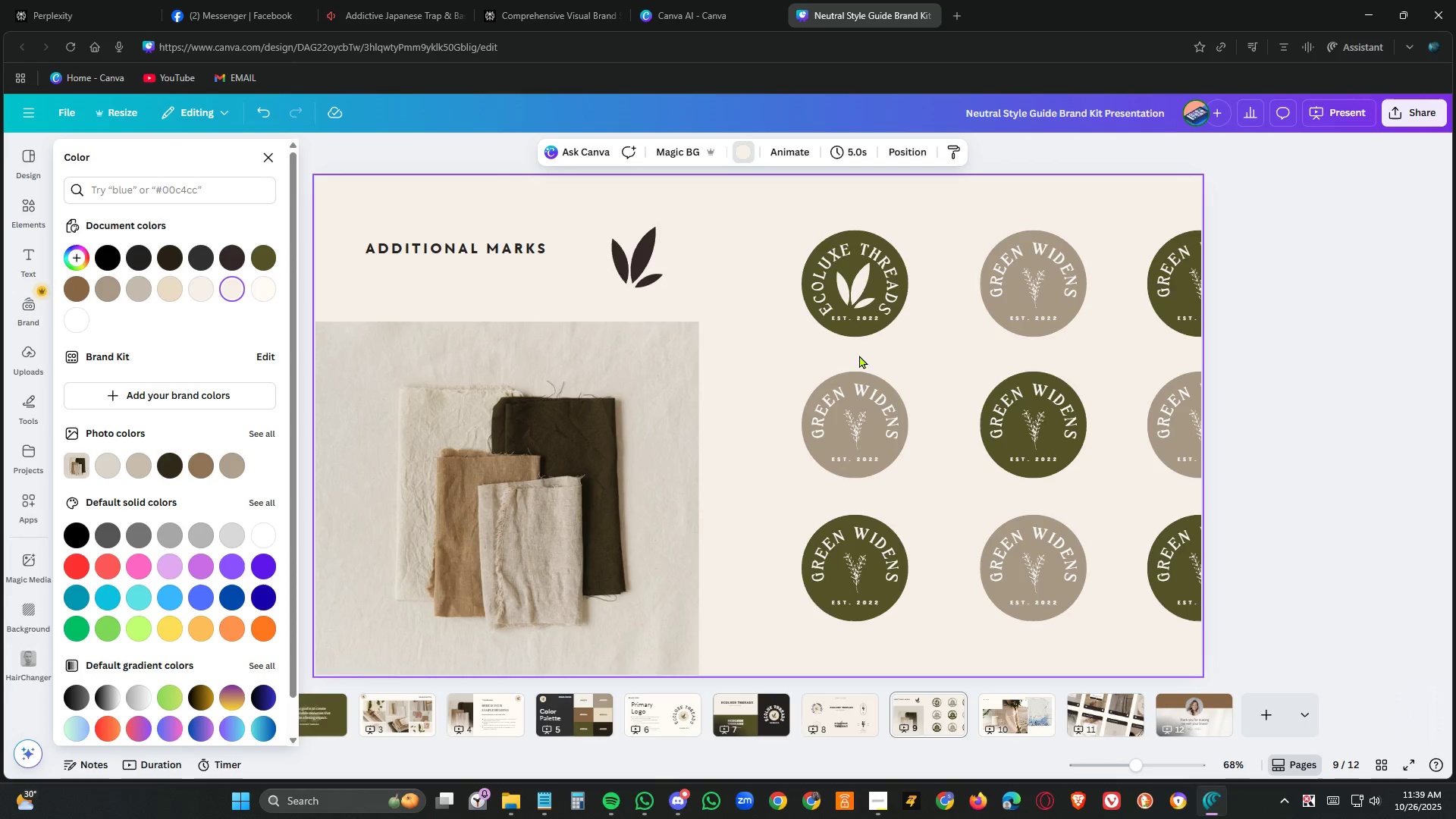 
left_click([874, 801])